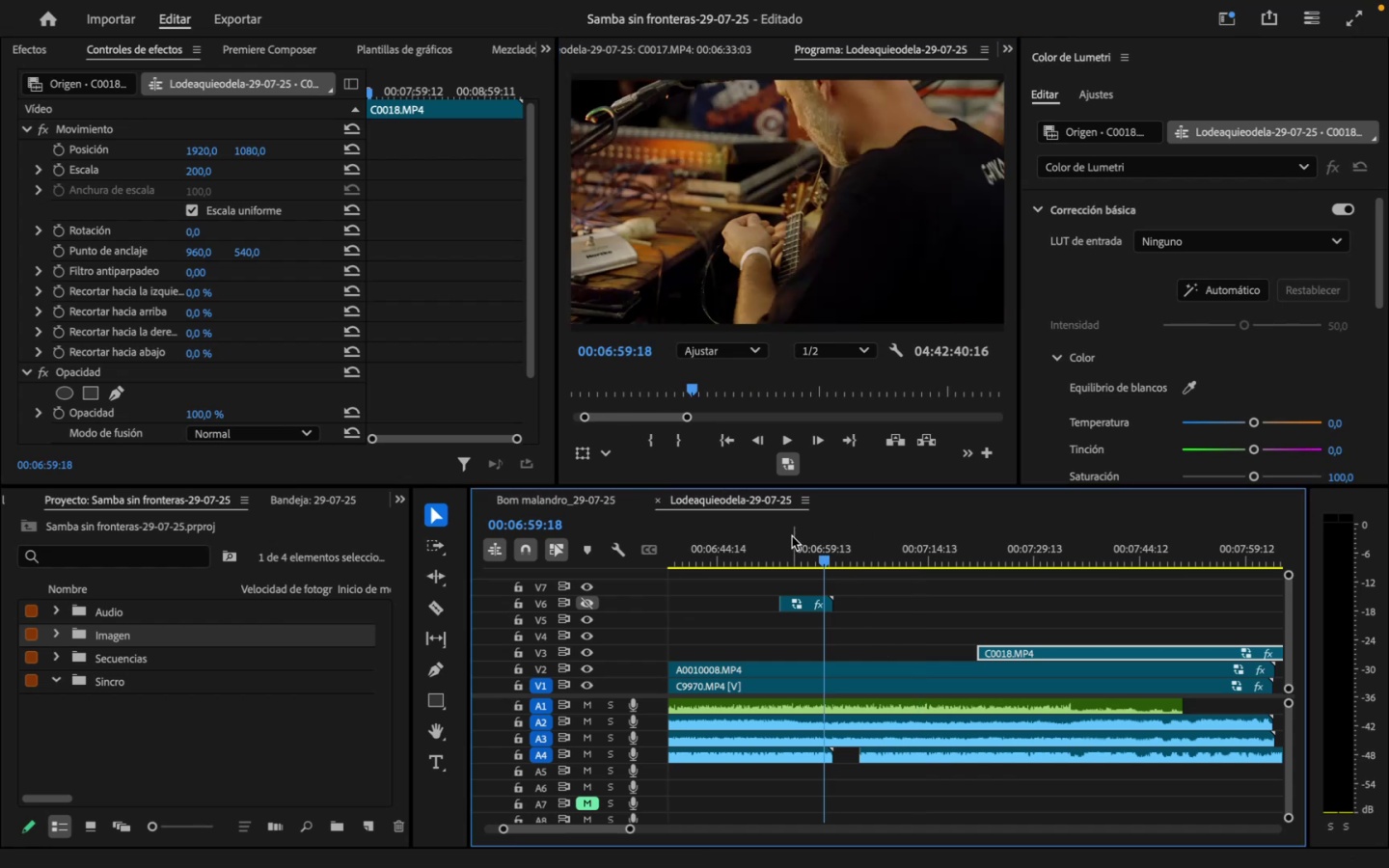 
left_click_drag(start_coordinate=[787, 537], to_coordinate=[782, 537])
 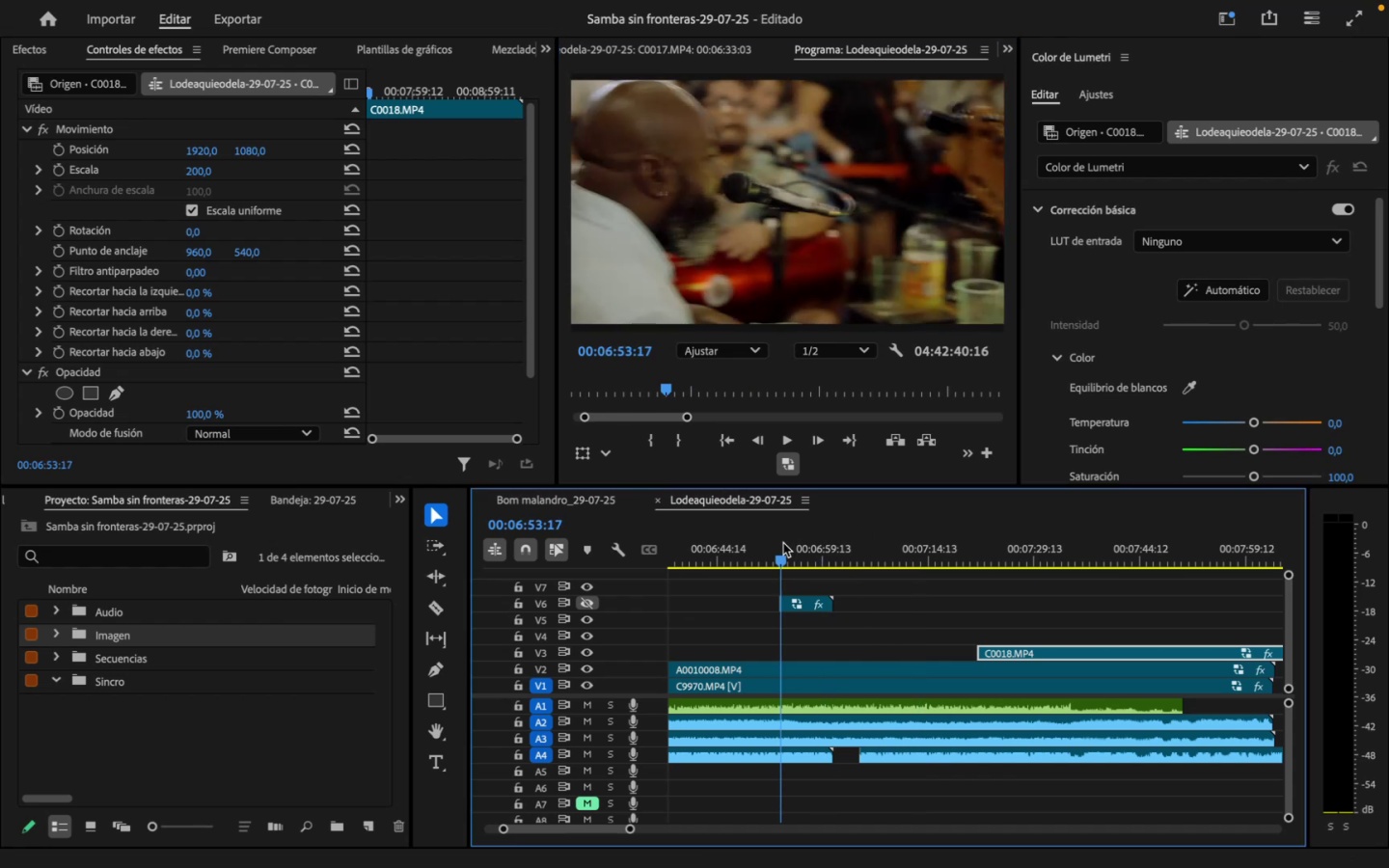 
left_click_drag(start_coordinate=[830, 544], to_coordinate=[835, 557])
 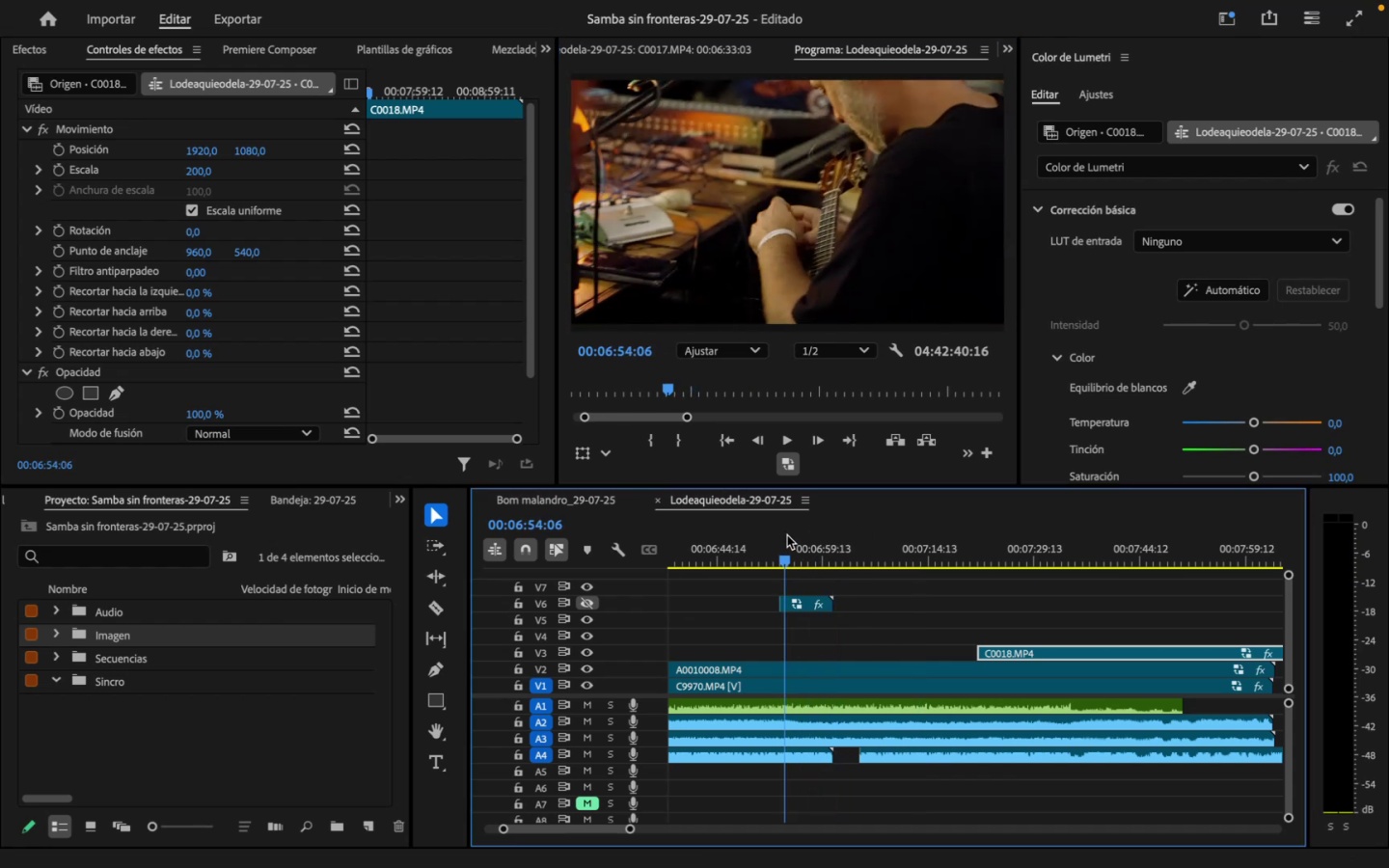 
key(Space)
 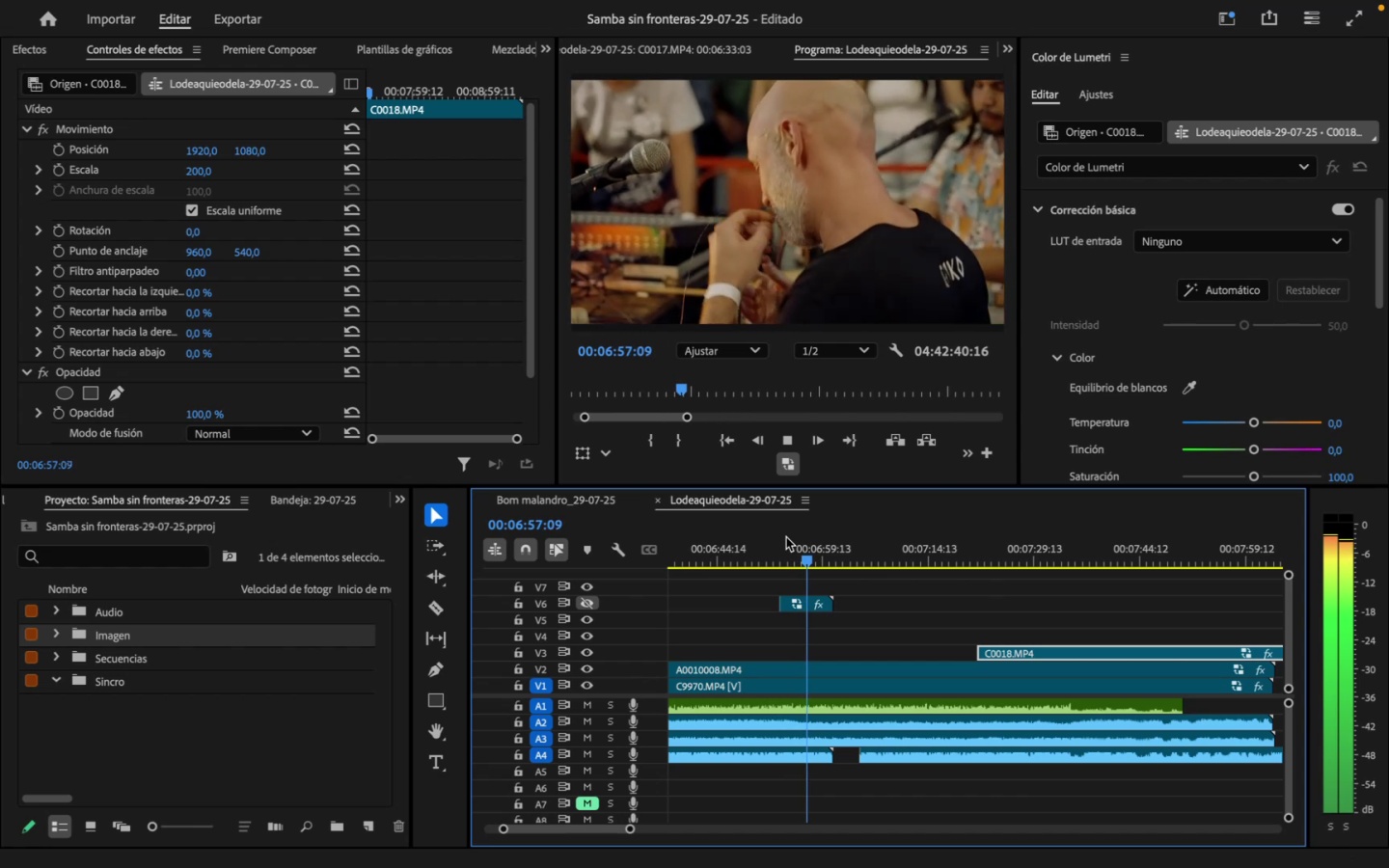 
key(Space)
 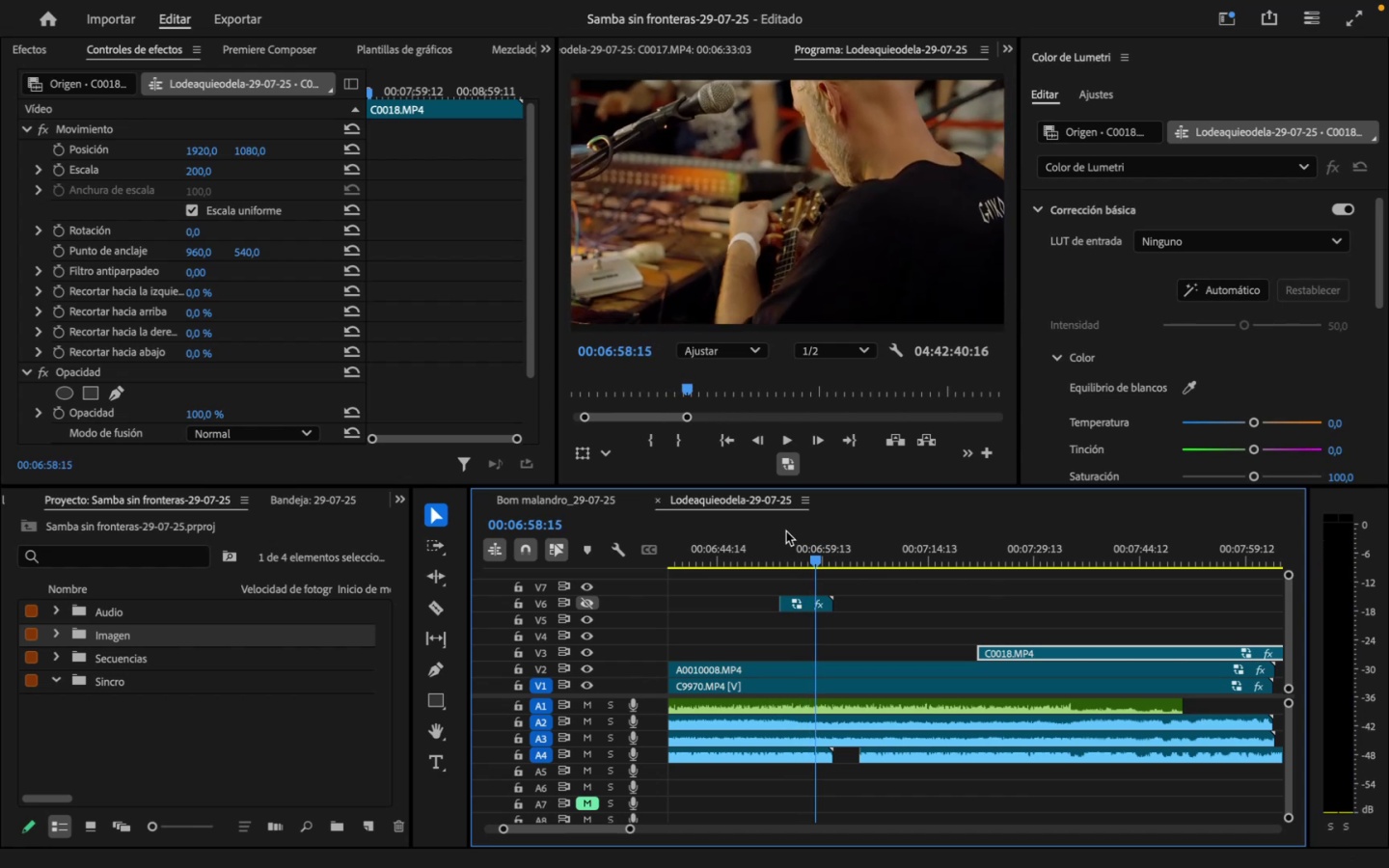 
key(ArrowRight)
 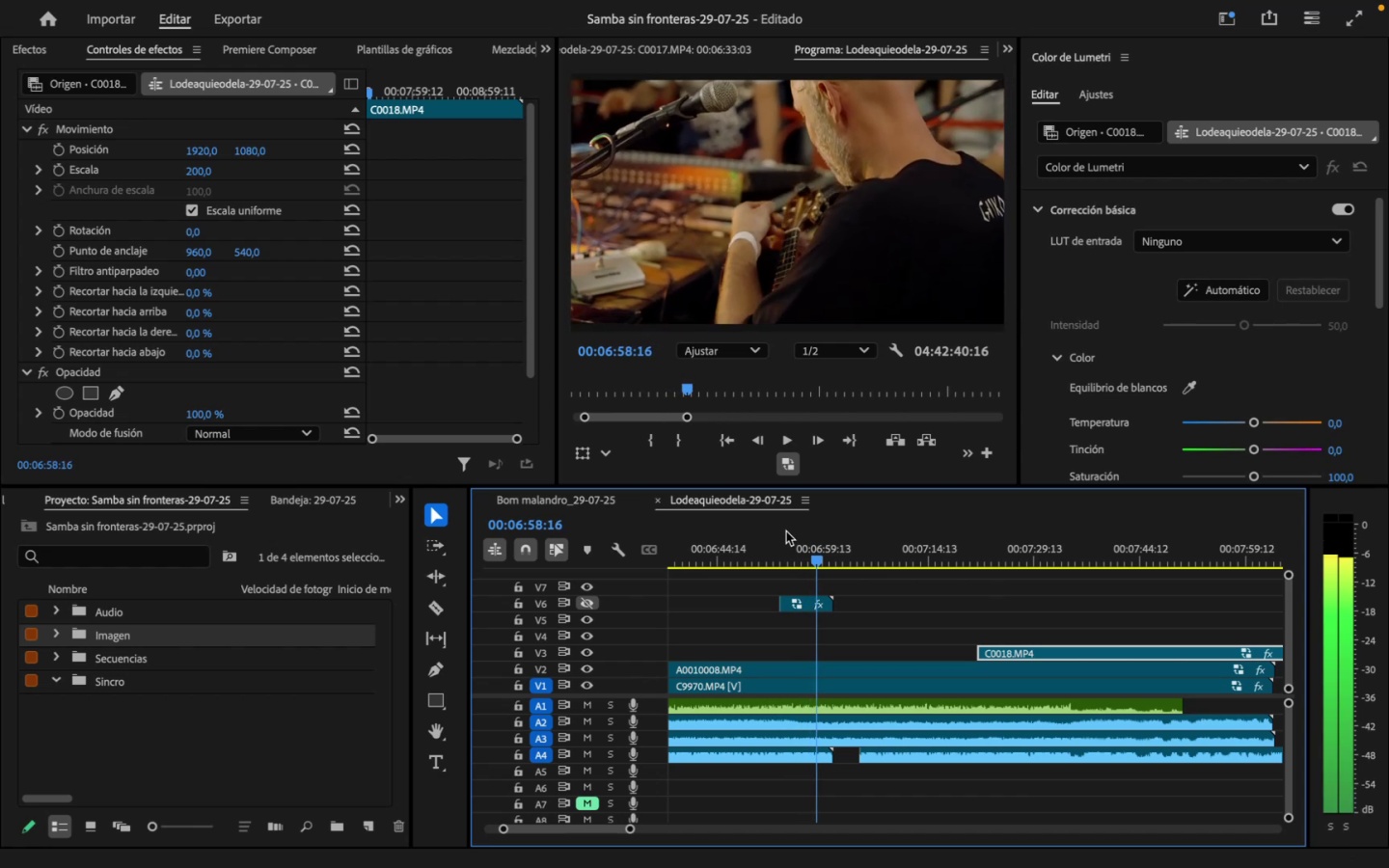 
key(ArrowRight)
 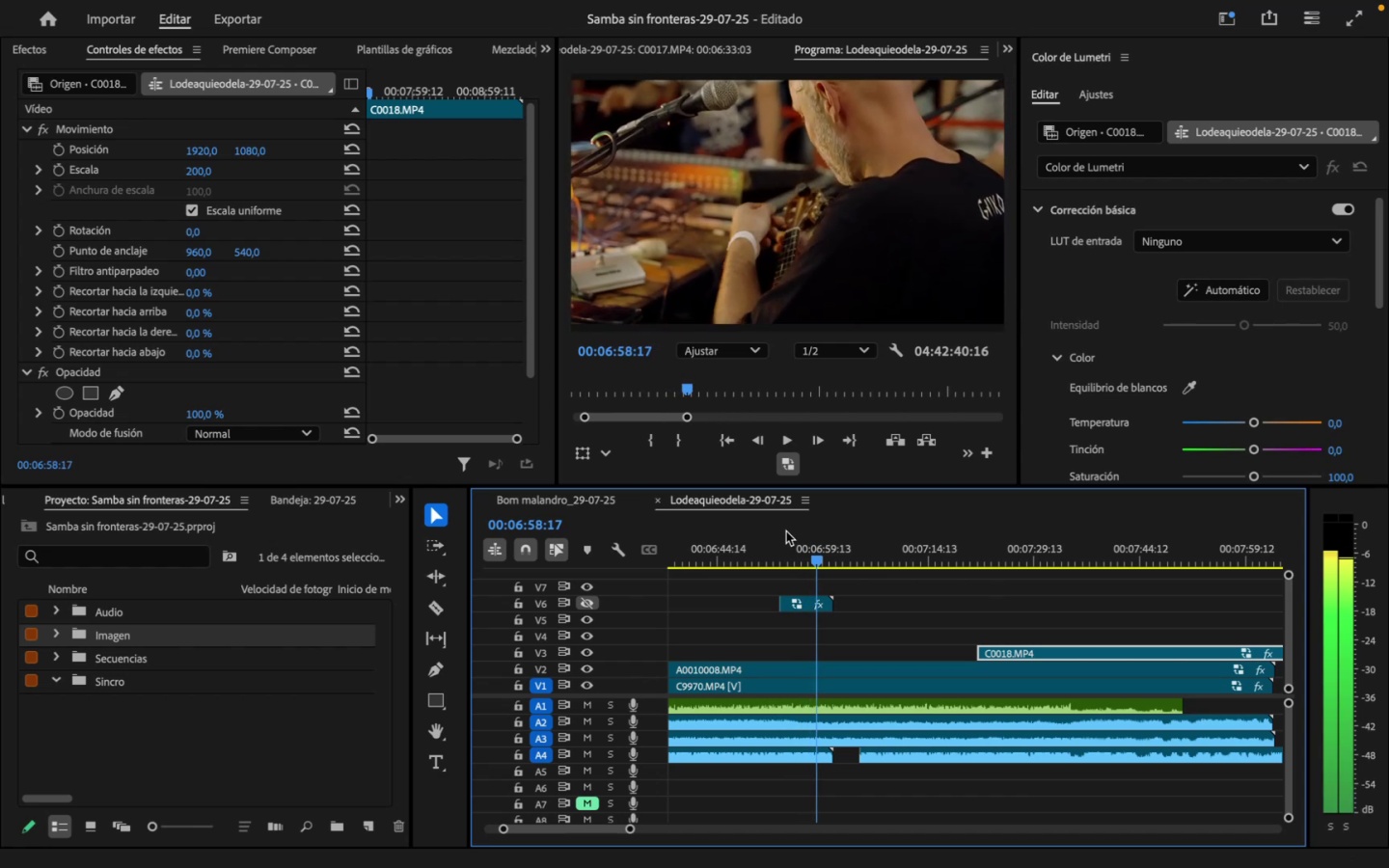 
key(ArrowRight)
 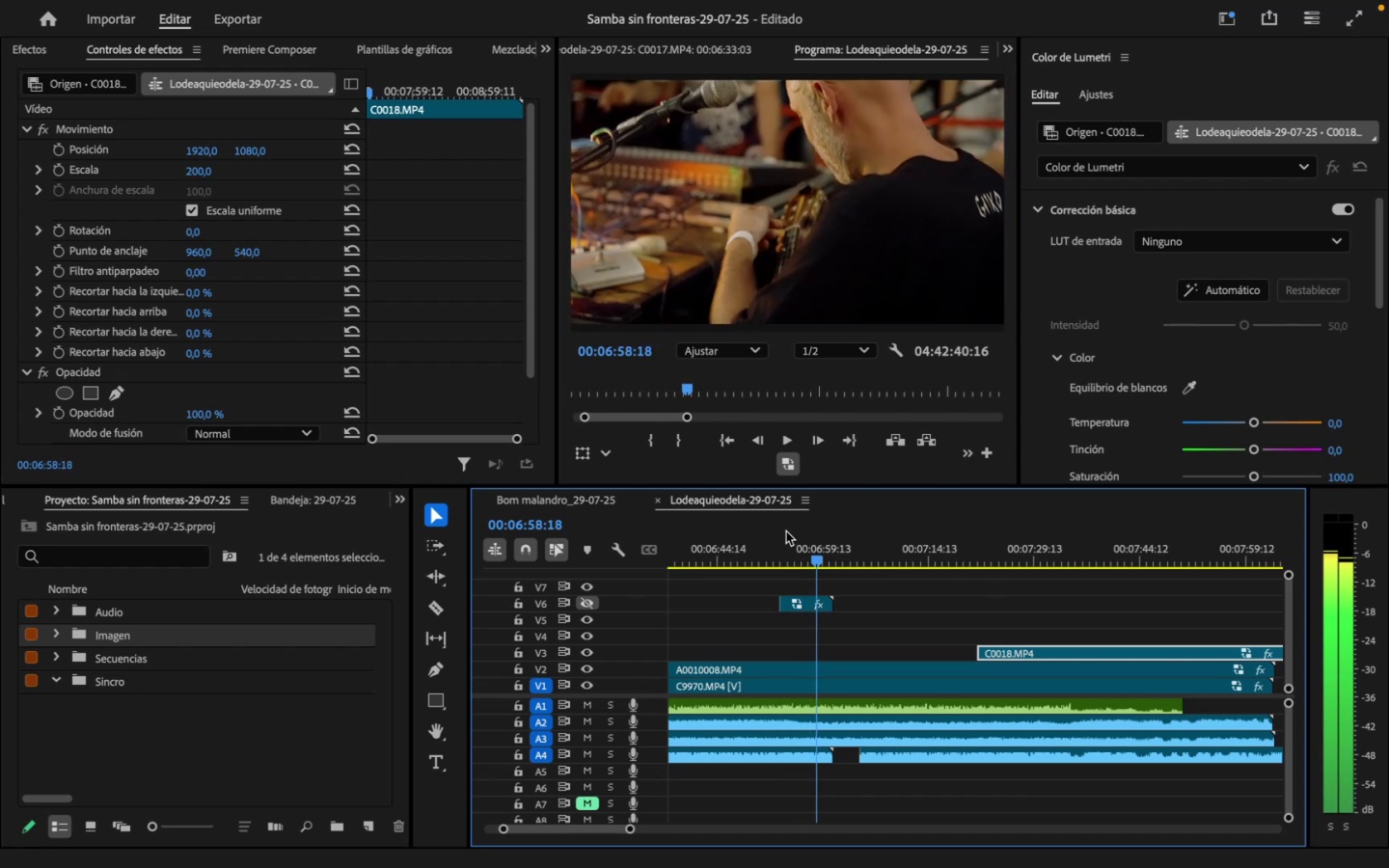 
key(ArrowRight)
 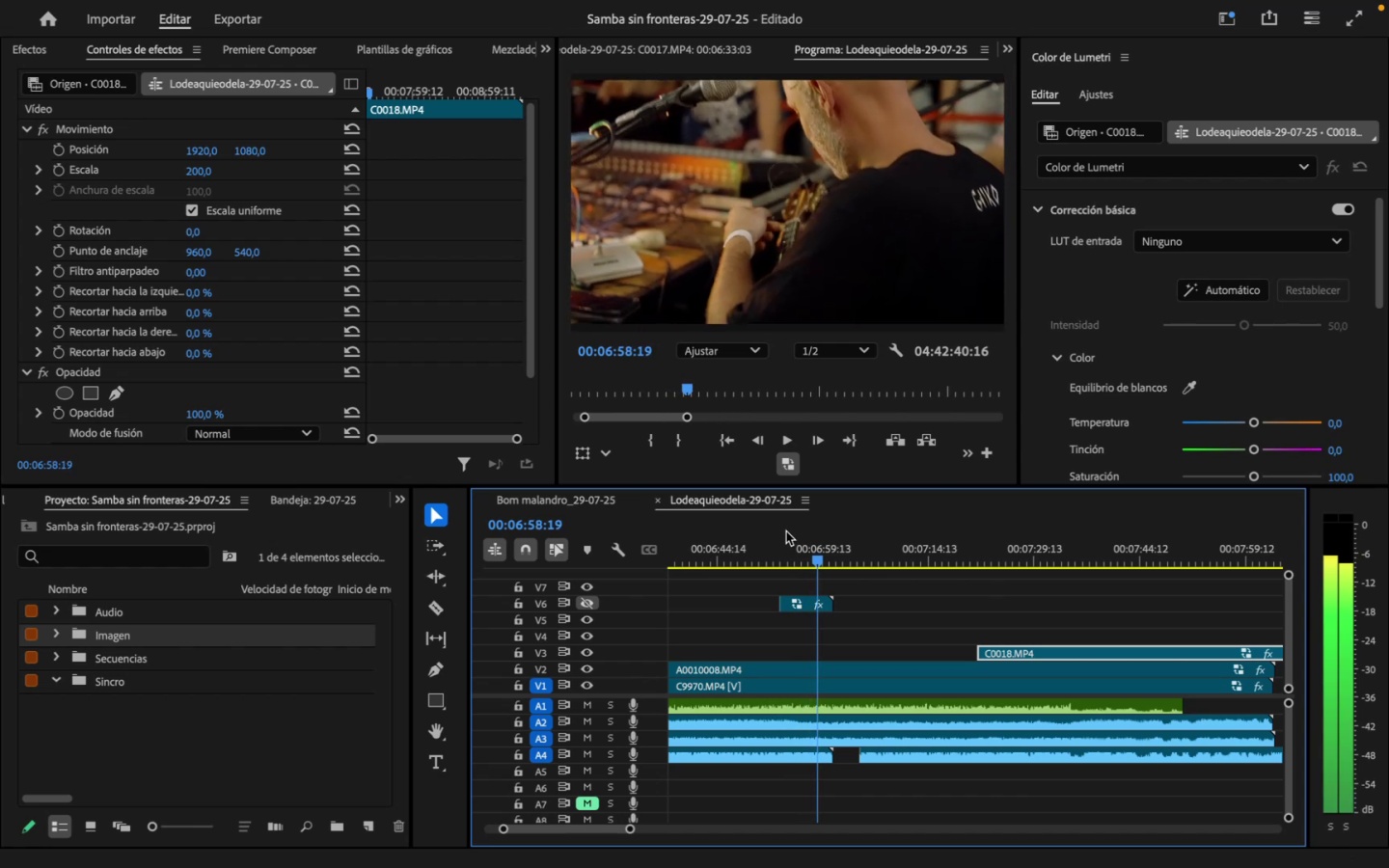 
key(ArrowRight)
 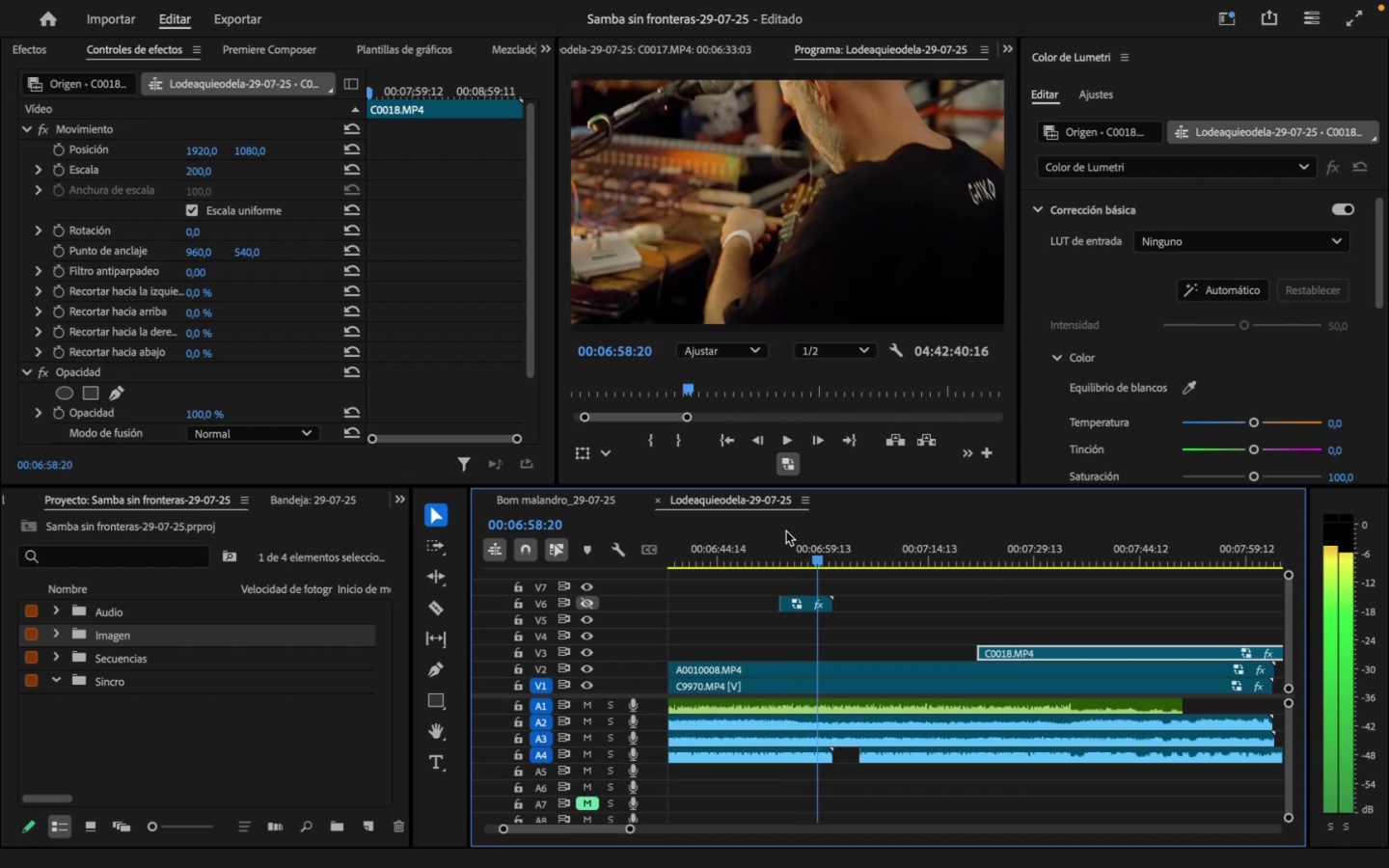 
key(ArrowRight)
 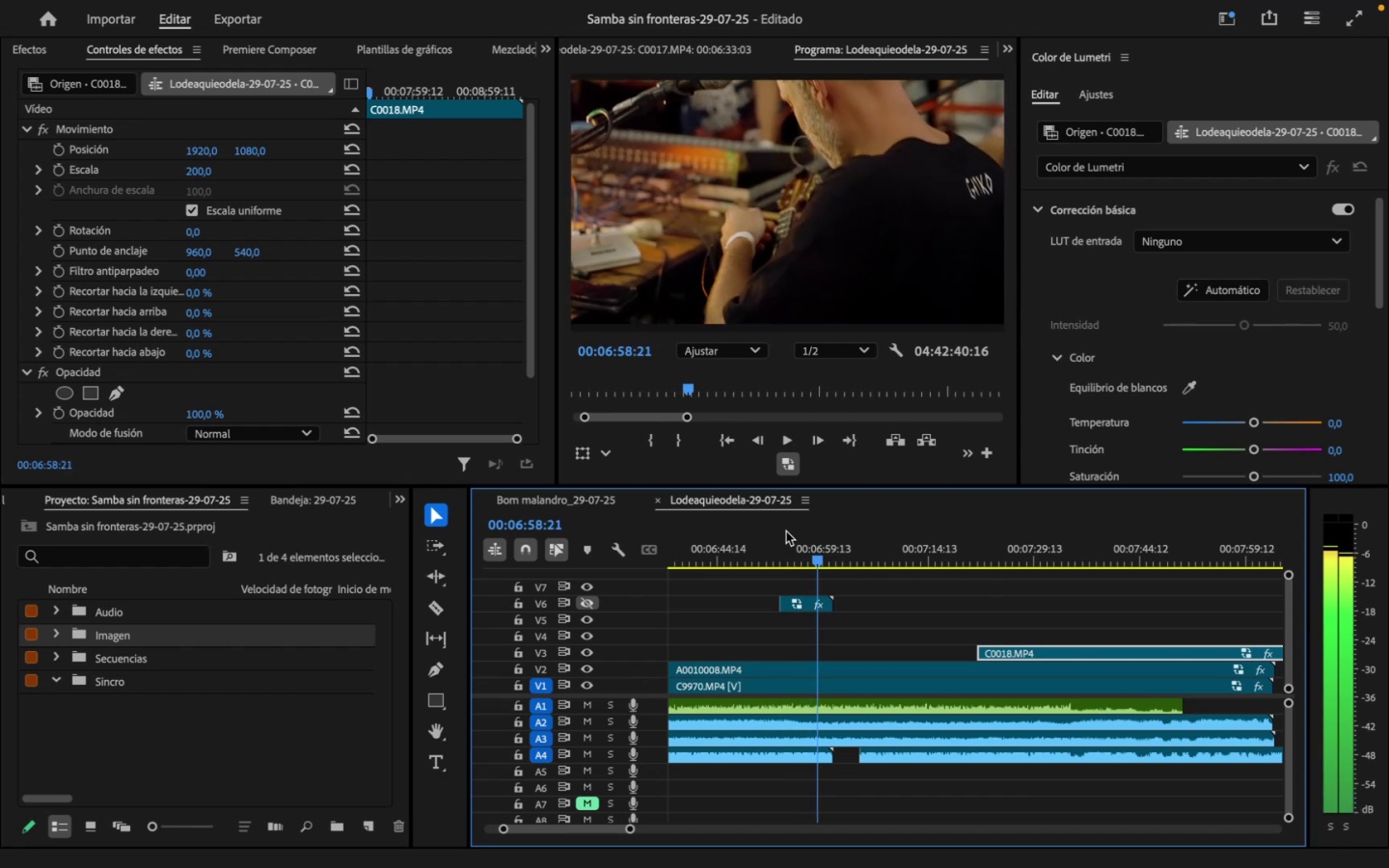 
key(ArrowRight)
 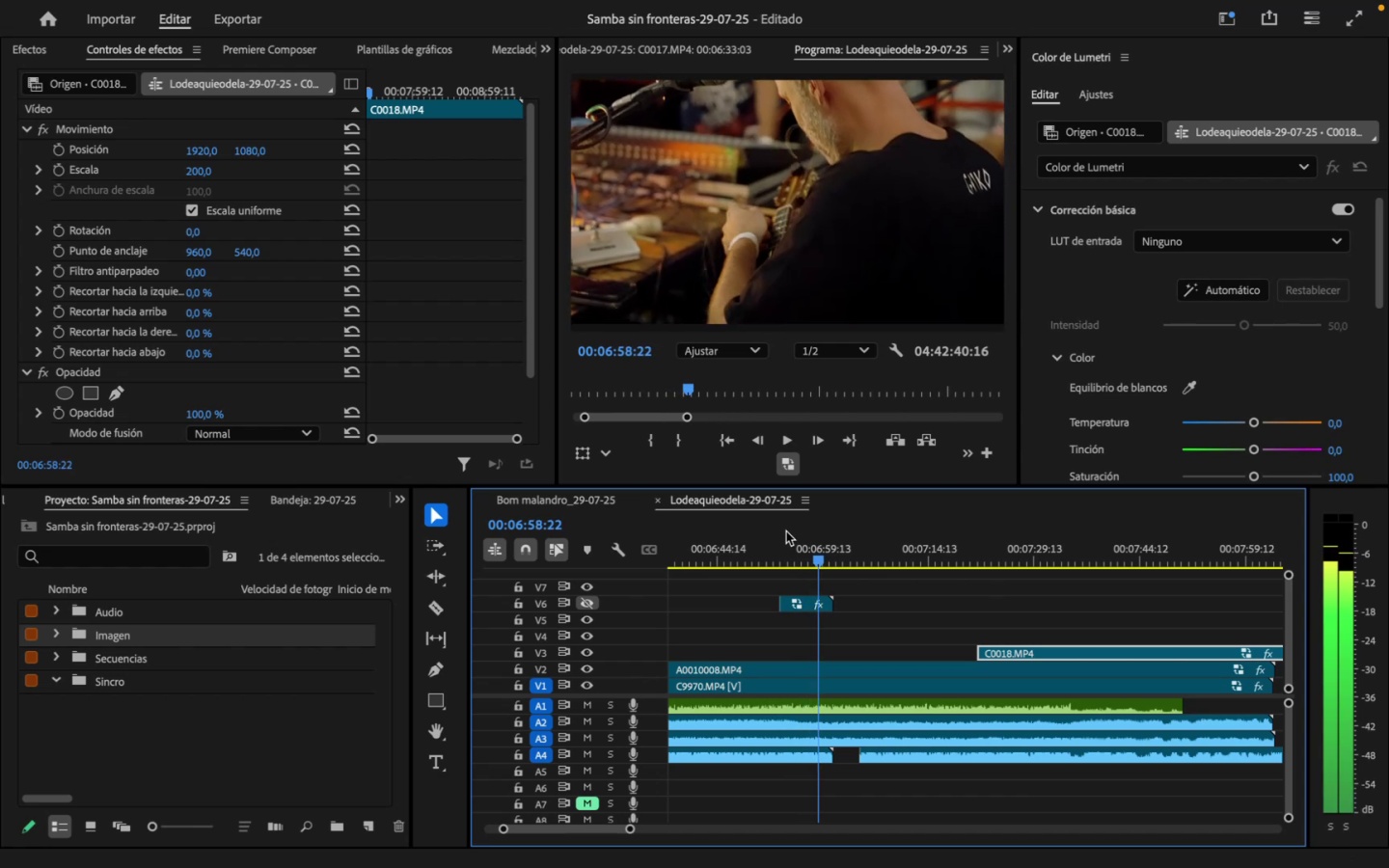 
hold_key(key=ArrowLeft, duration=0.94)
 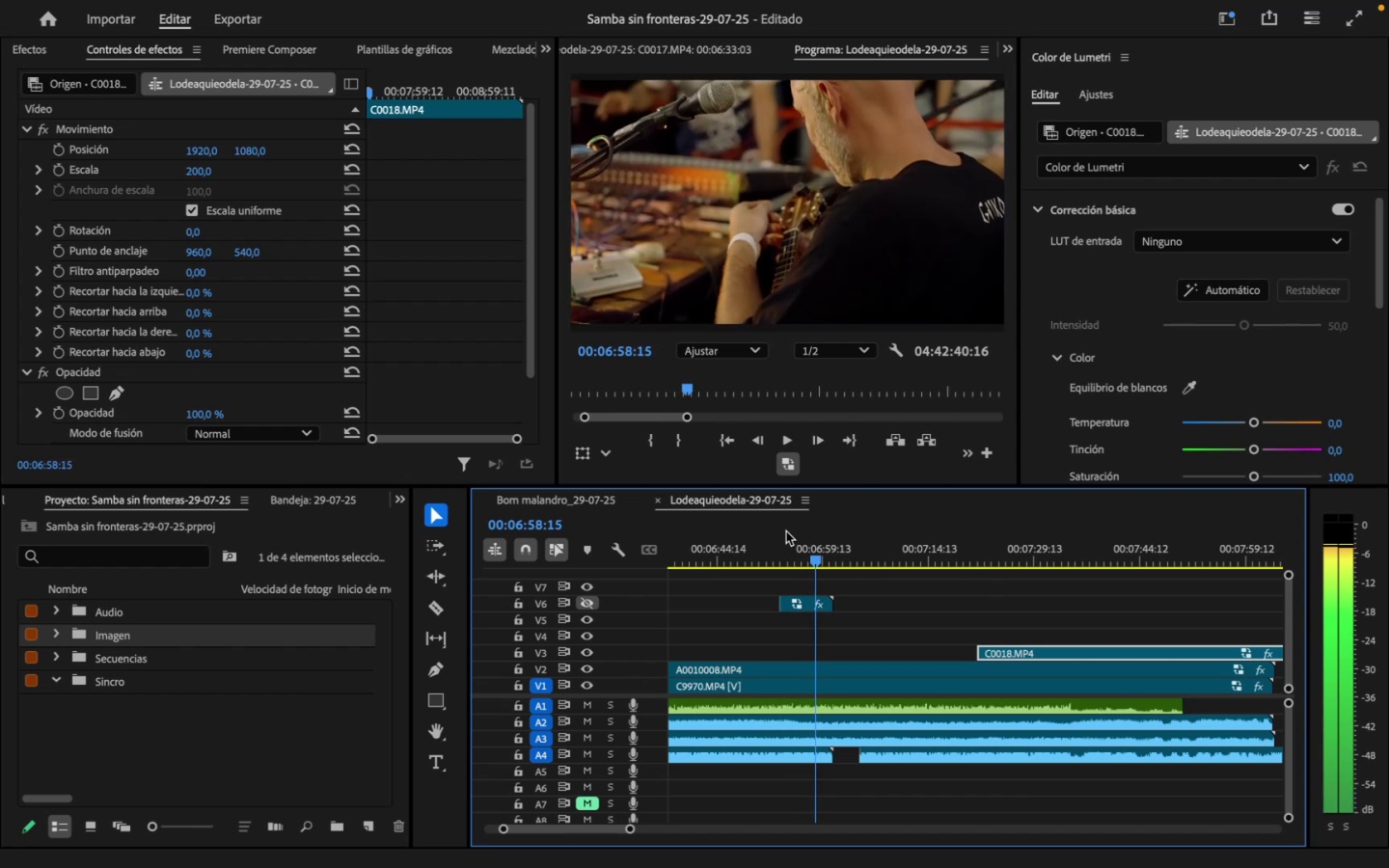 
key(ArrowLeft)
 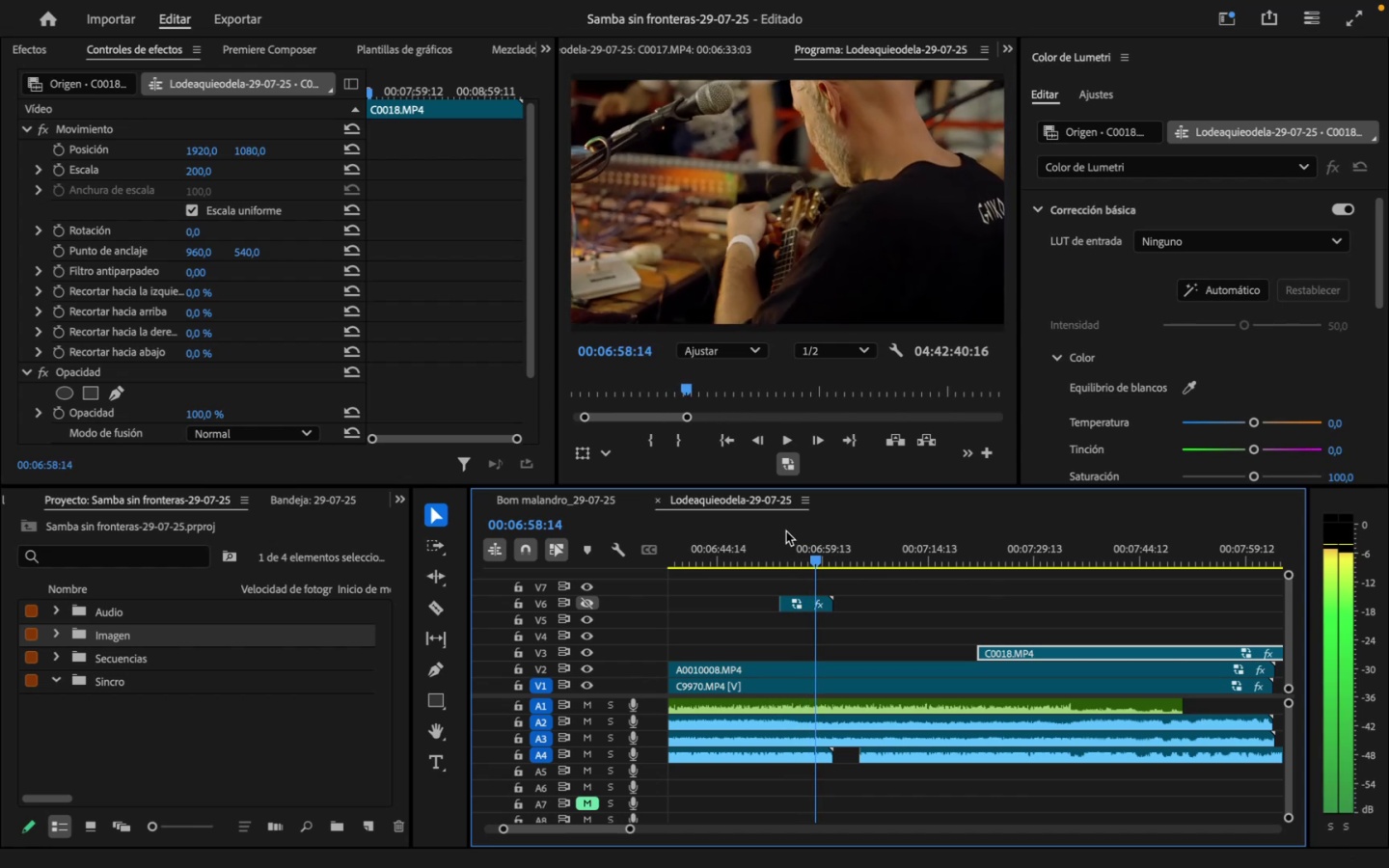 
key(ArrowLeft)
 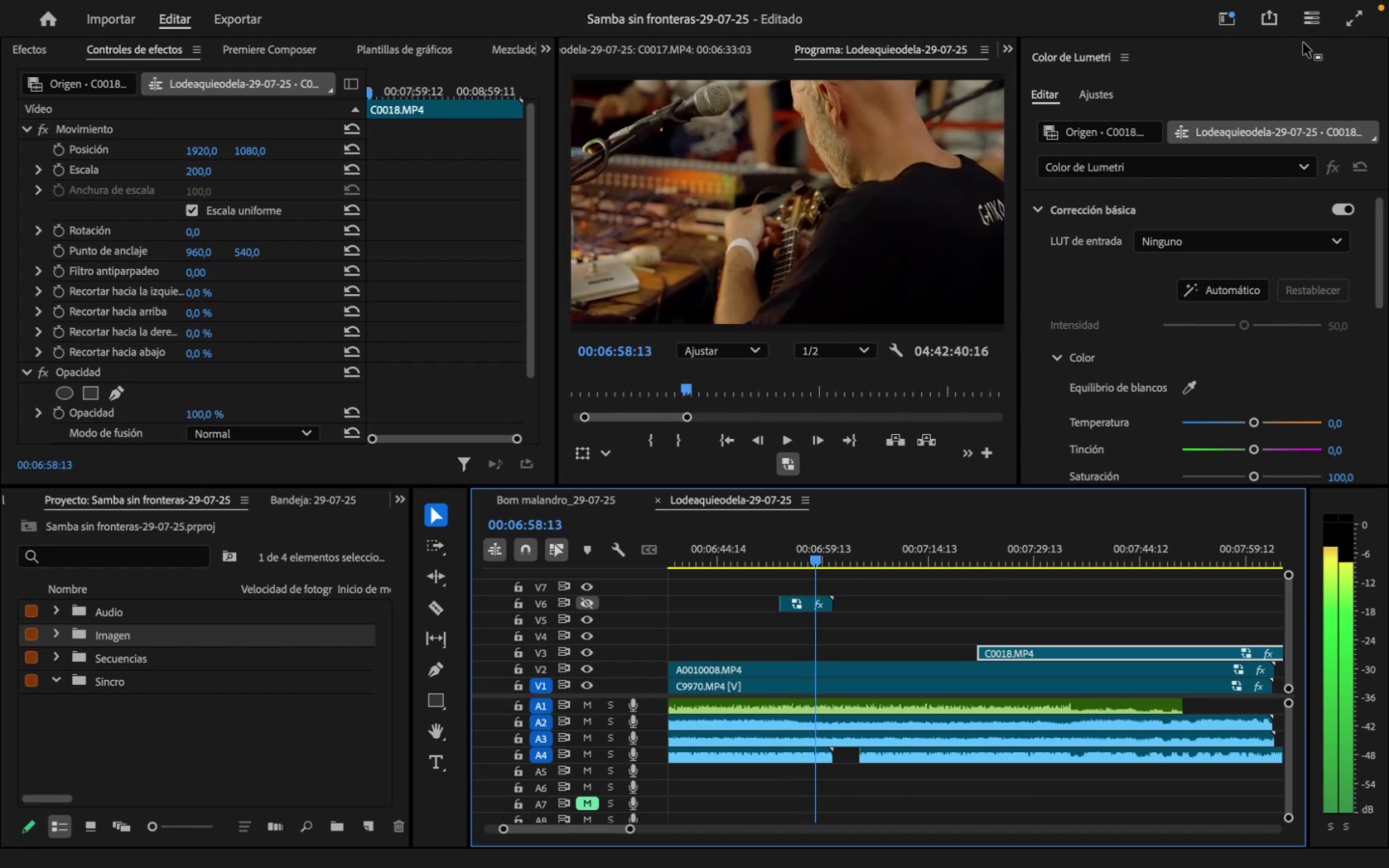 
left_click([1357, 21])
 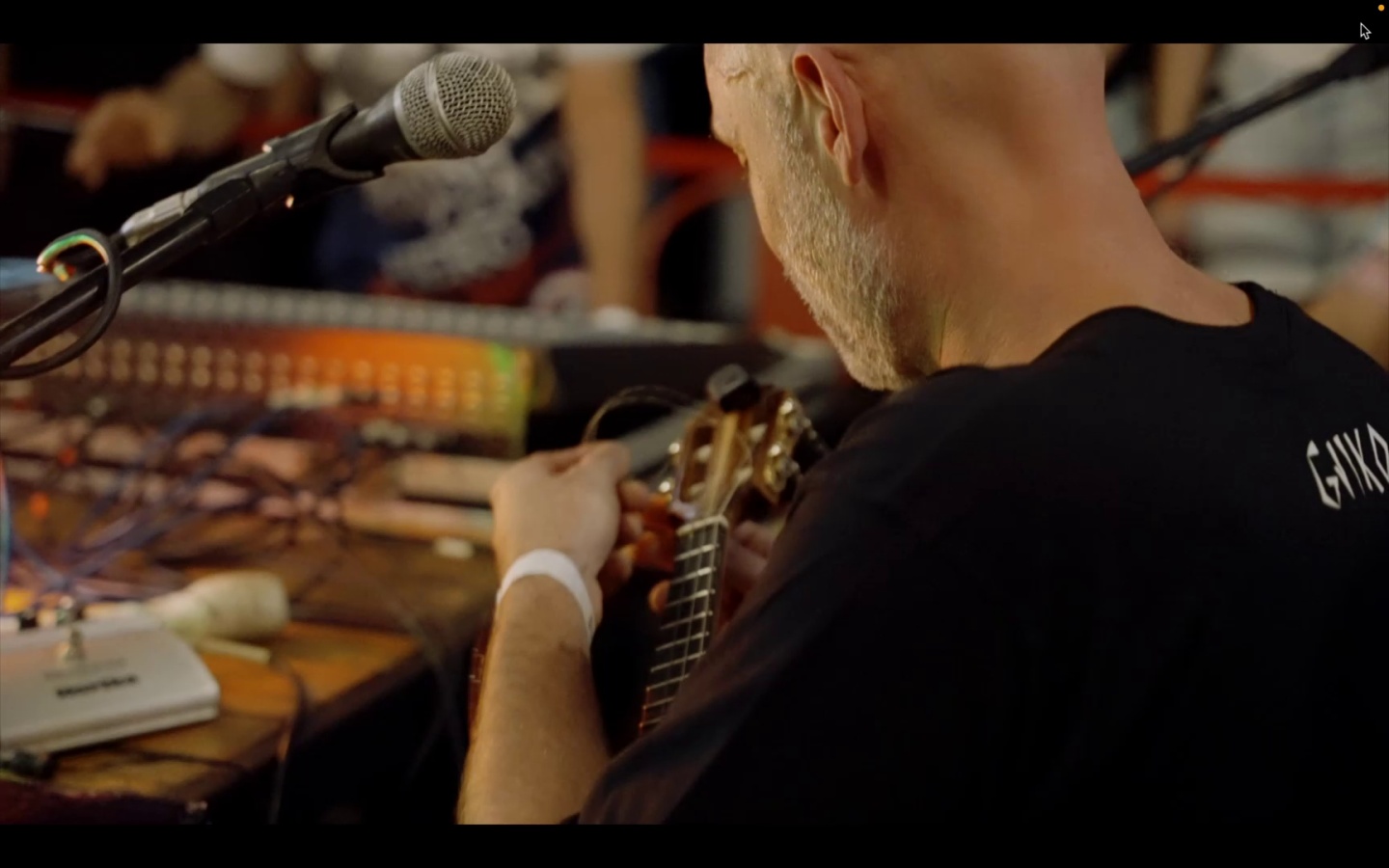 
key(ArrowRight)
 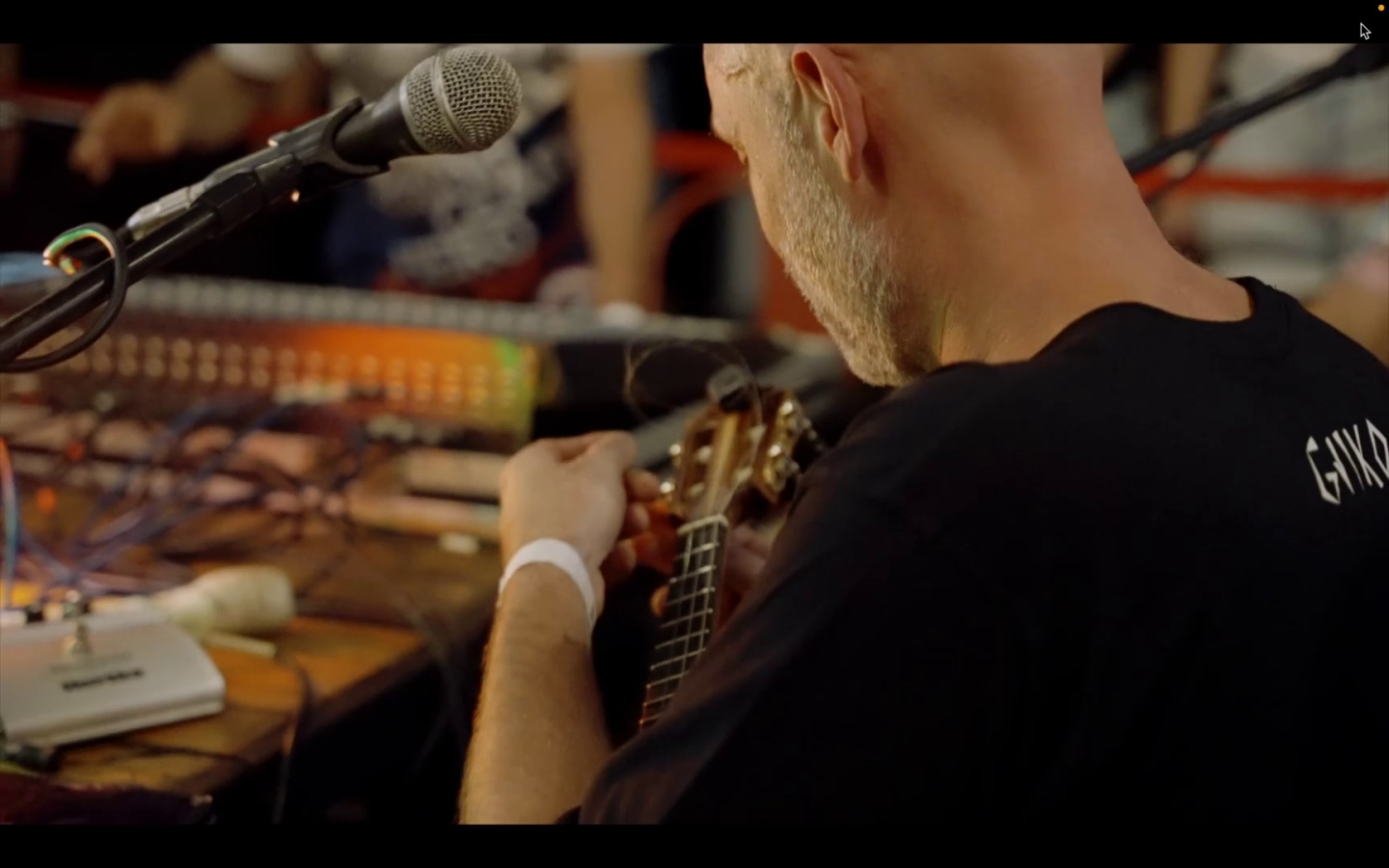 
key(ArrowRight)
 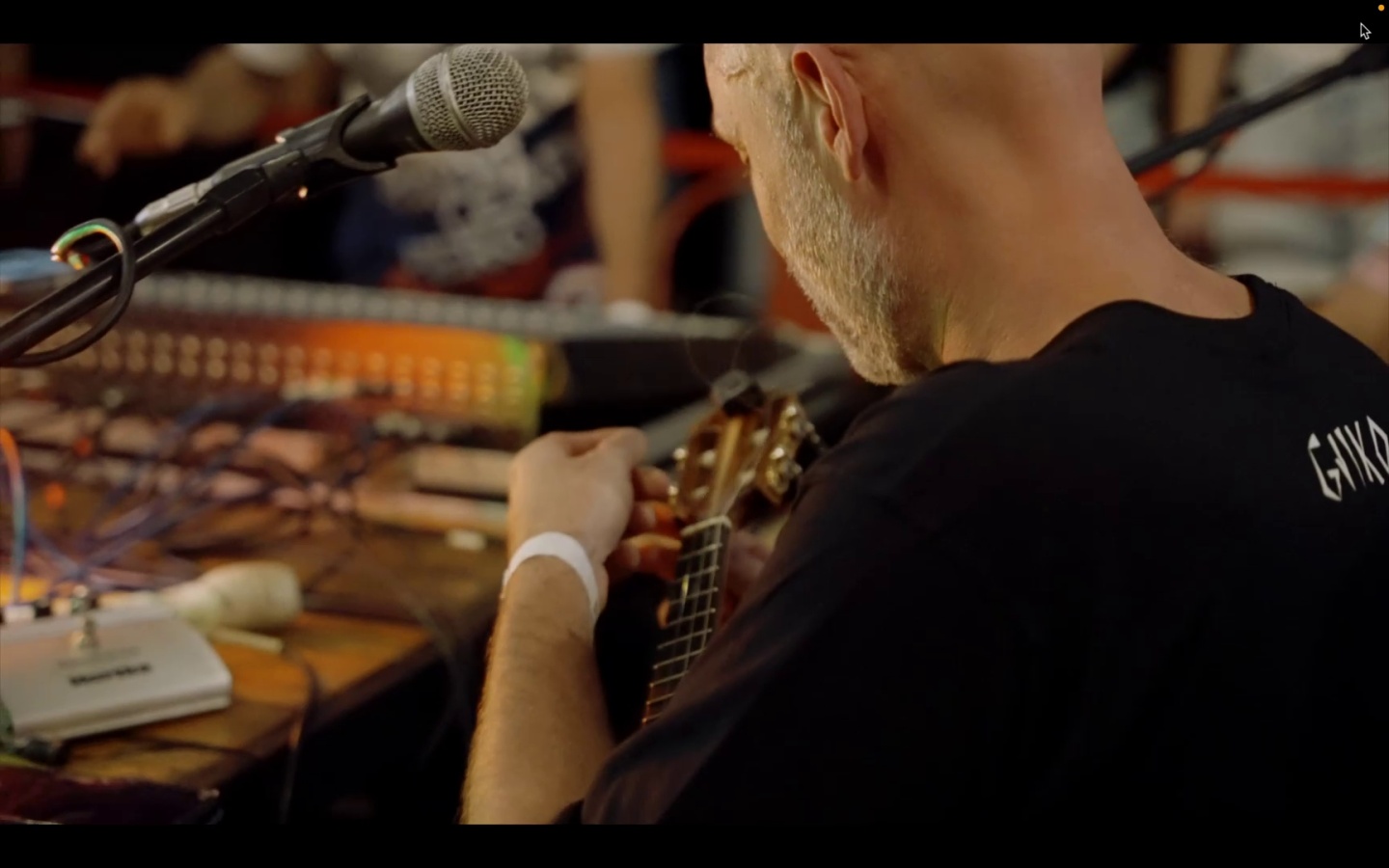 
key(ArrowRight)
 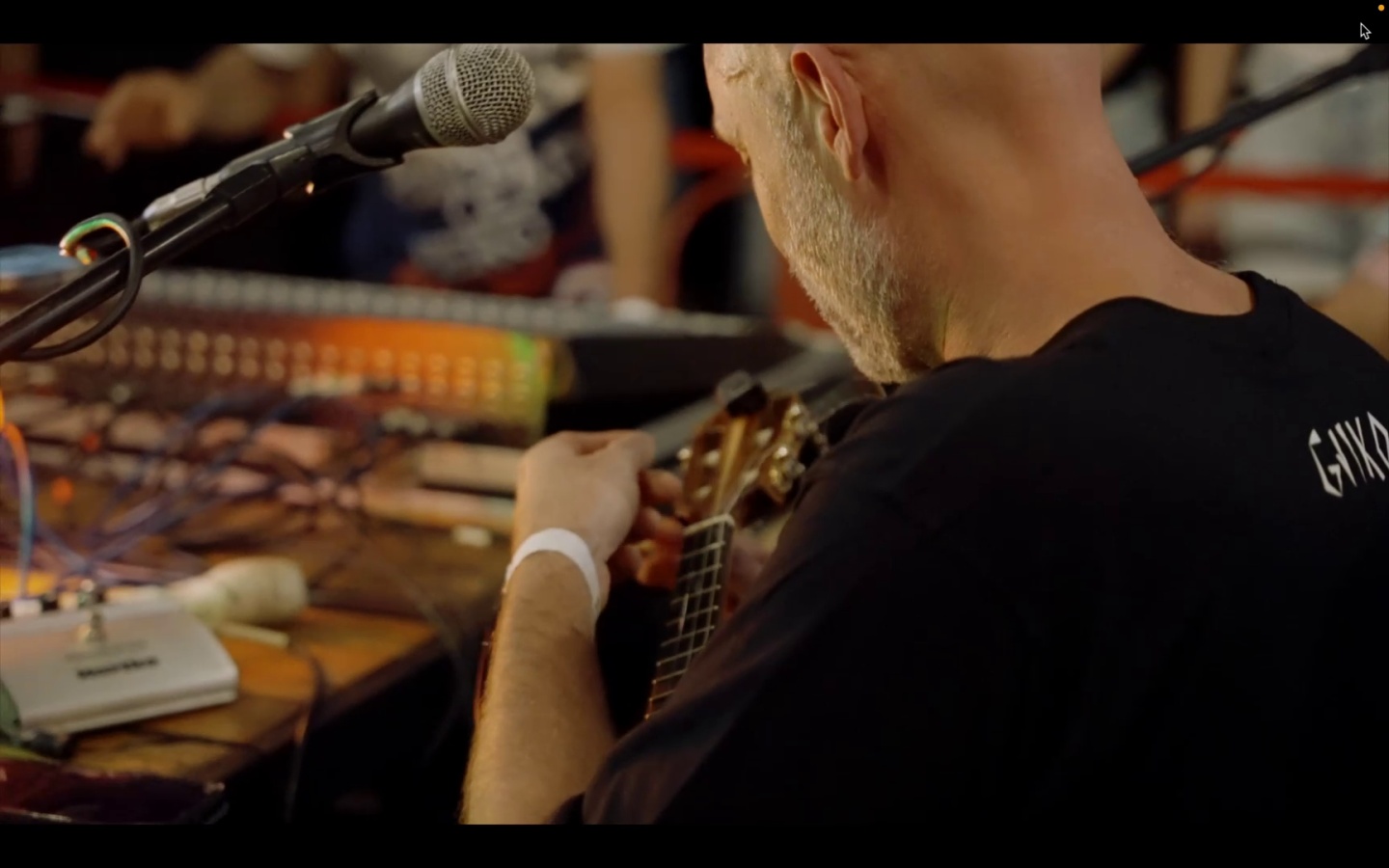 
key(ArrowRight)
 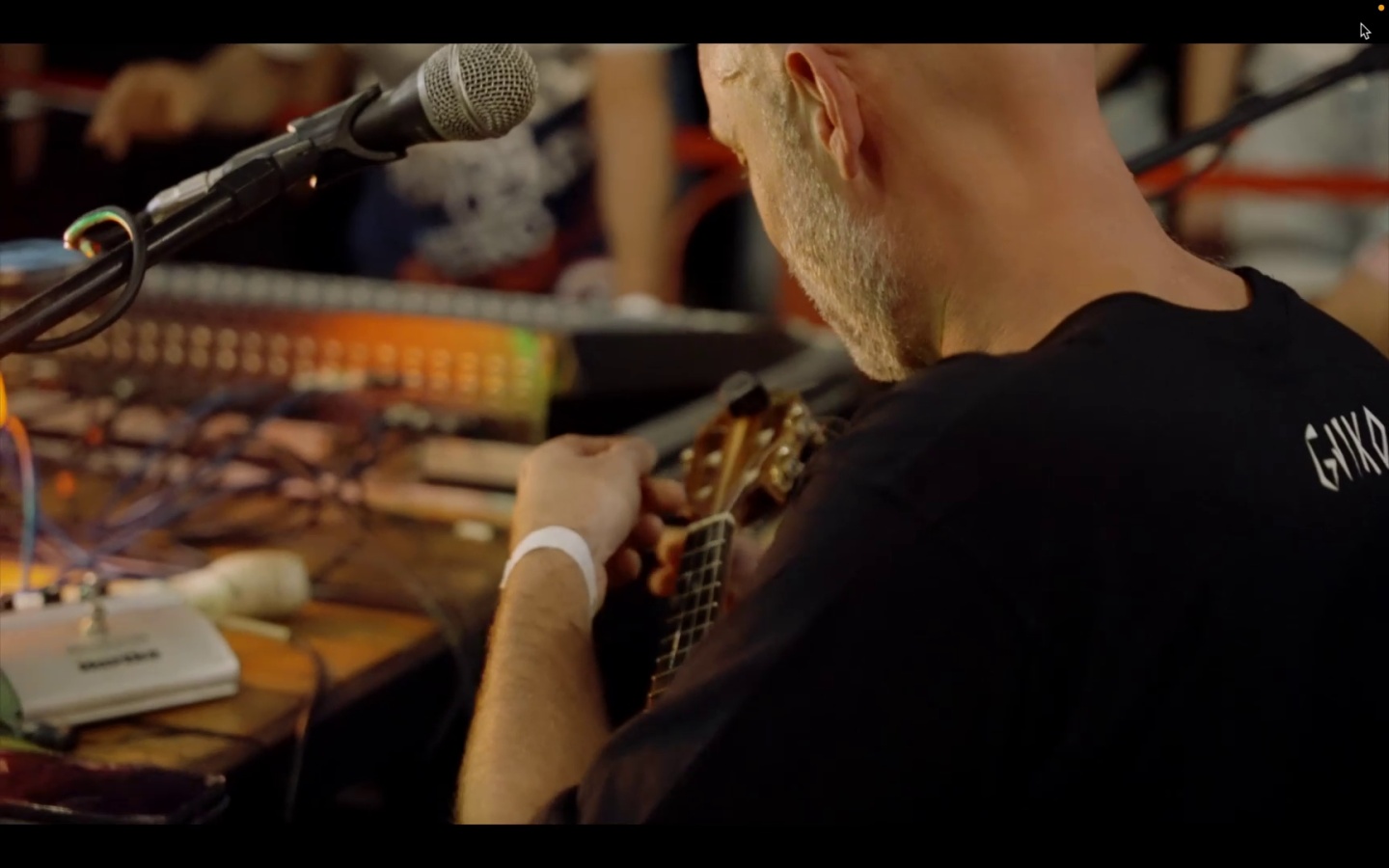 
key(ArrowRight)
 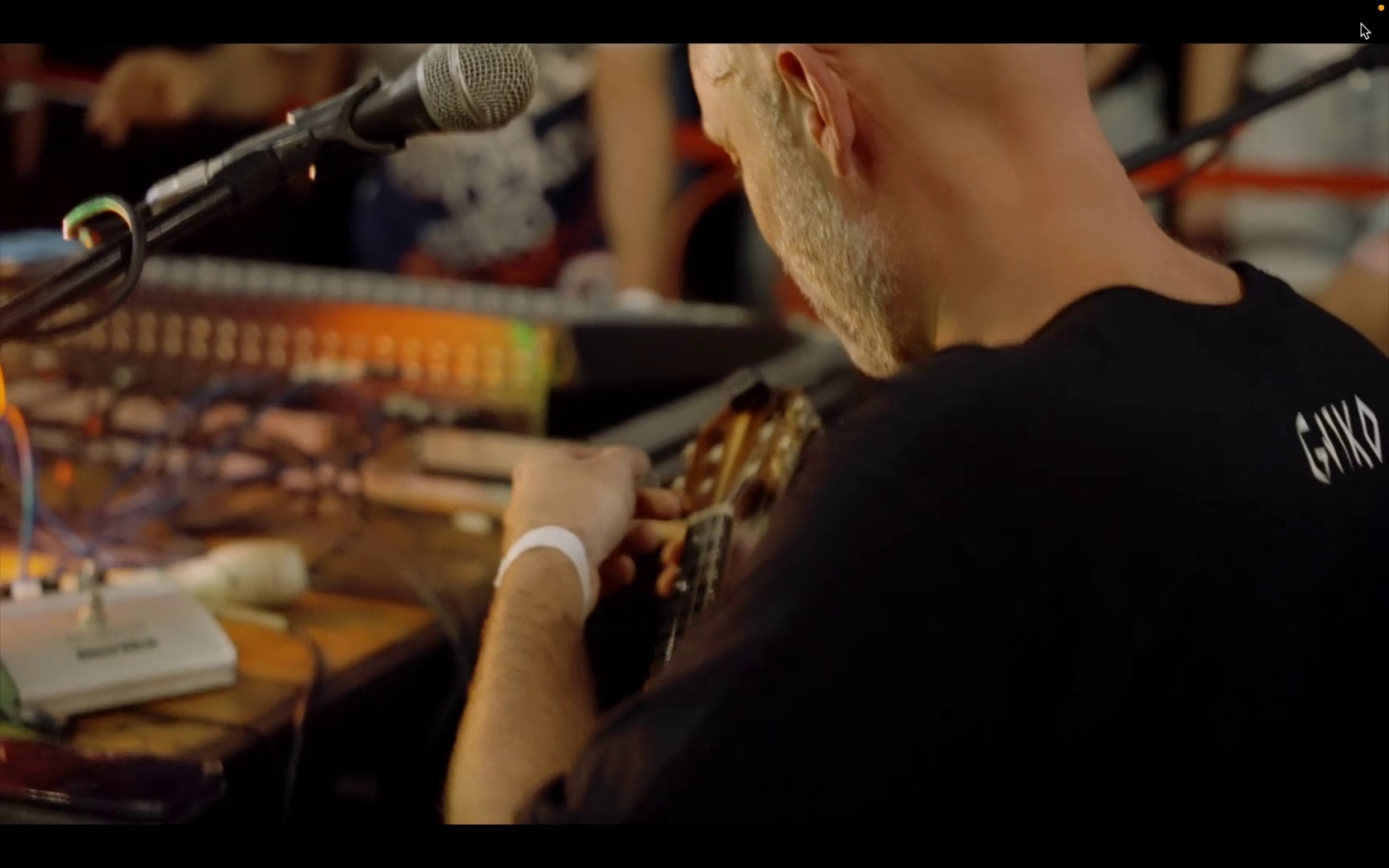 
key(ArrowLeft)
 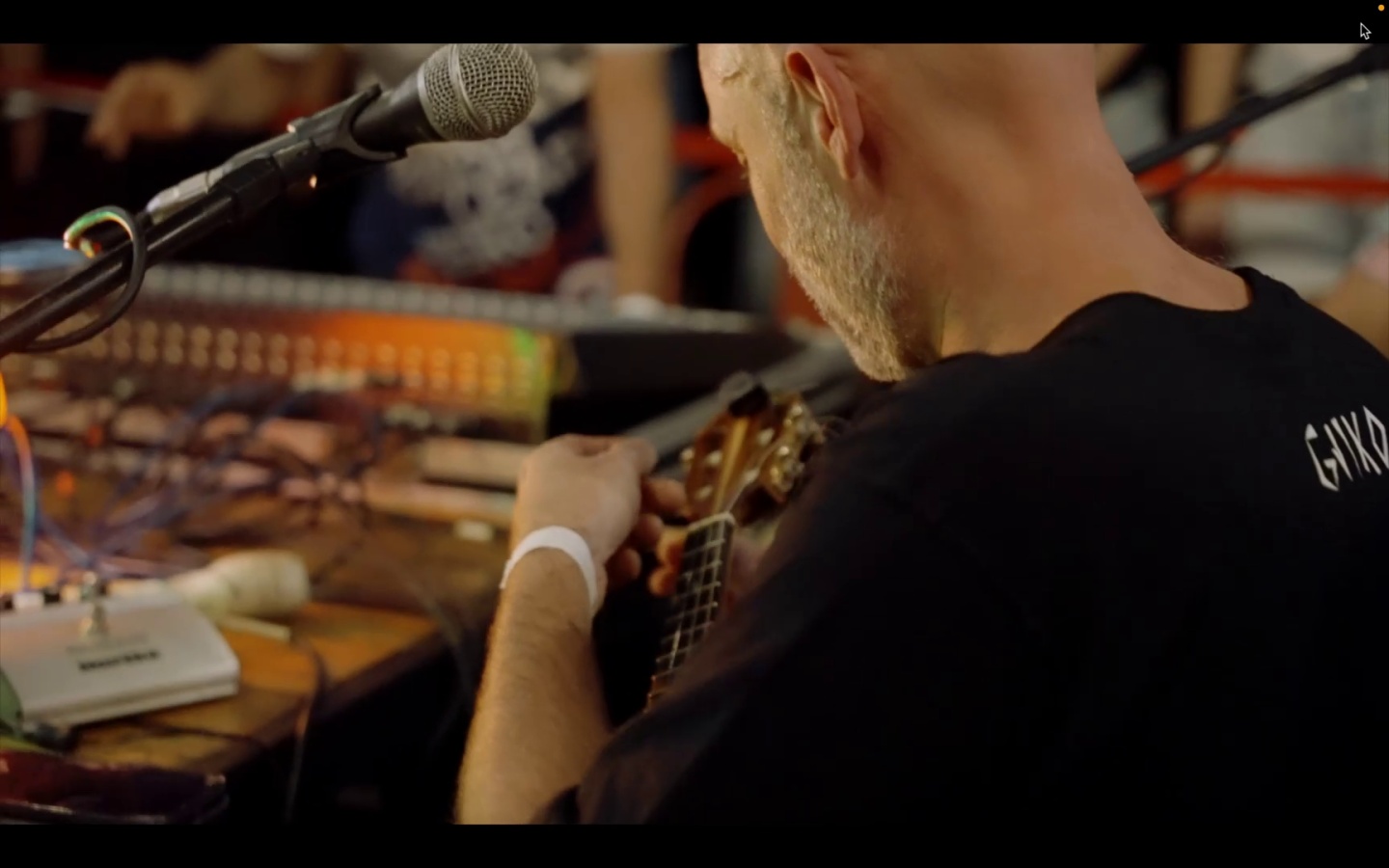 
key(ArrowLeft)
 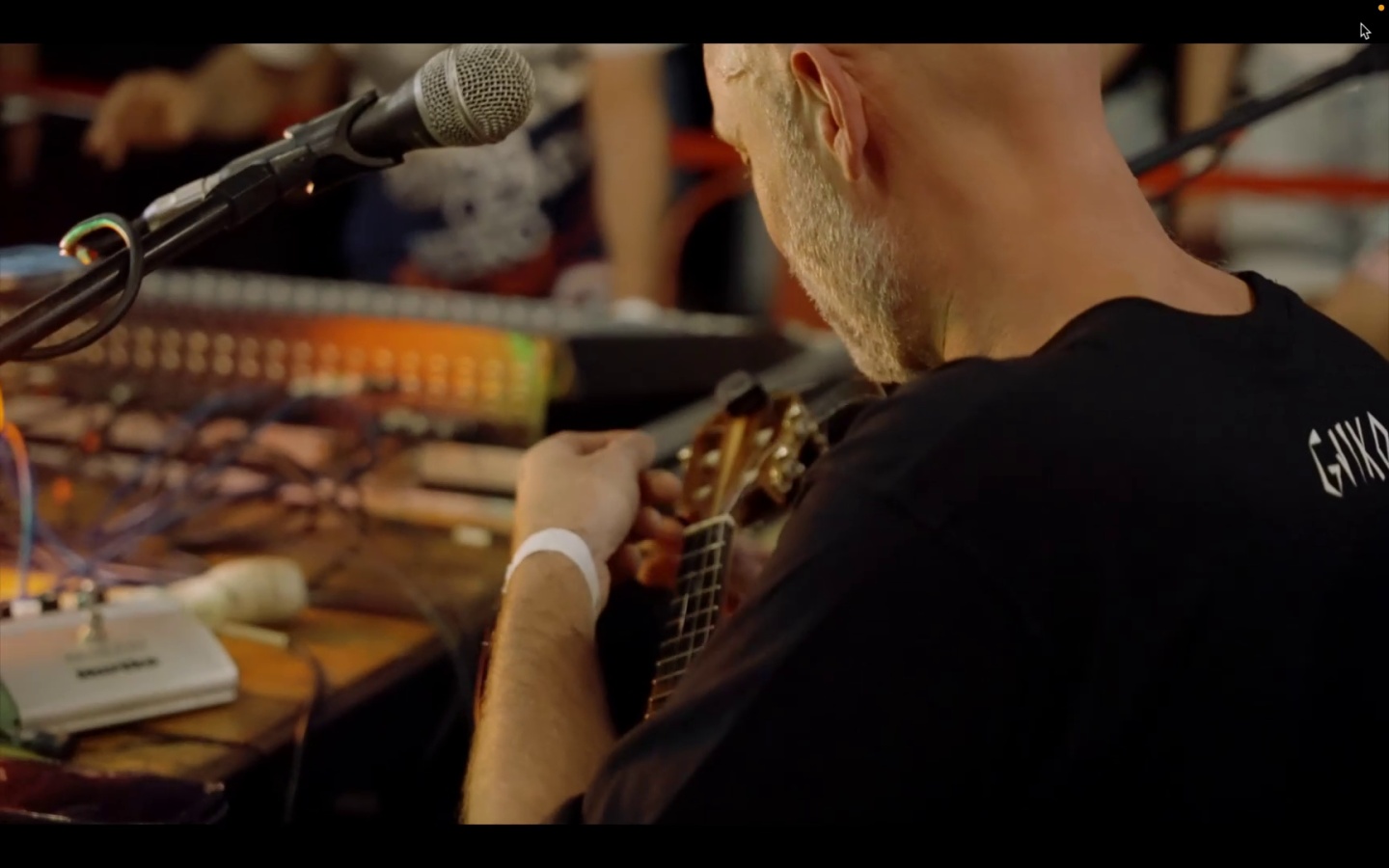 
key(ArrowLeft)
 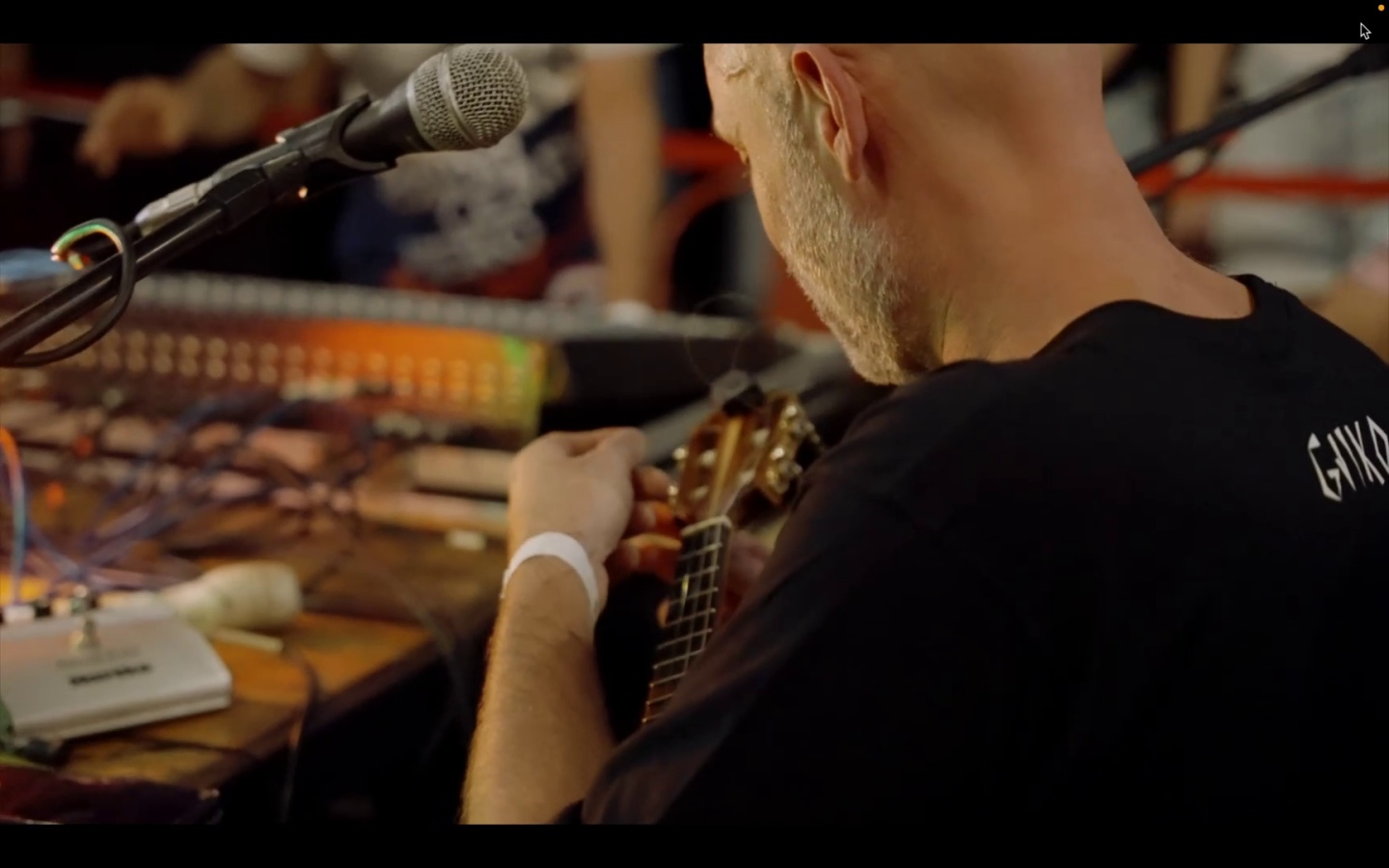 
key(ArrowLeft)
 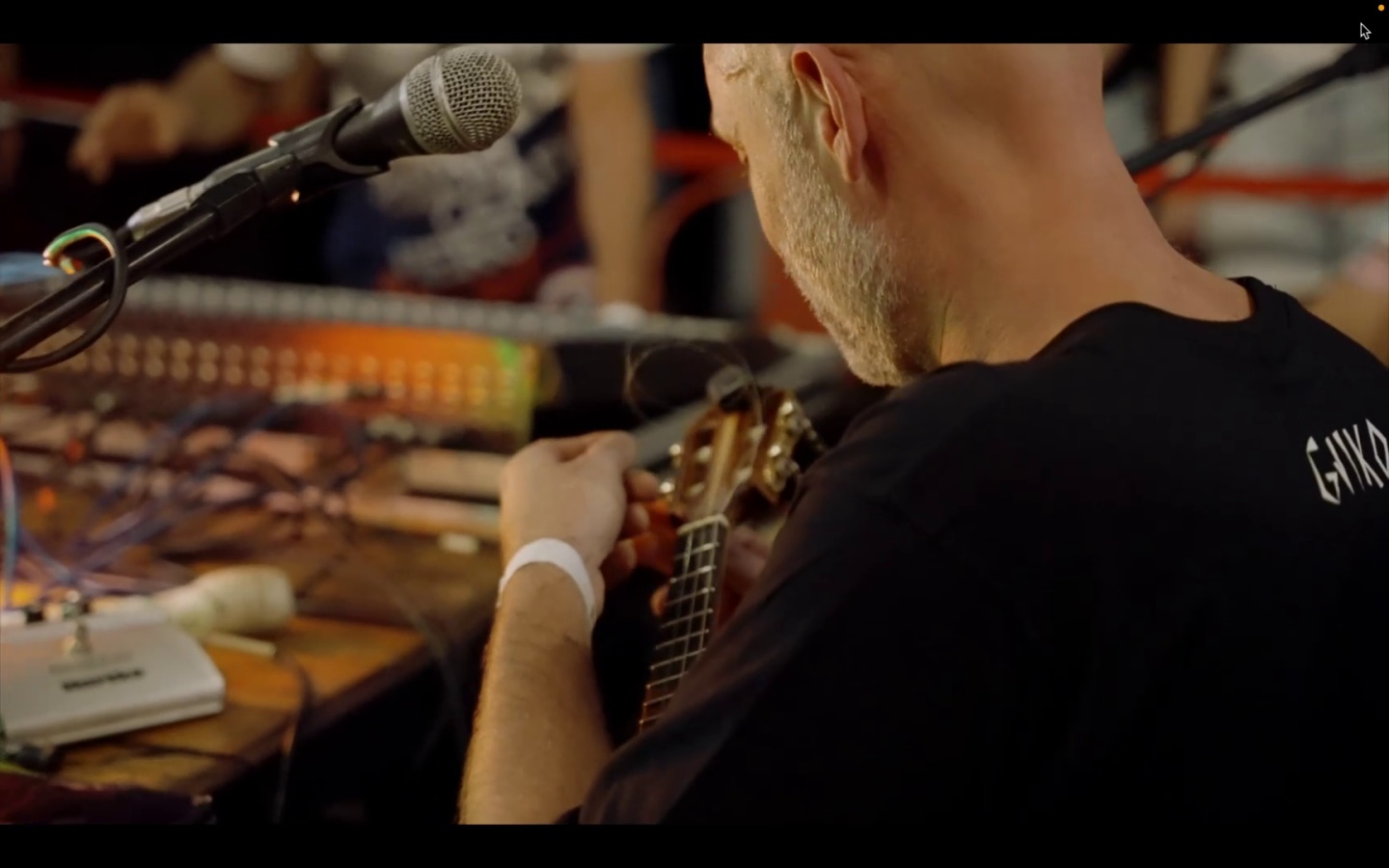 
key(ArrowLeft)
 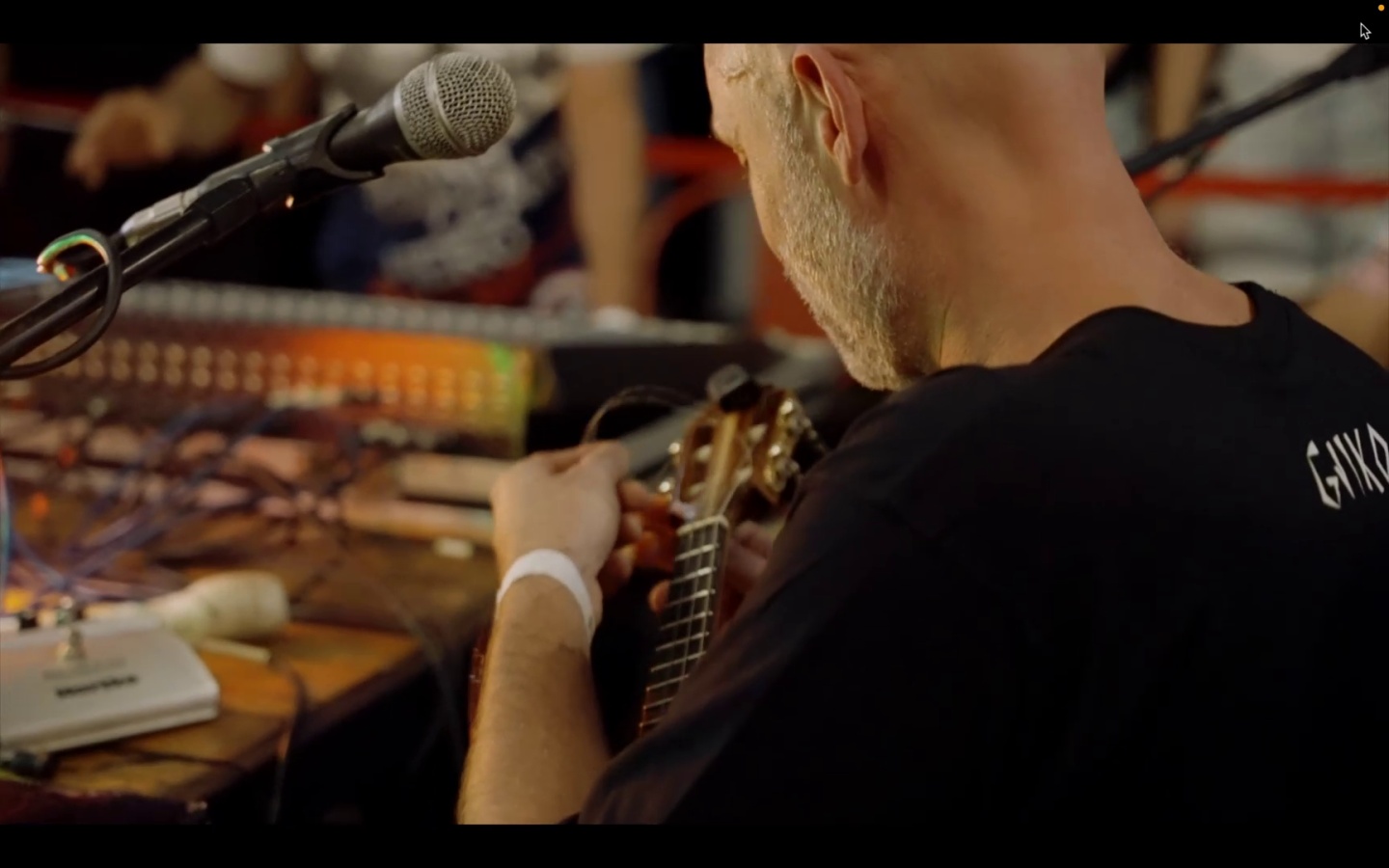 
key(ArrowLeft)
 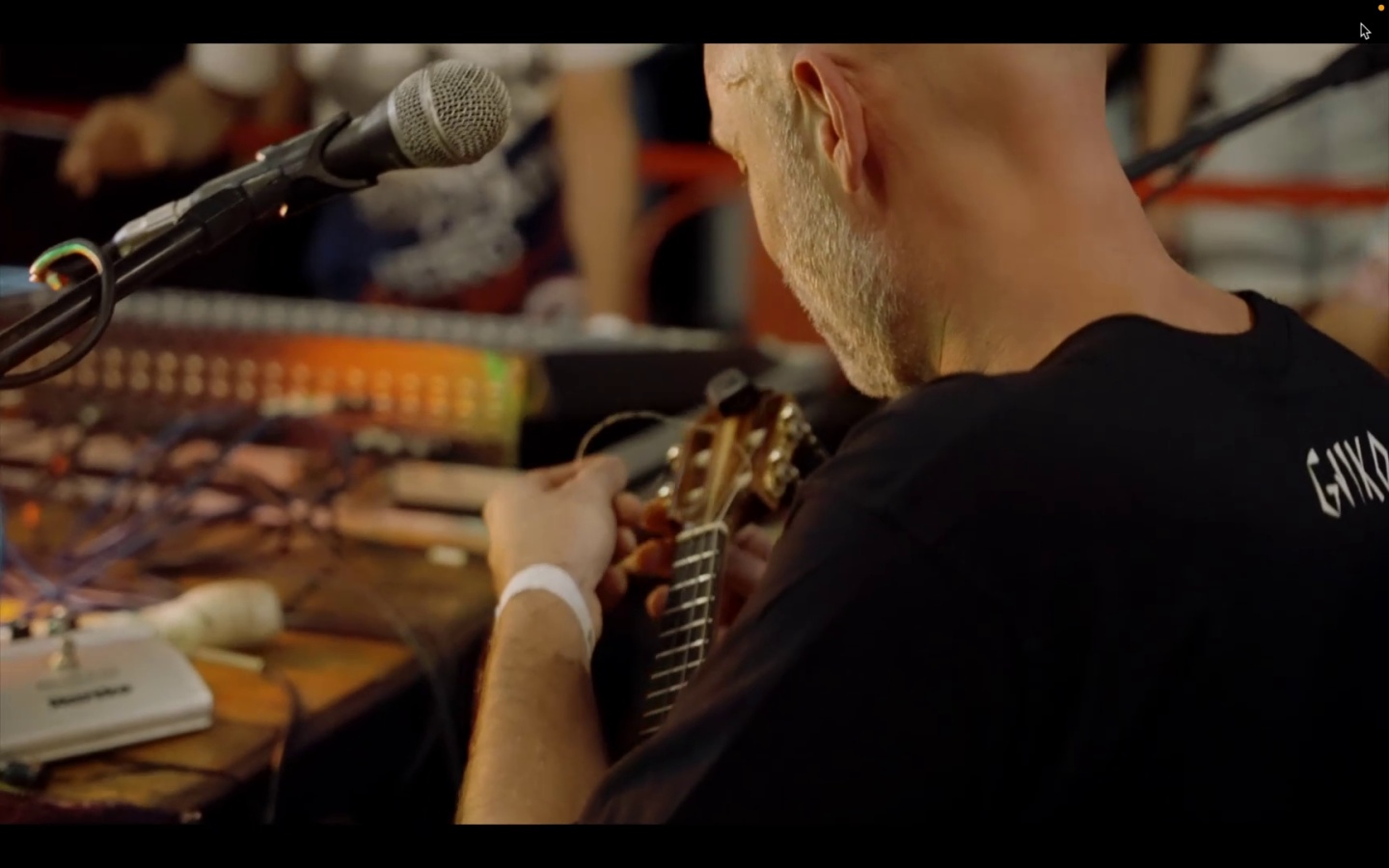 
key(ArrowLeft)
 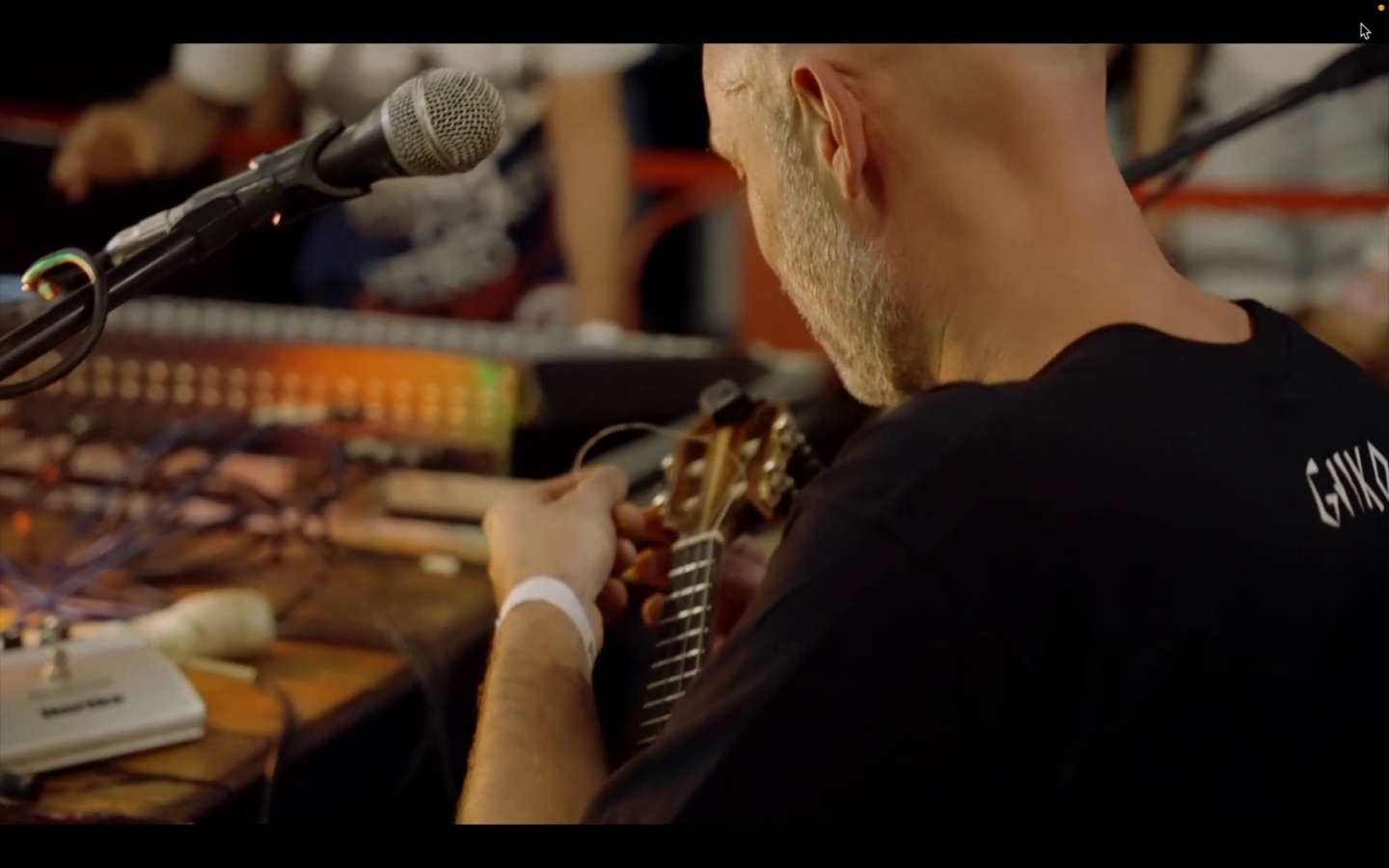 
key(ArrowLeft)
 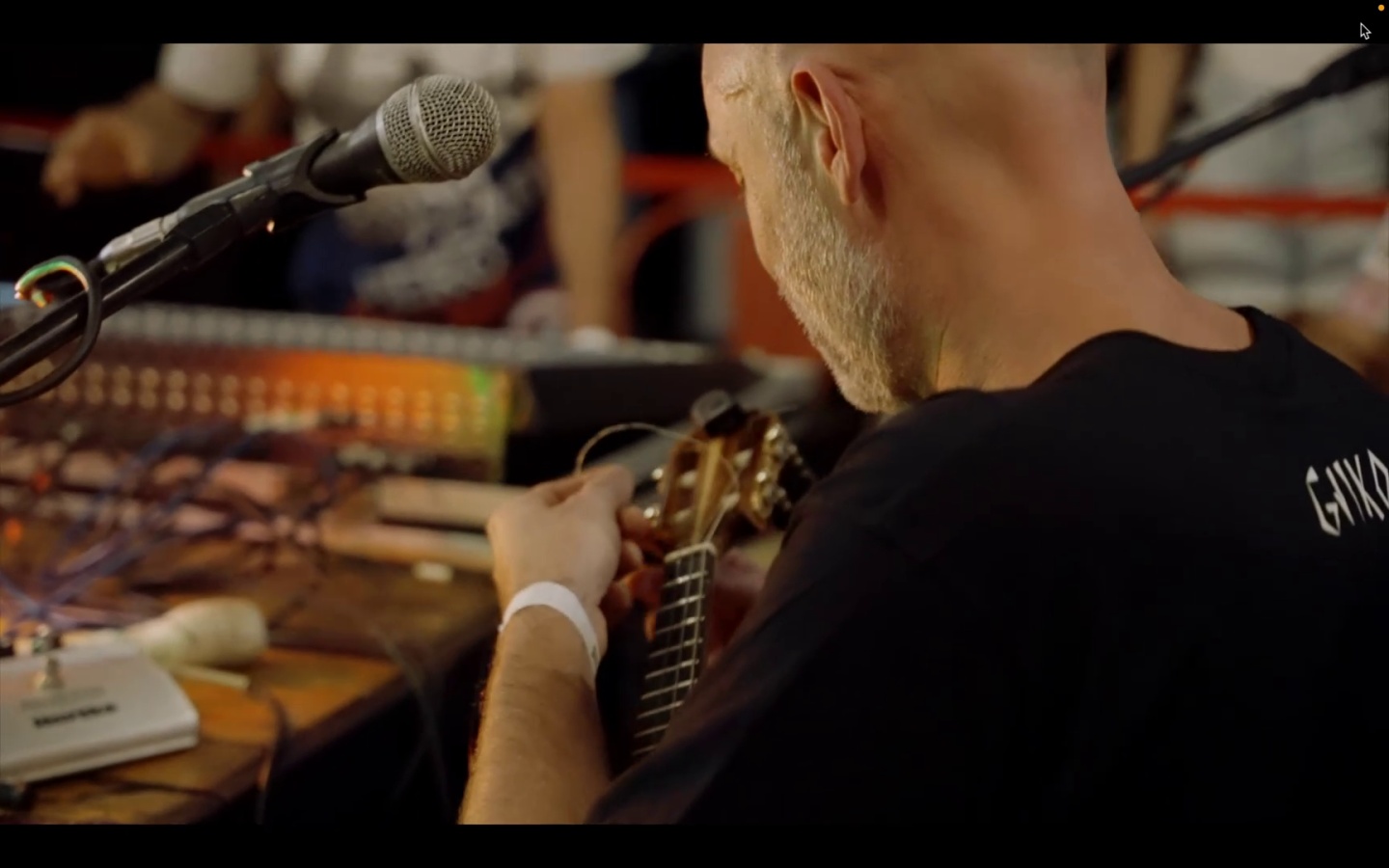 
key(ArrowLeft)
 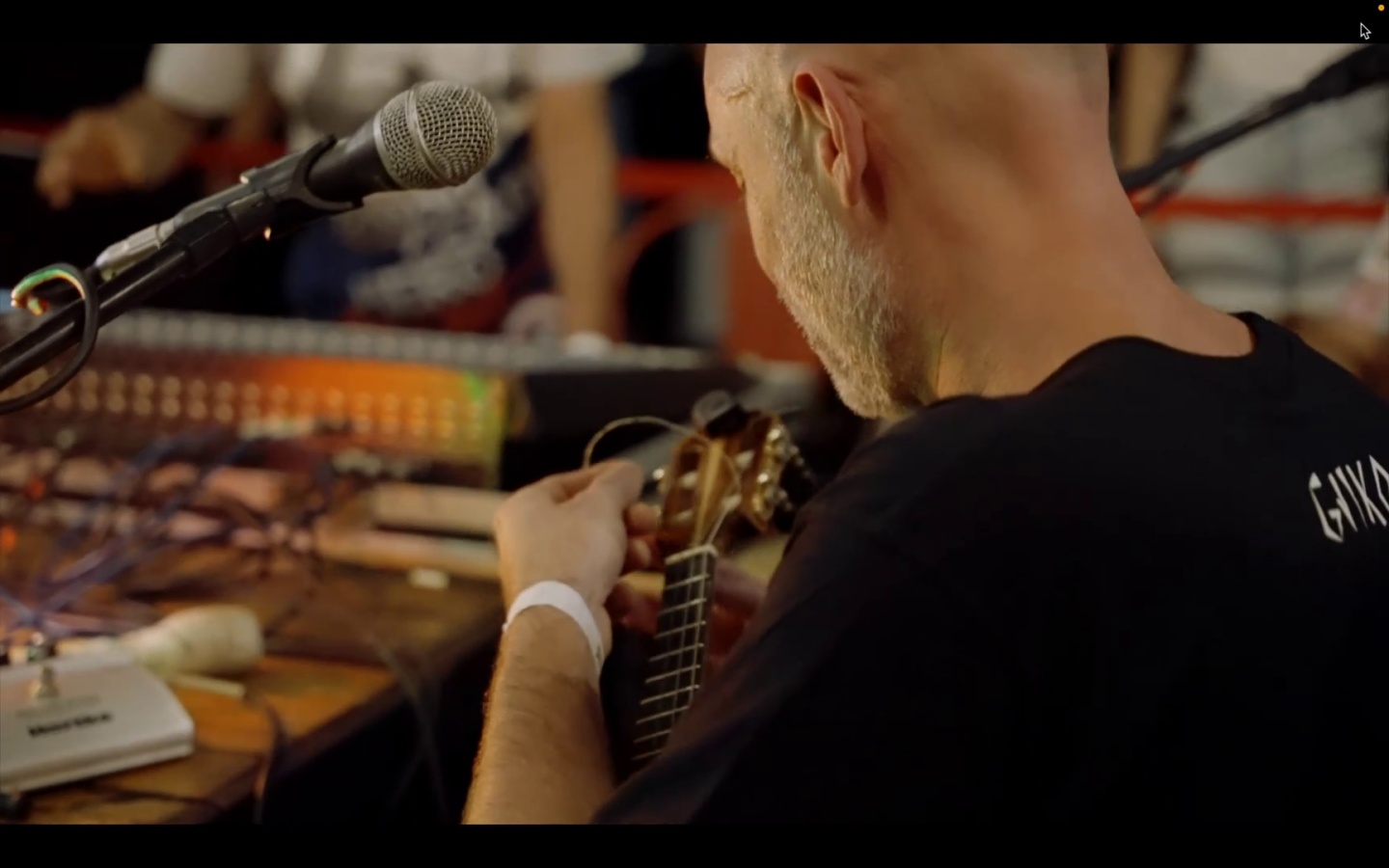 
key(ArrowLeft)
 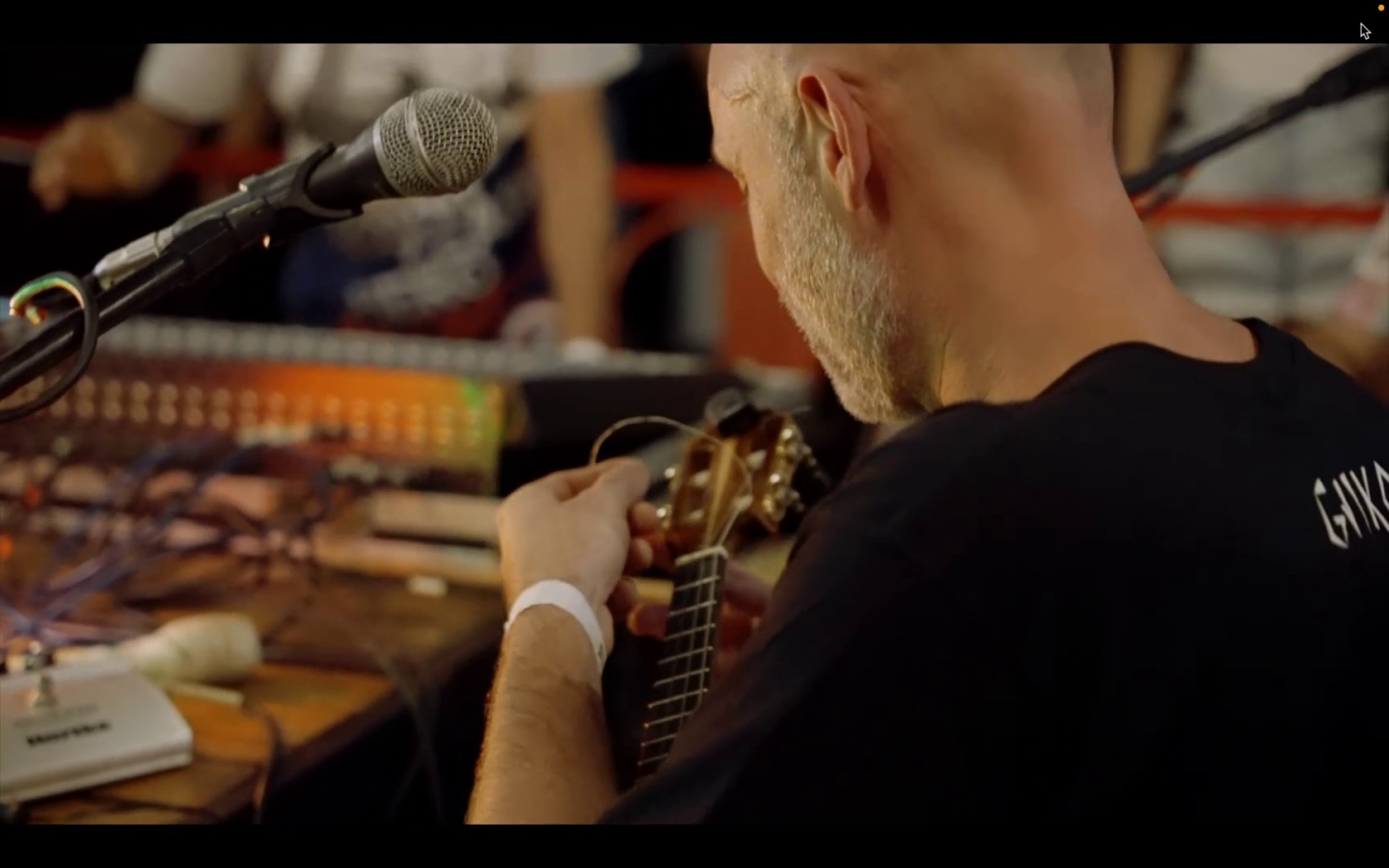 
key(ArrowLeft)
 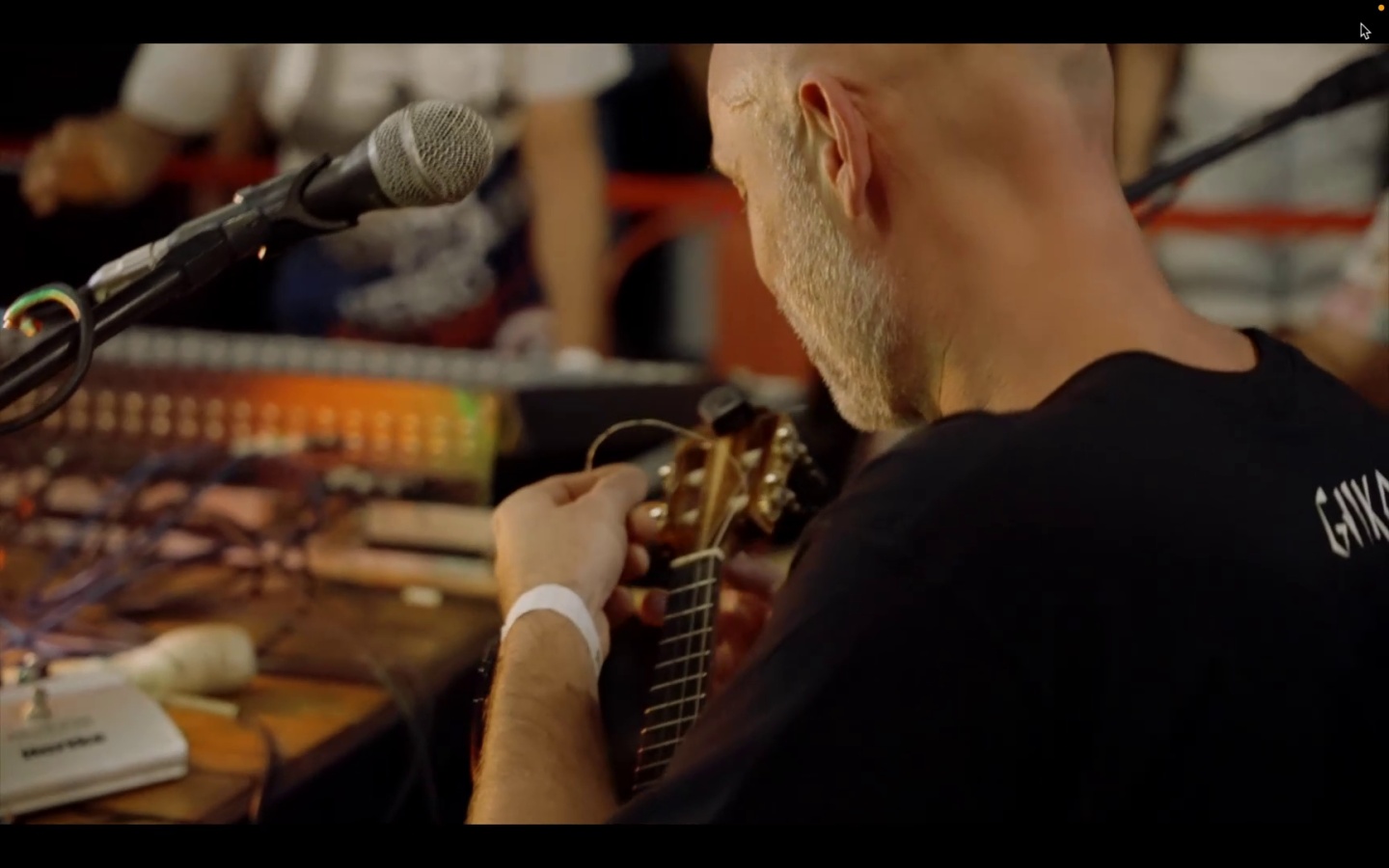 
key(ArrowLeft)
 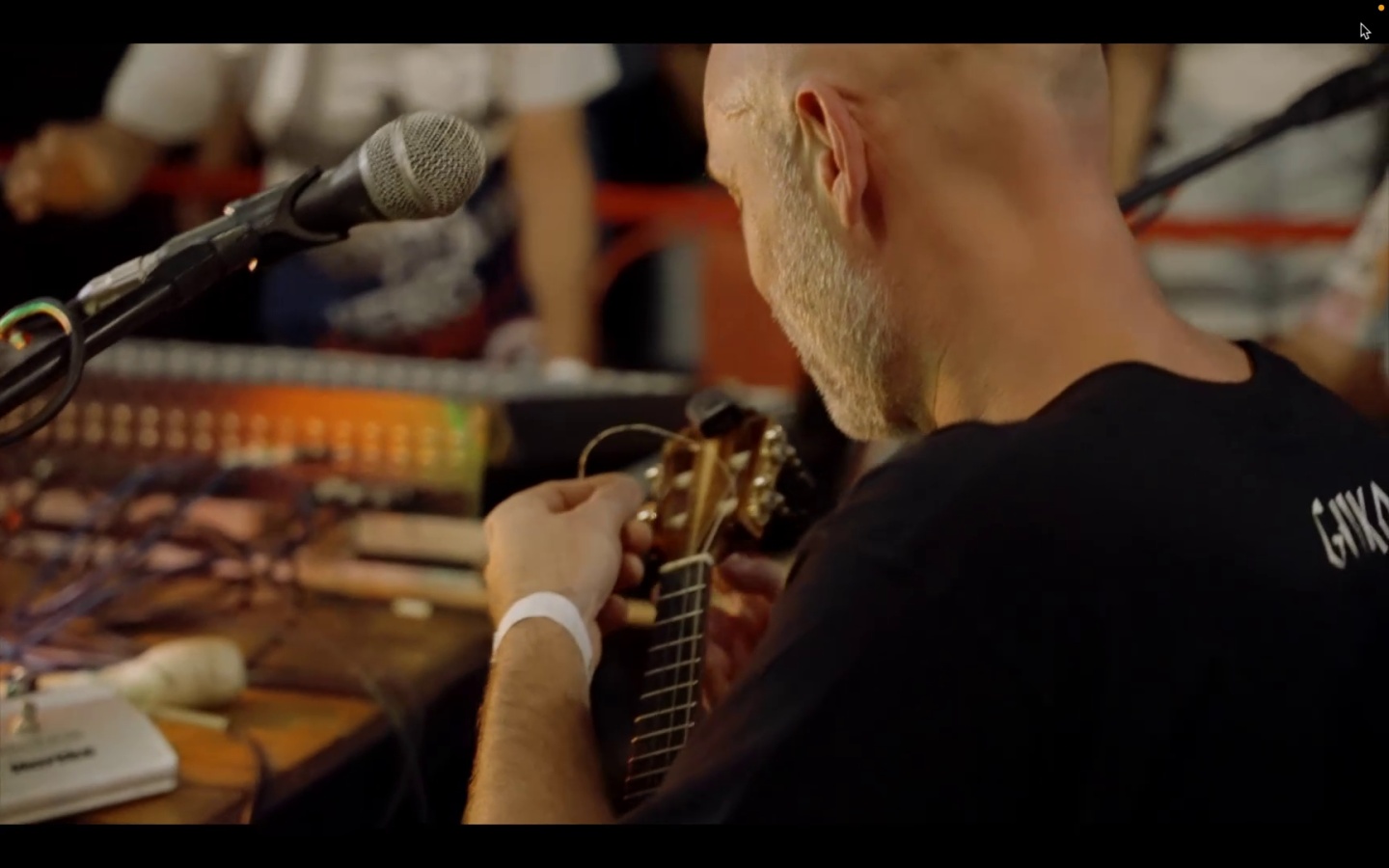 
key(ArrowLeft)
 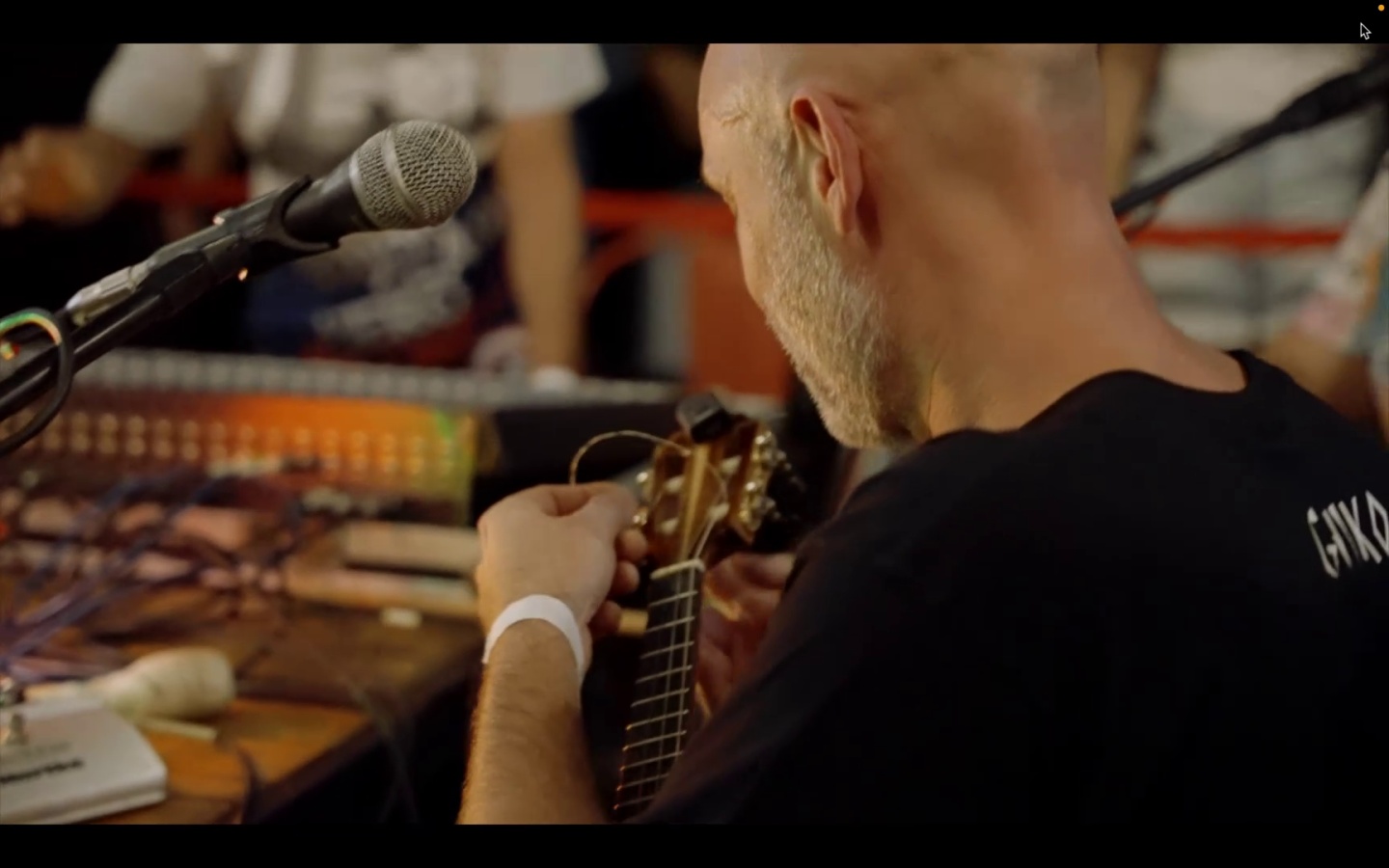 
key(ArrowLeft)
 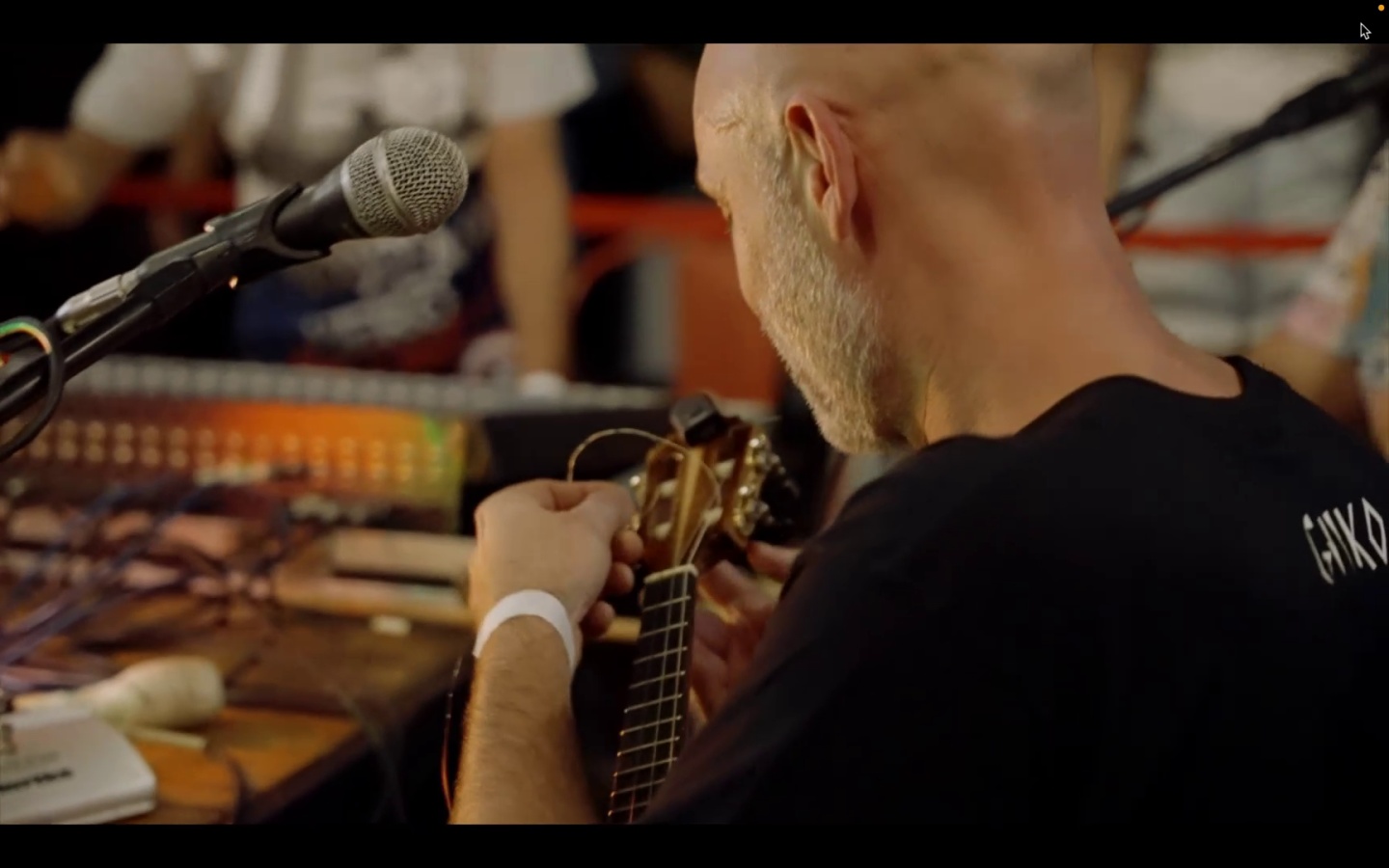 
key(ArrowLeft)
 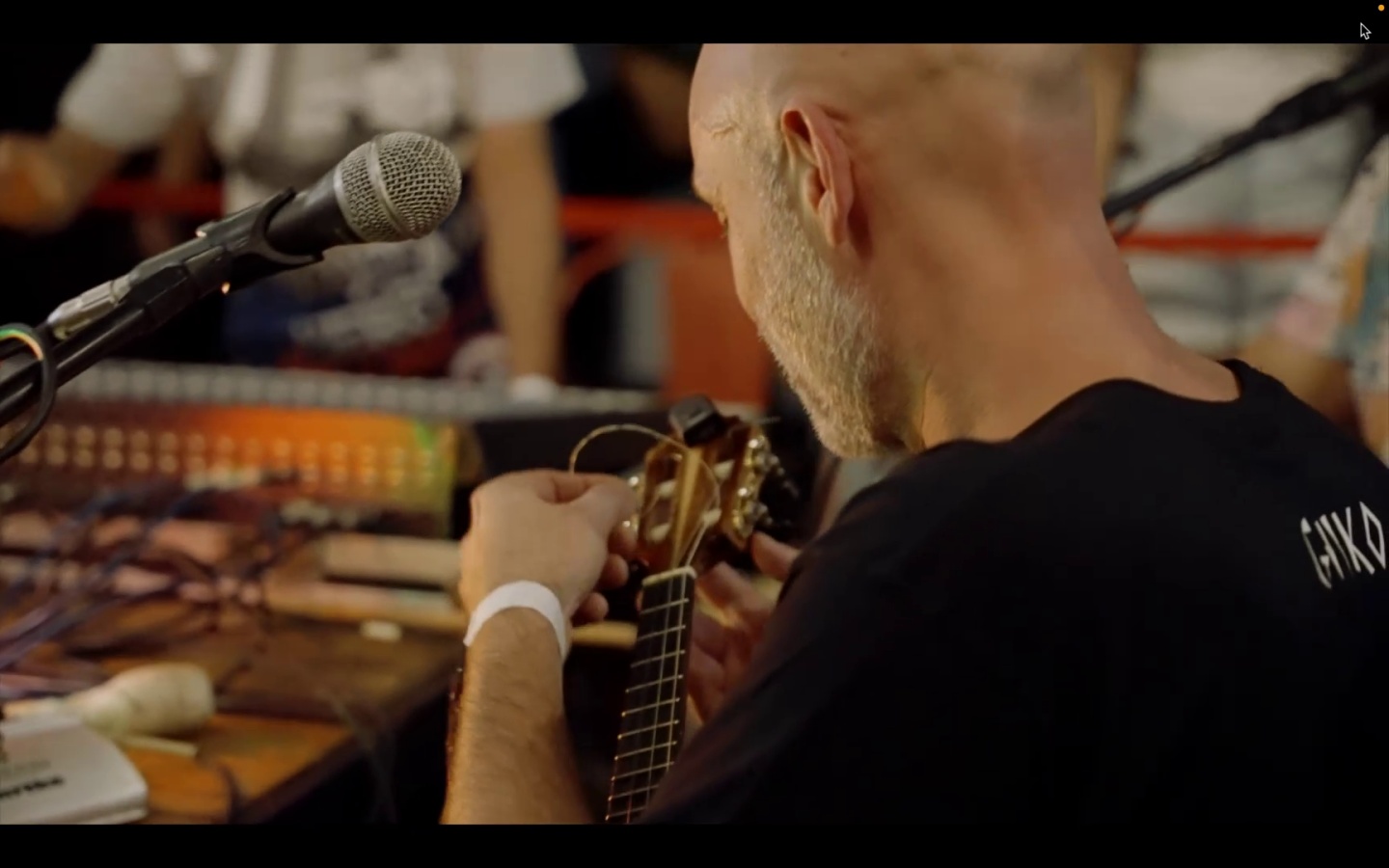 
key(ArrowLeft)
 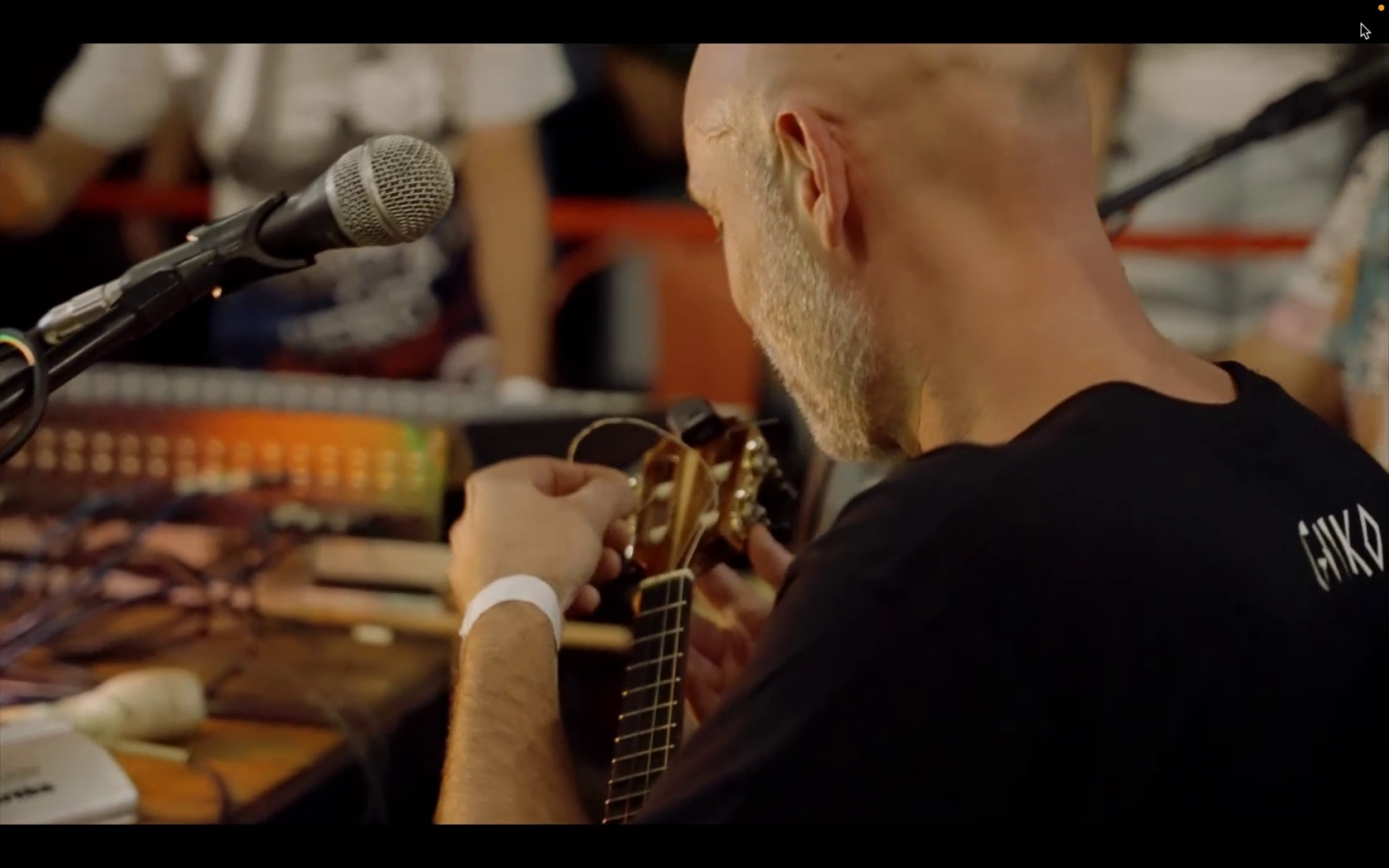 
key(ArrowRight)
 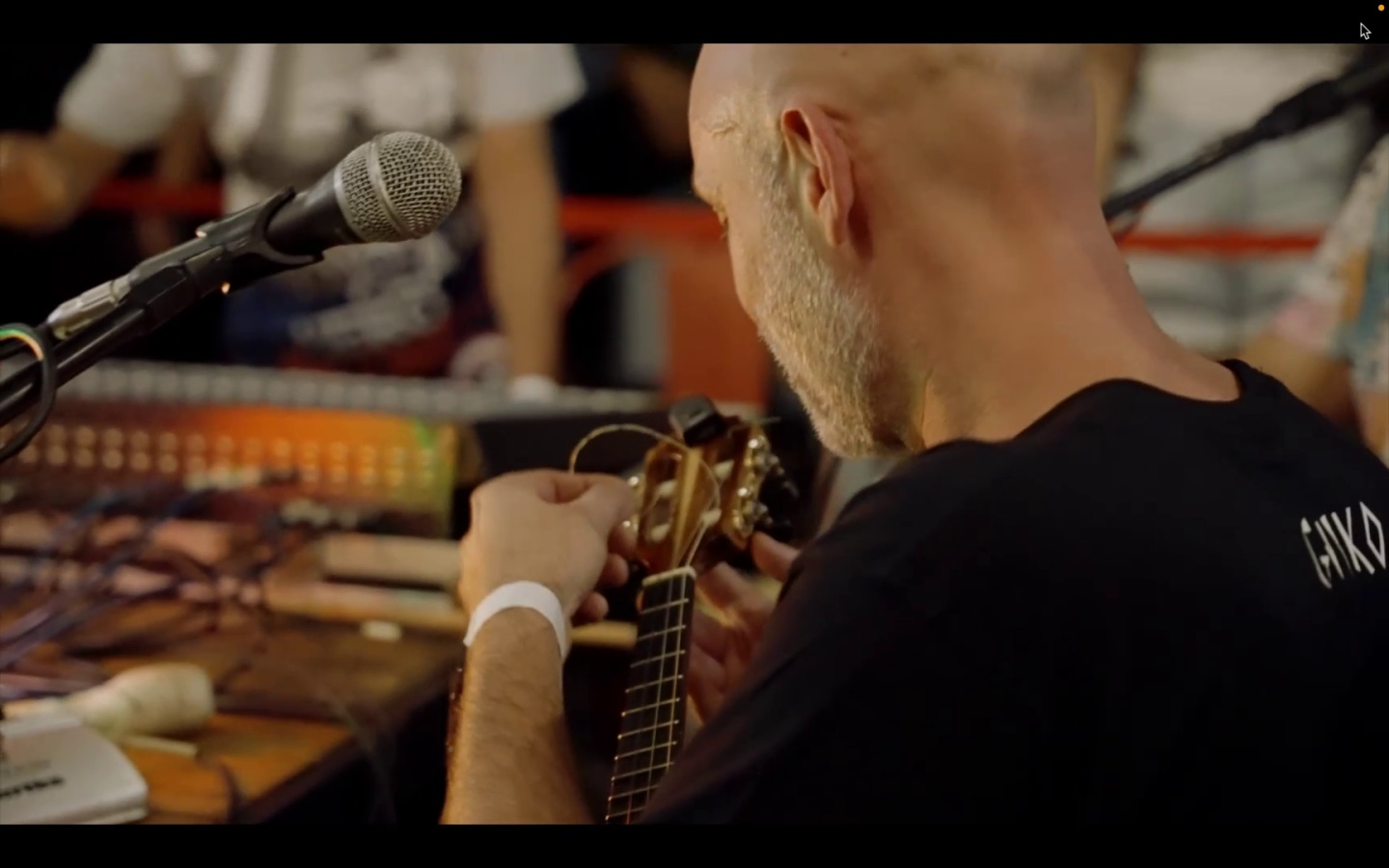 
key(ArrowRight)
 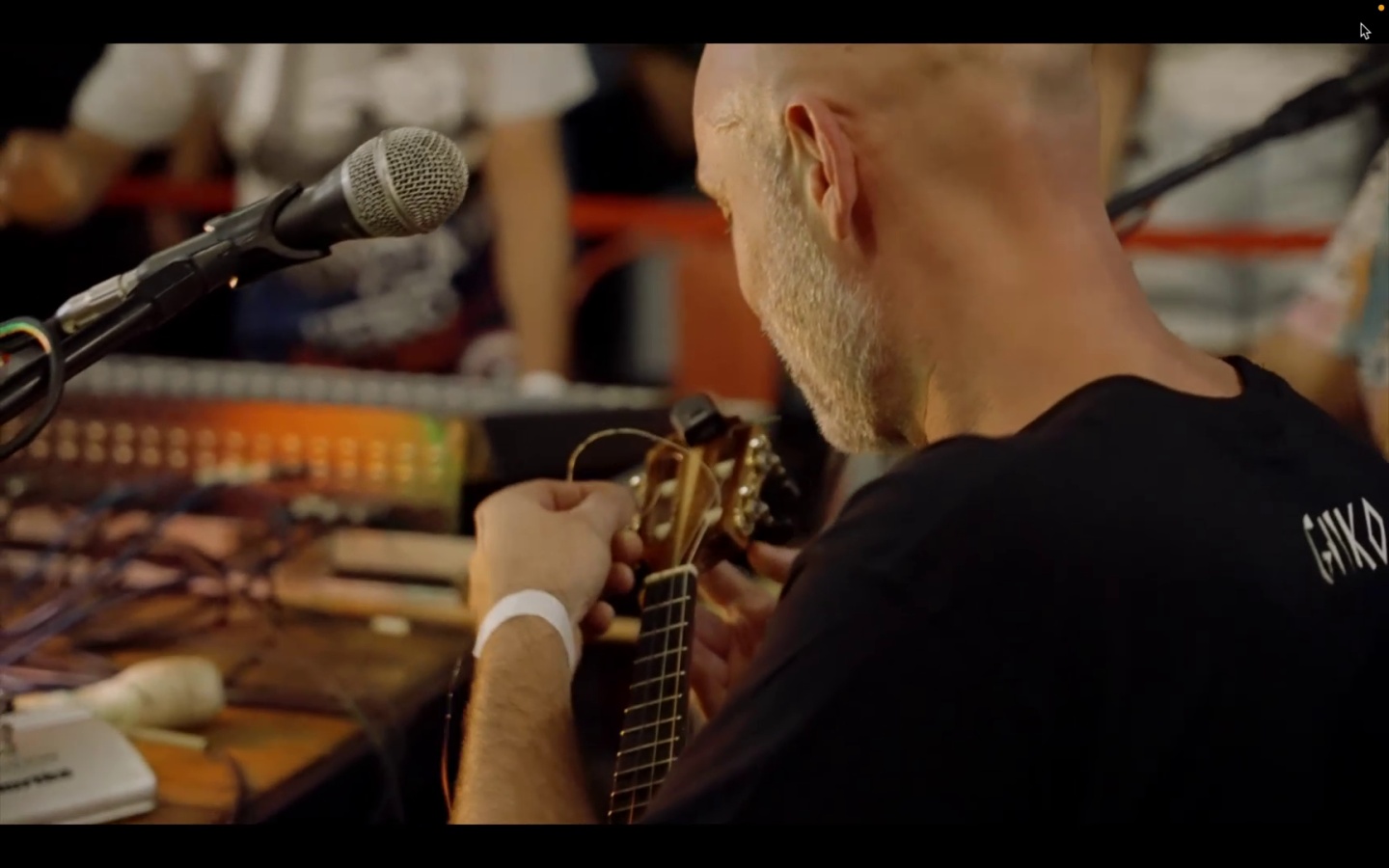 
key(ArrowRight)
 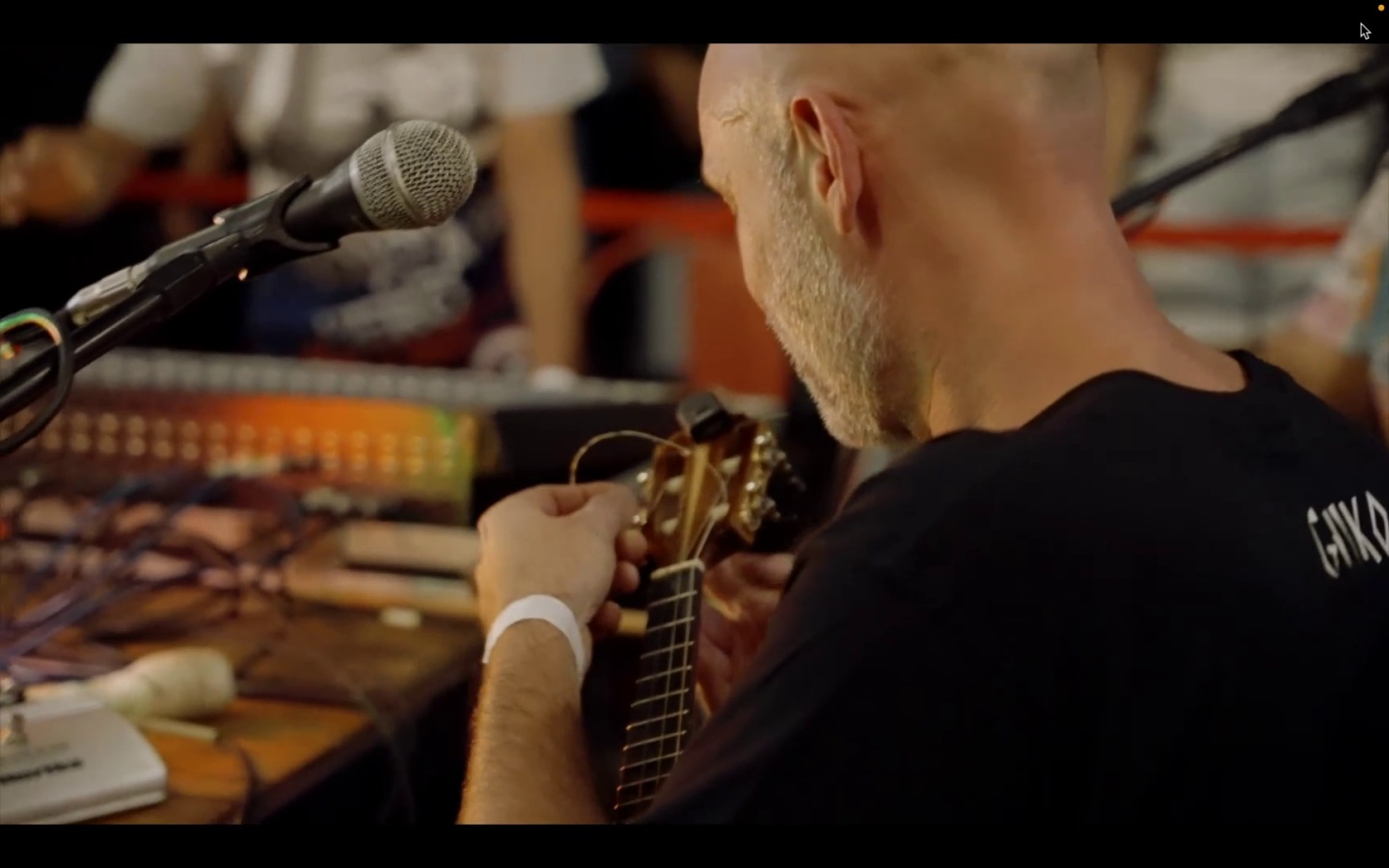 
key(ArrowRight)
 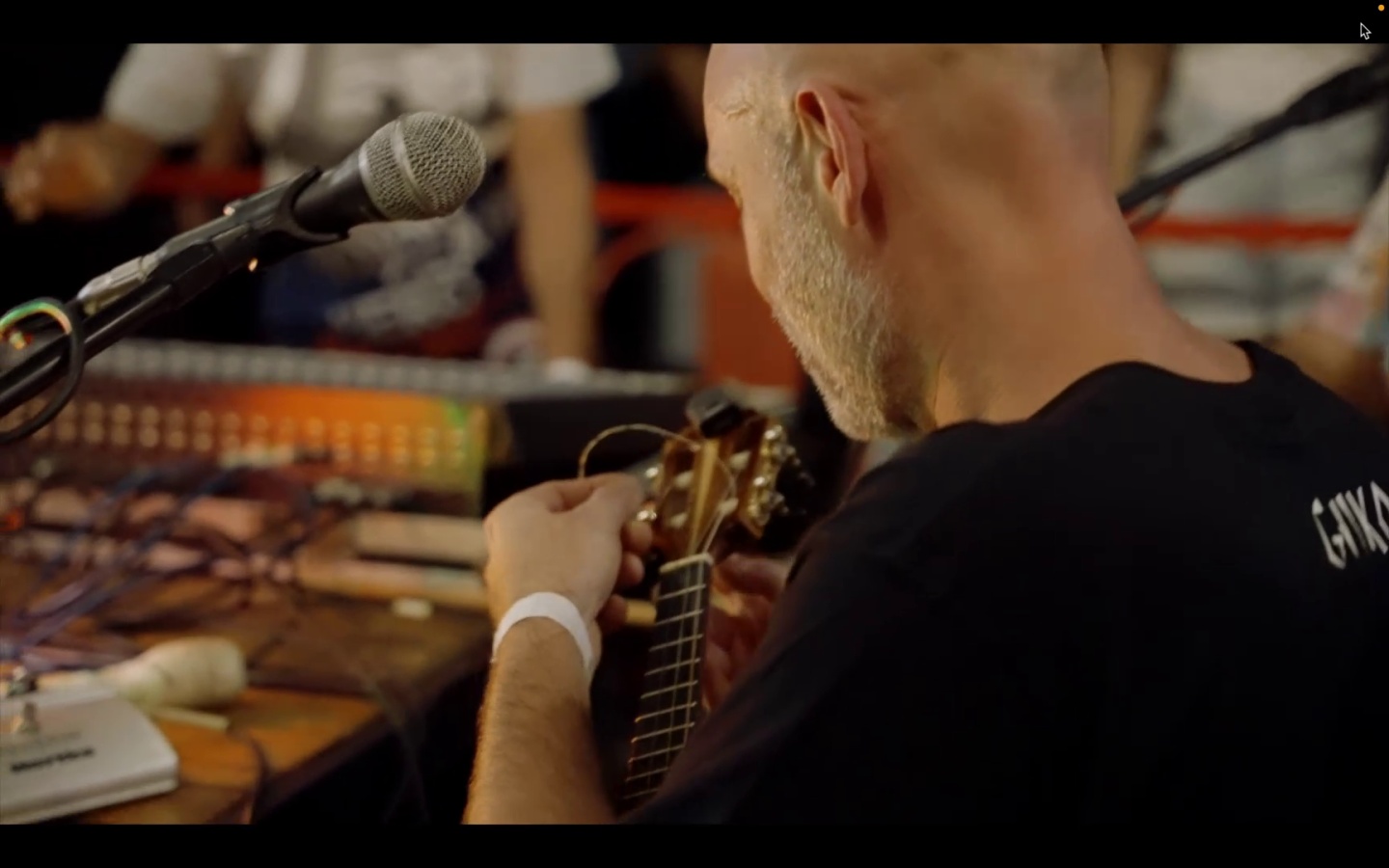 
key(Escape)
 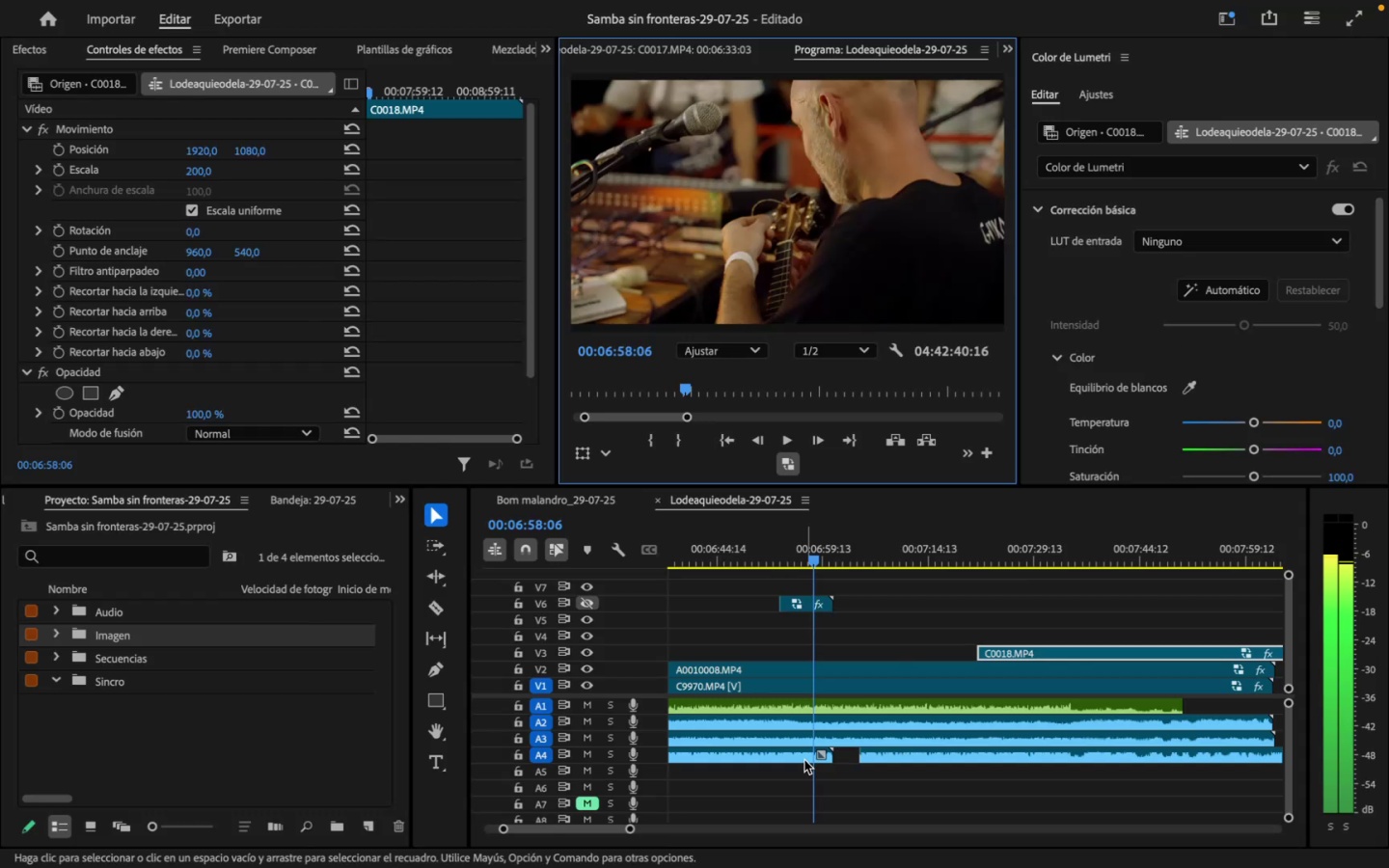 
key(C)
 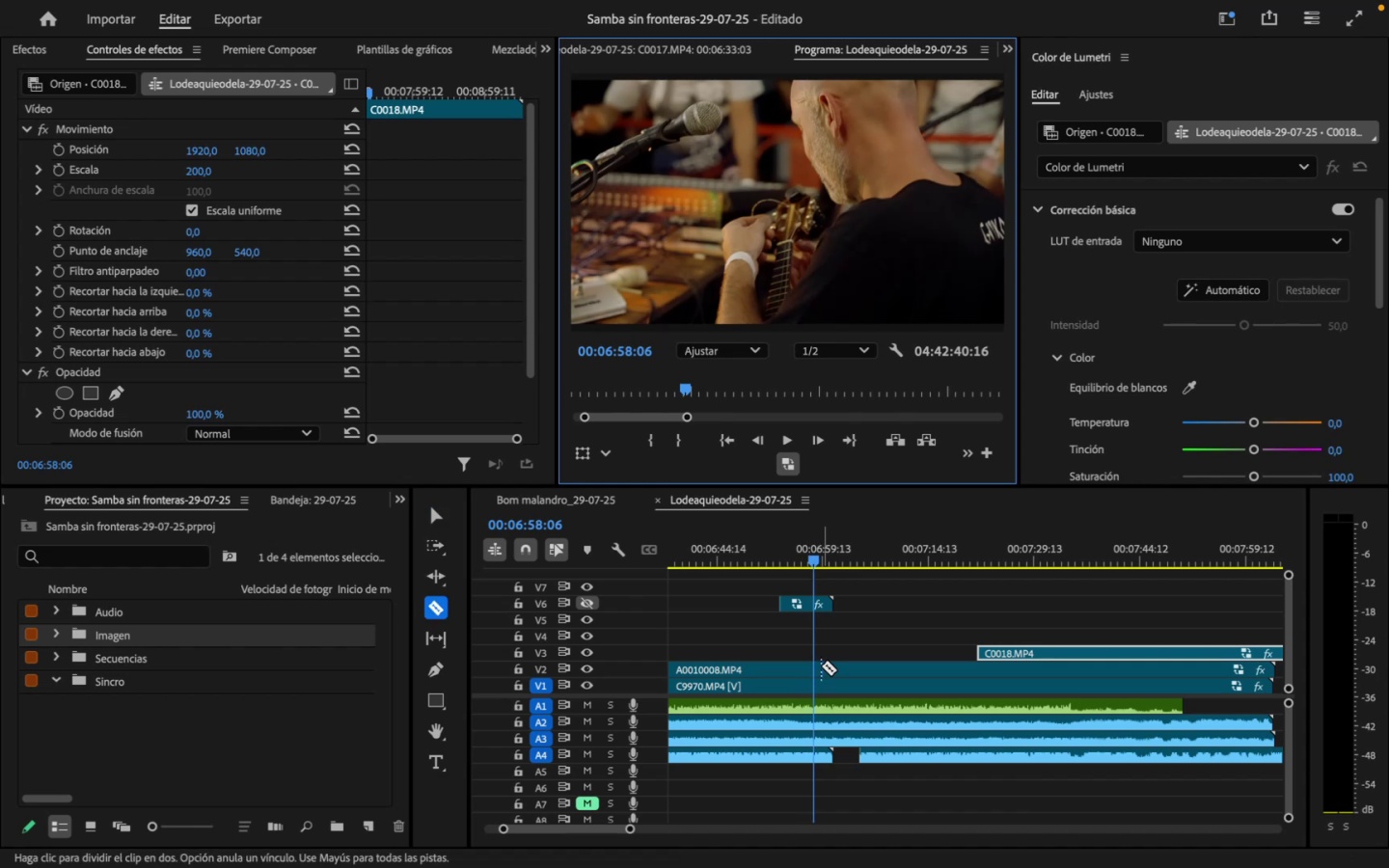 
left_click([816, 664])
 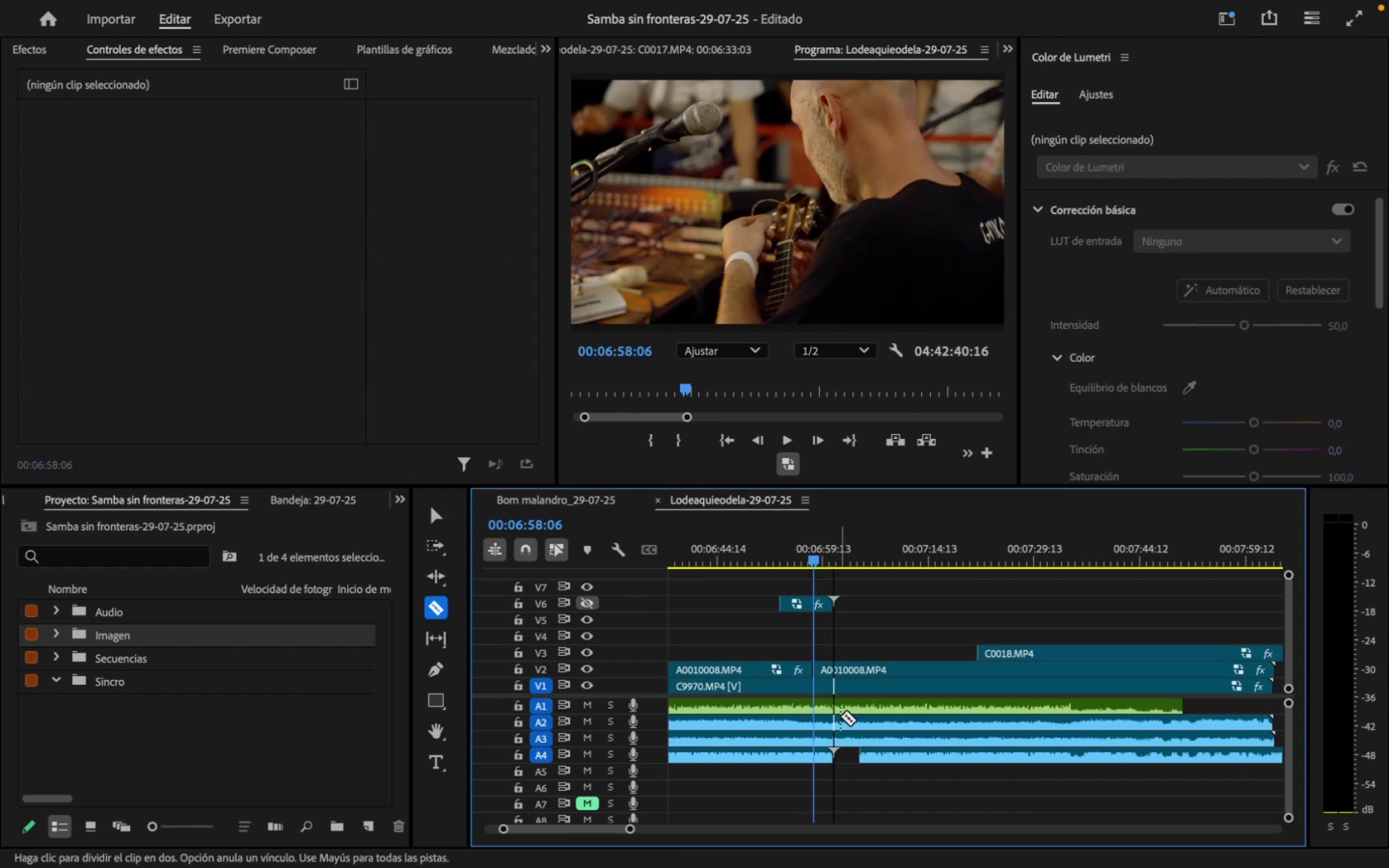 
key(V)
 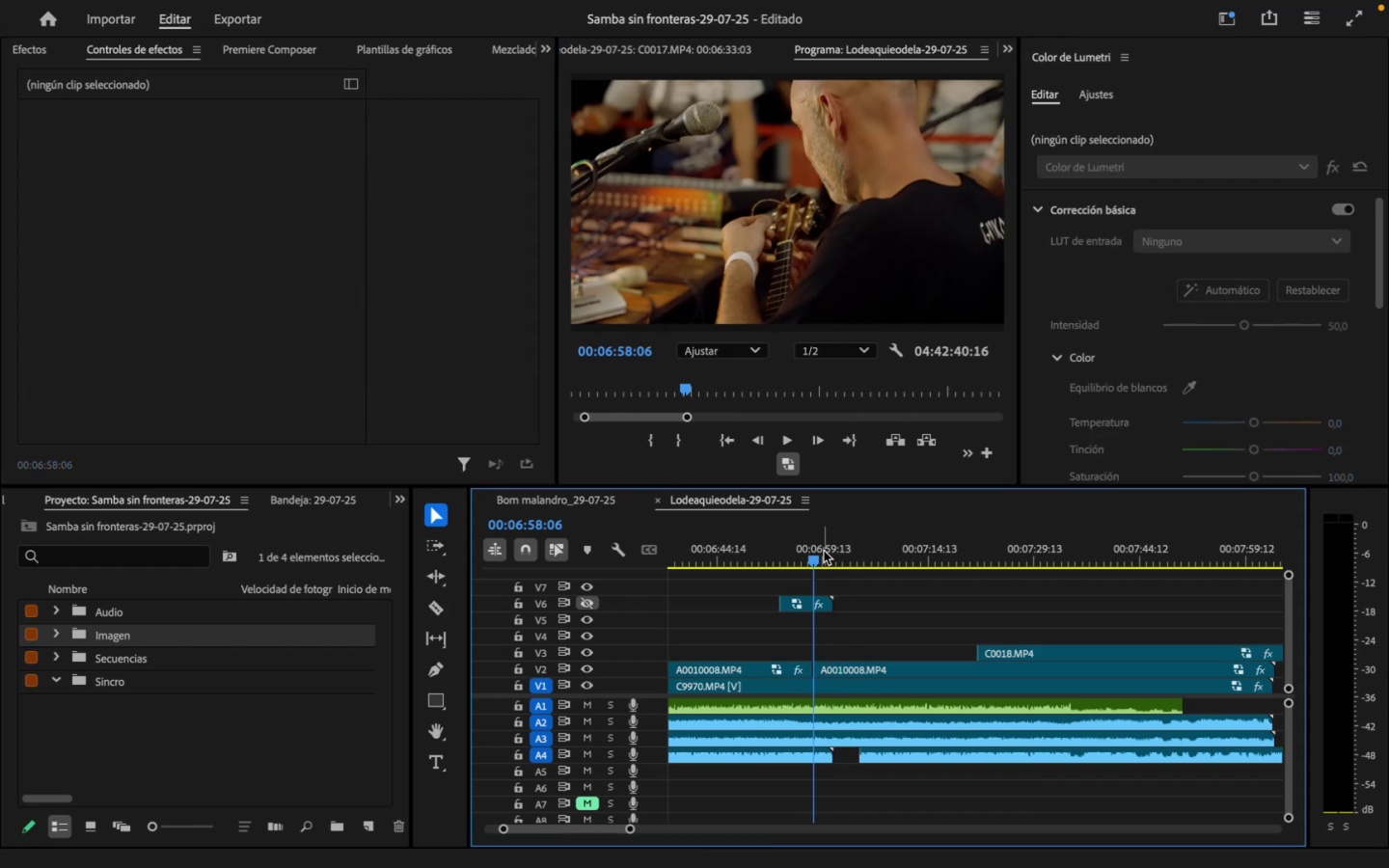 
left_click_drag(start_coordinate=[824, 544], to_coordinate=[831, 548])
 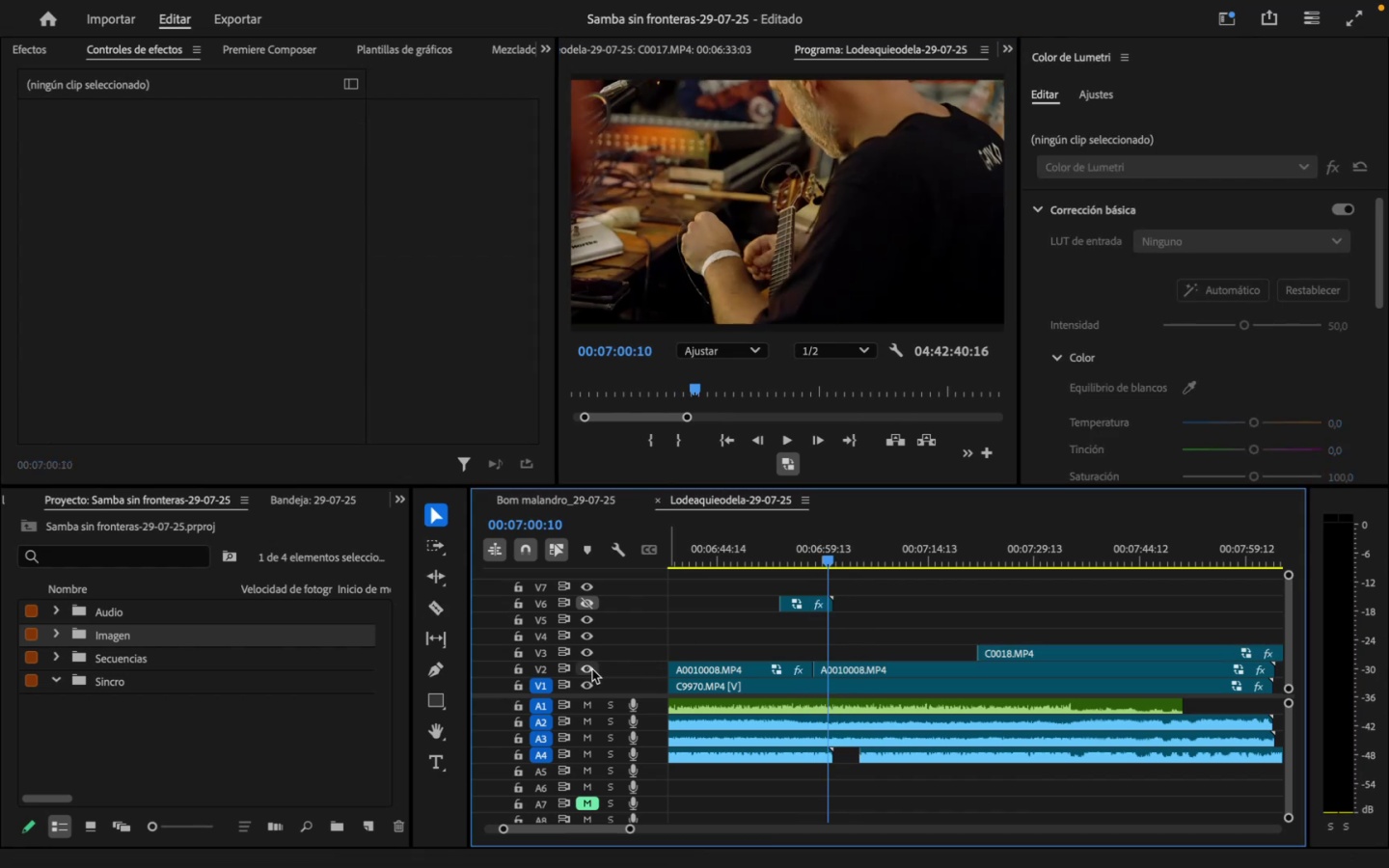 
left_click([591, 670])
 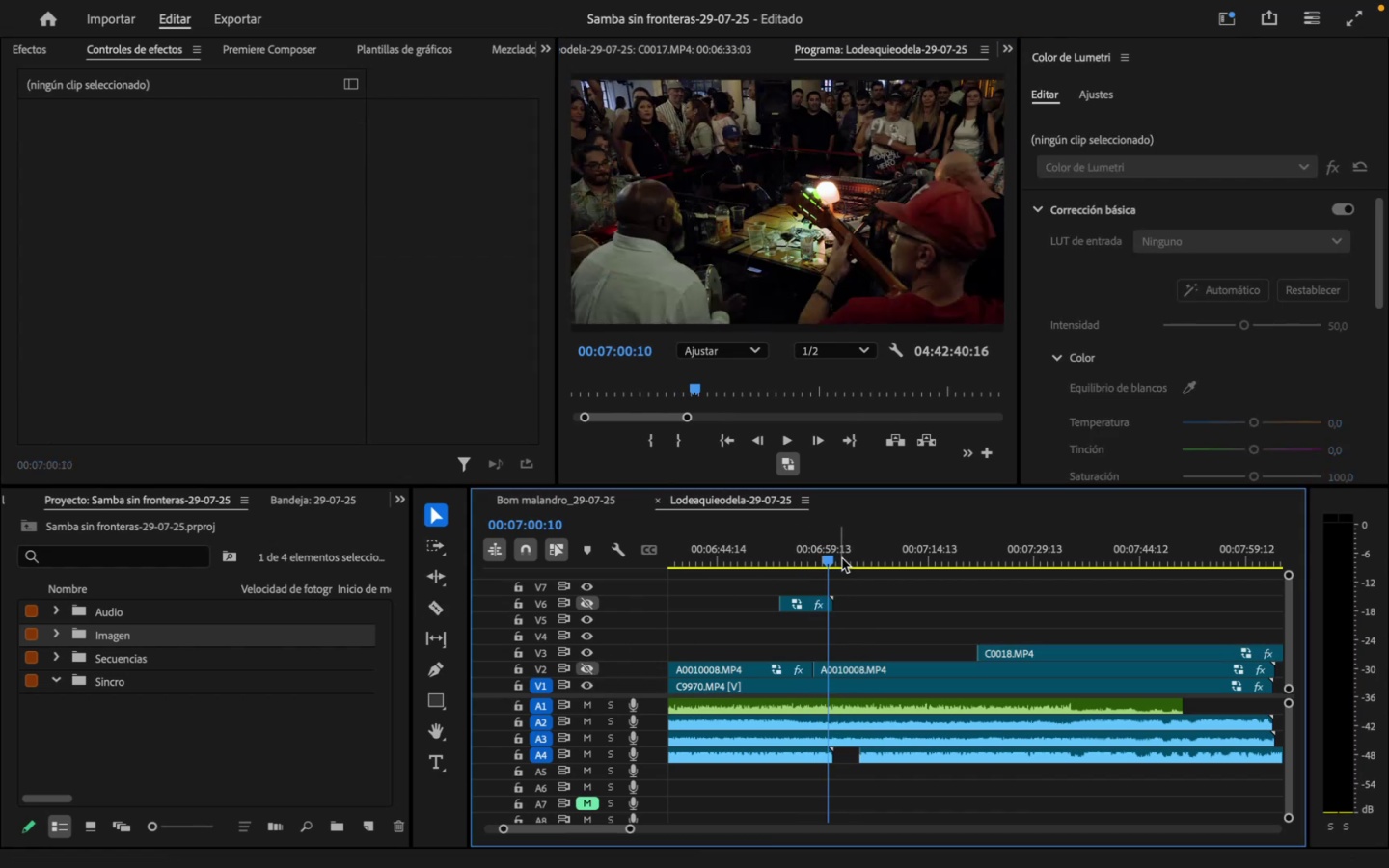 
left_click_drag(start_coordinate=[845, 555], to_coordinate=[776, 564])
 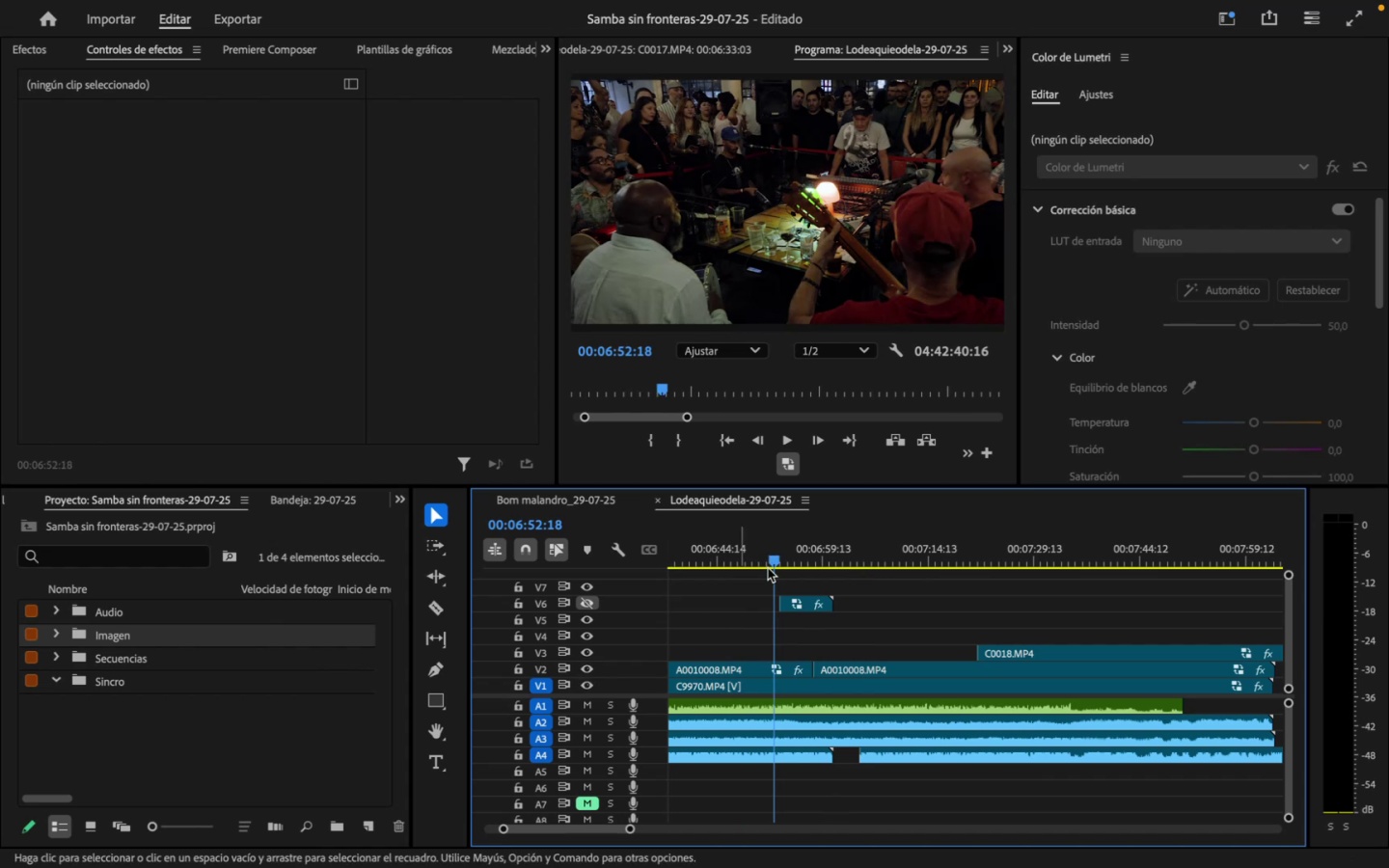 
left_click_drag(start_coordinate=[755, 553], to_coordinate=[874, 606])
 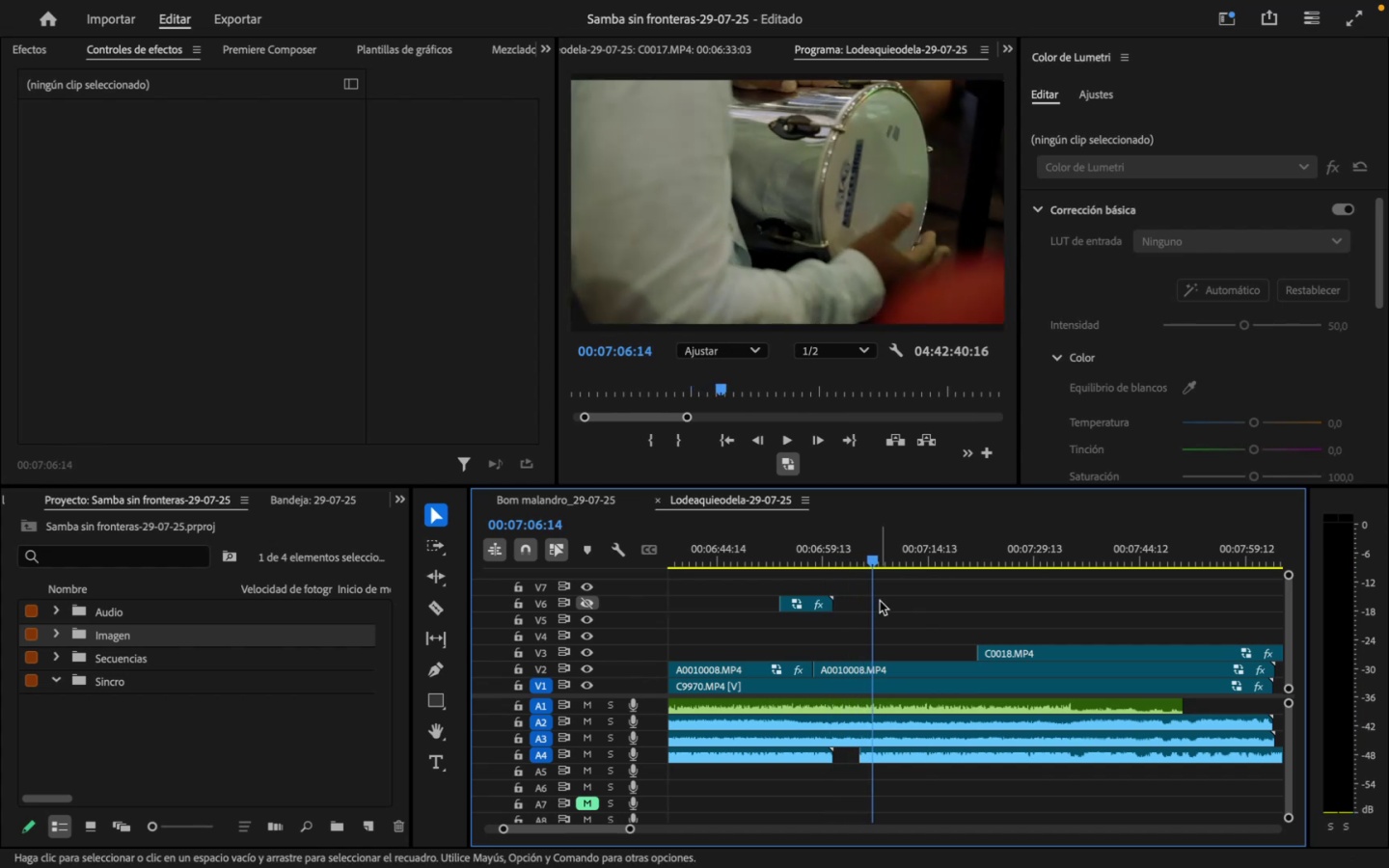 
key(ArrowRight)
 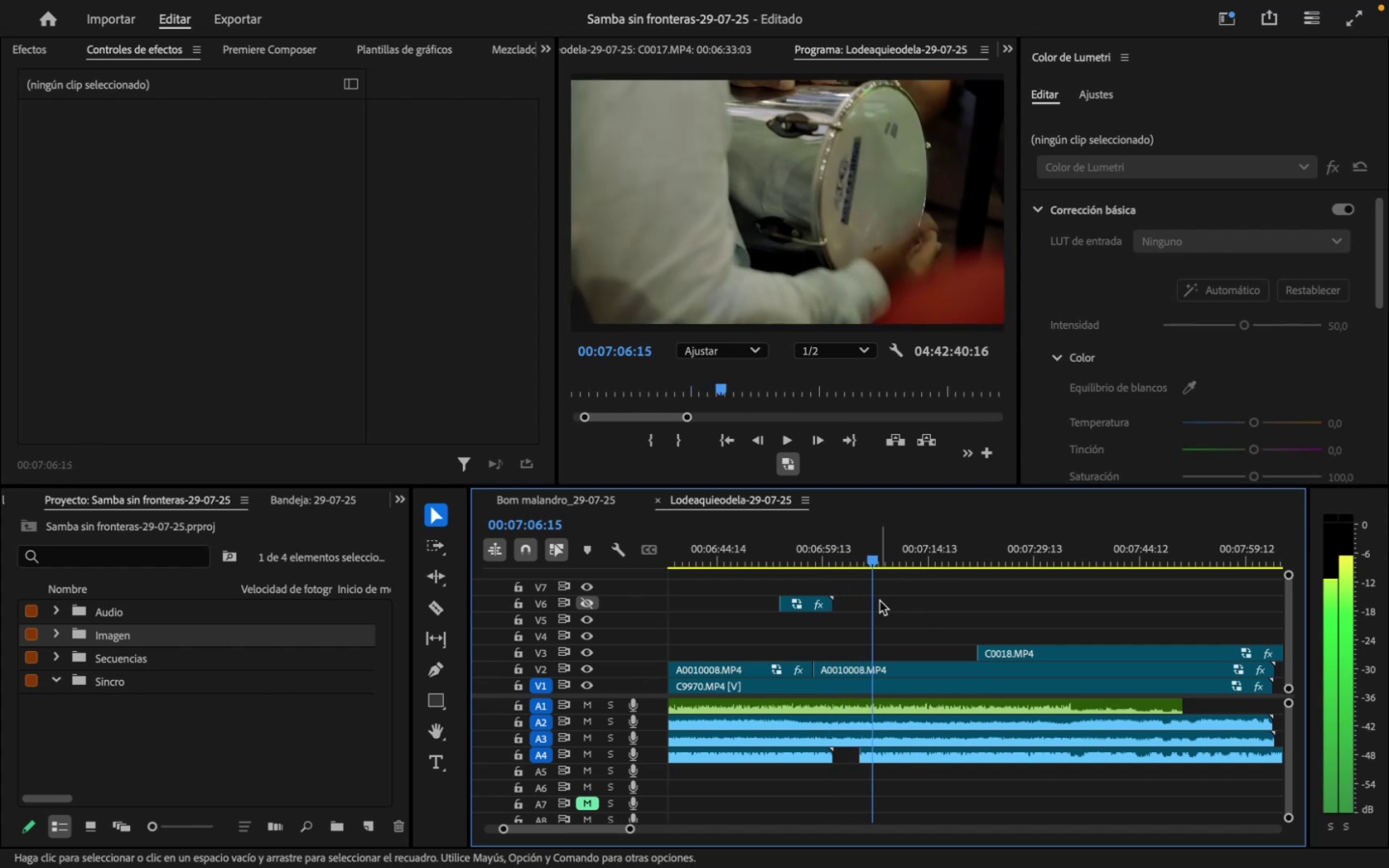 
key(ArrowRight)
 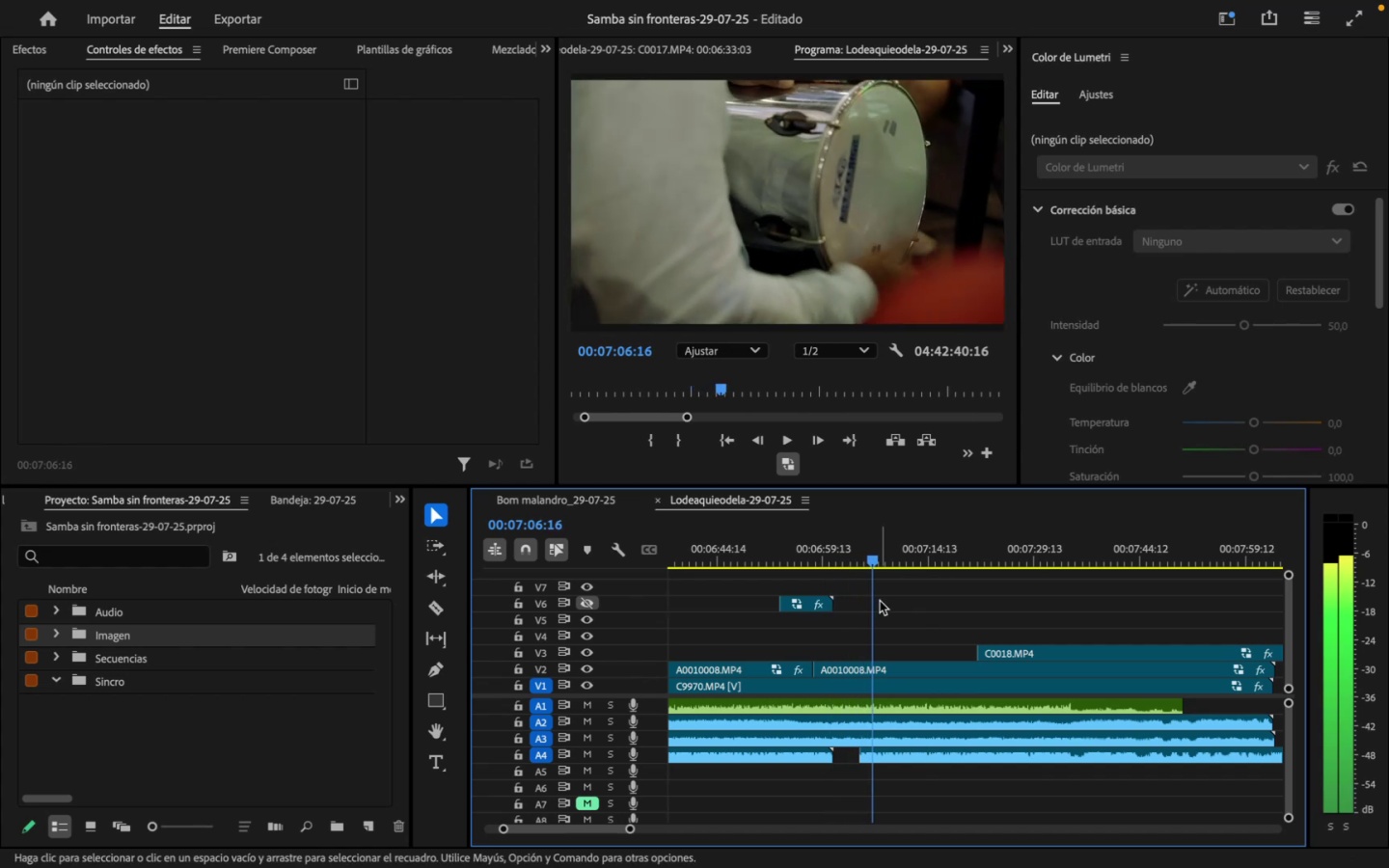 
key(ArrowLeft)
 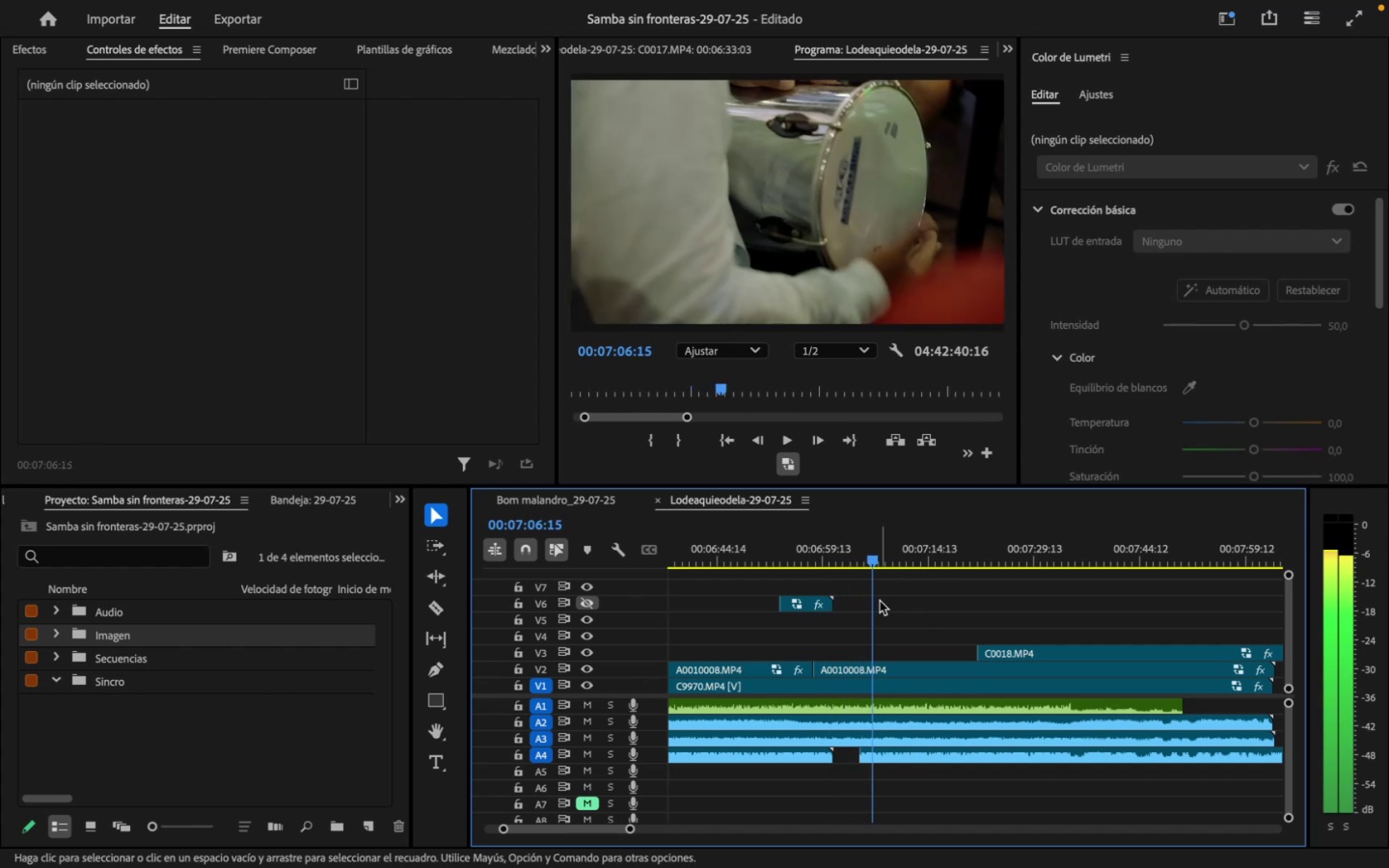 
key(ArrowLeft)
 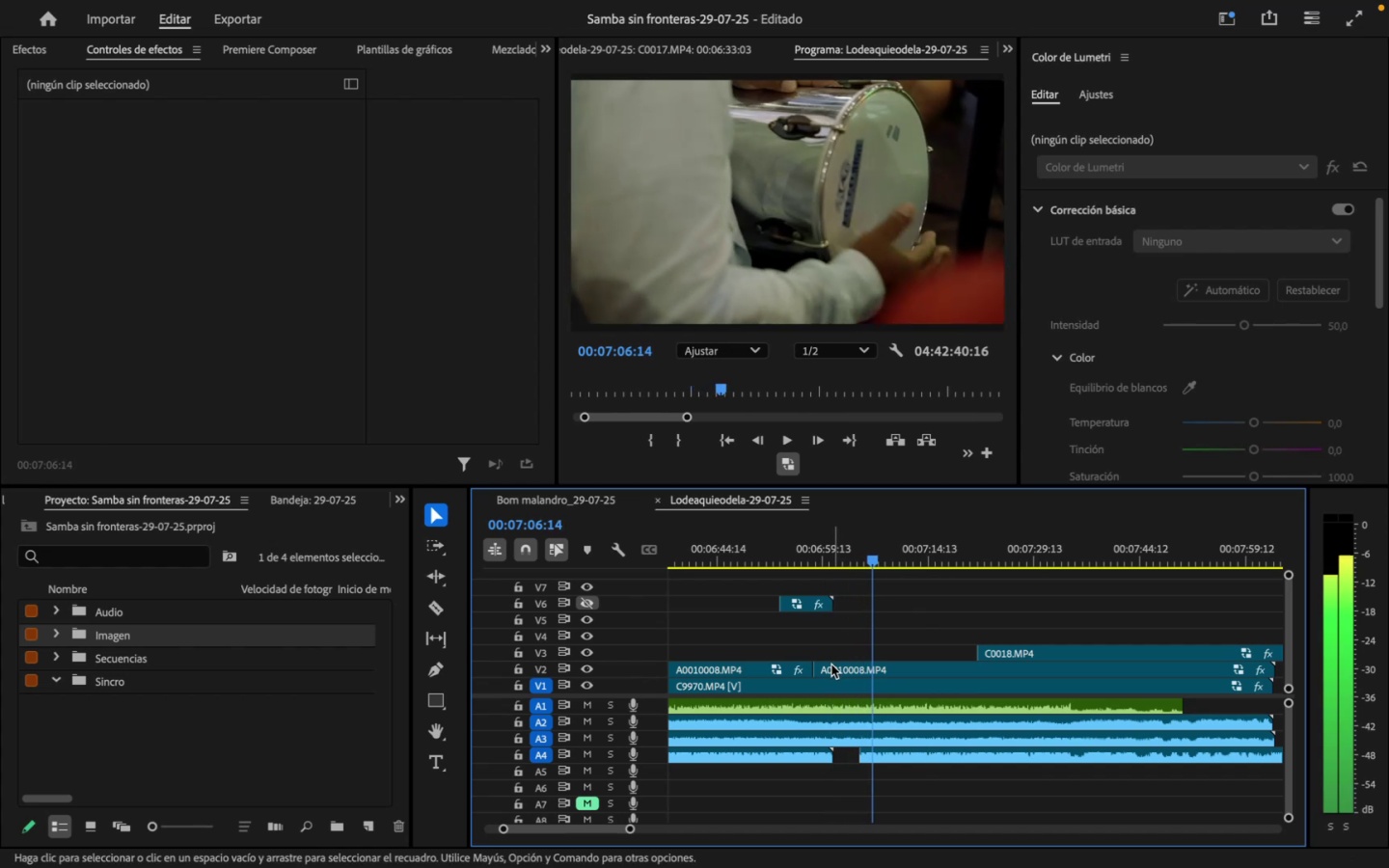 
left_click_drag(start_coordinate=[820, 667], to_coordinate=[875, 663])
 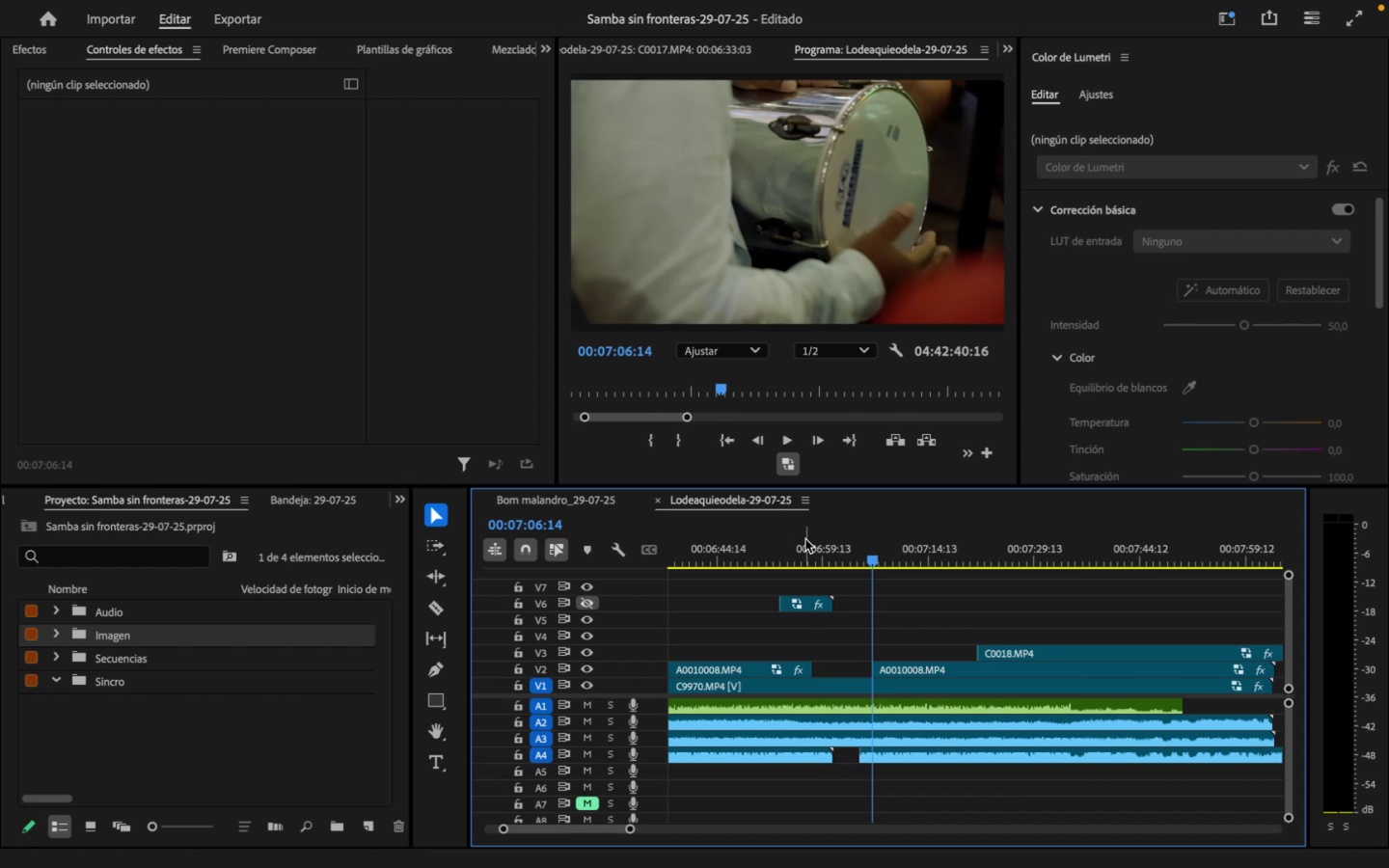 
key(Space)
 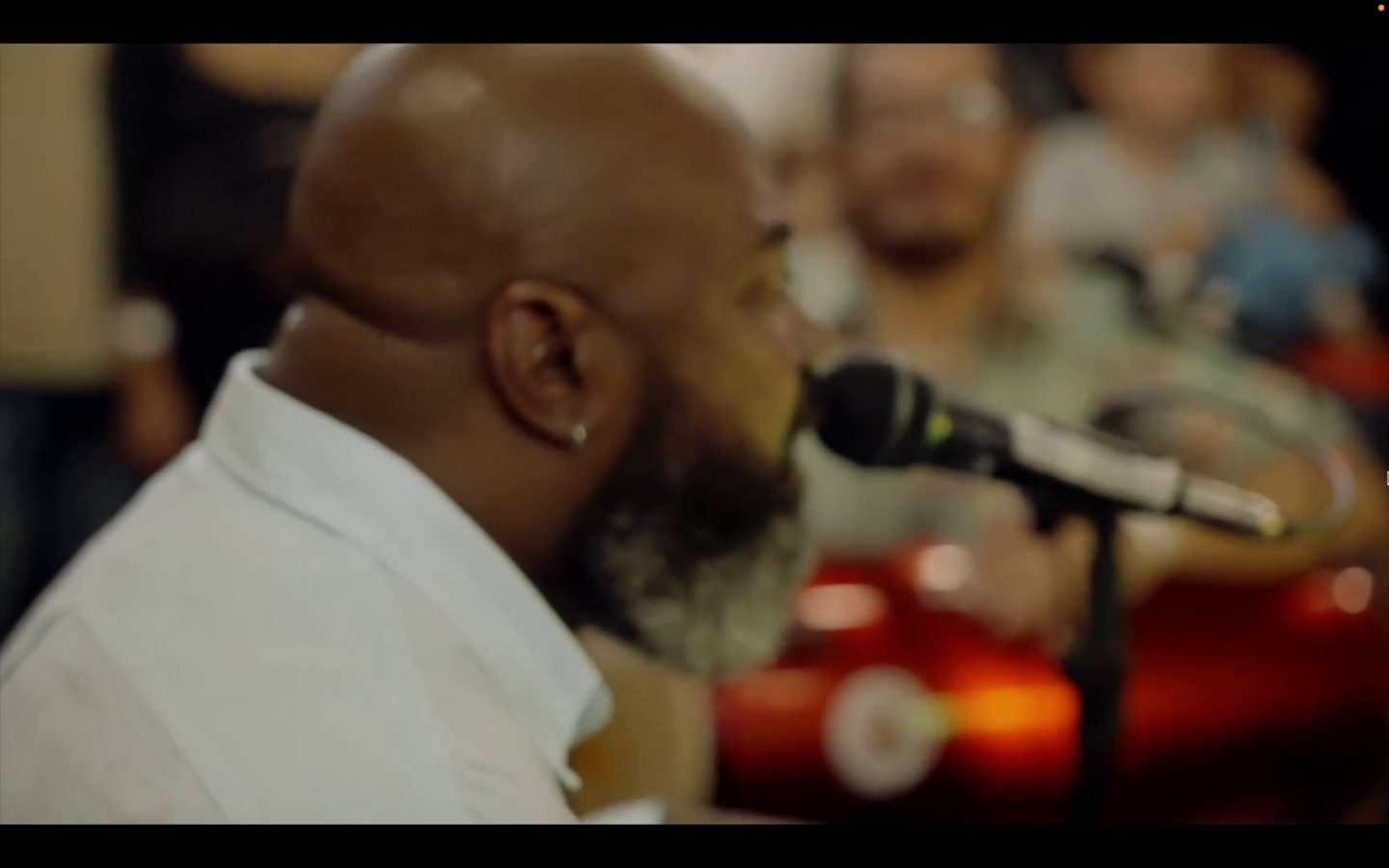 
wait(20.88)
 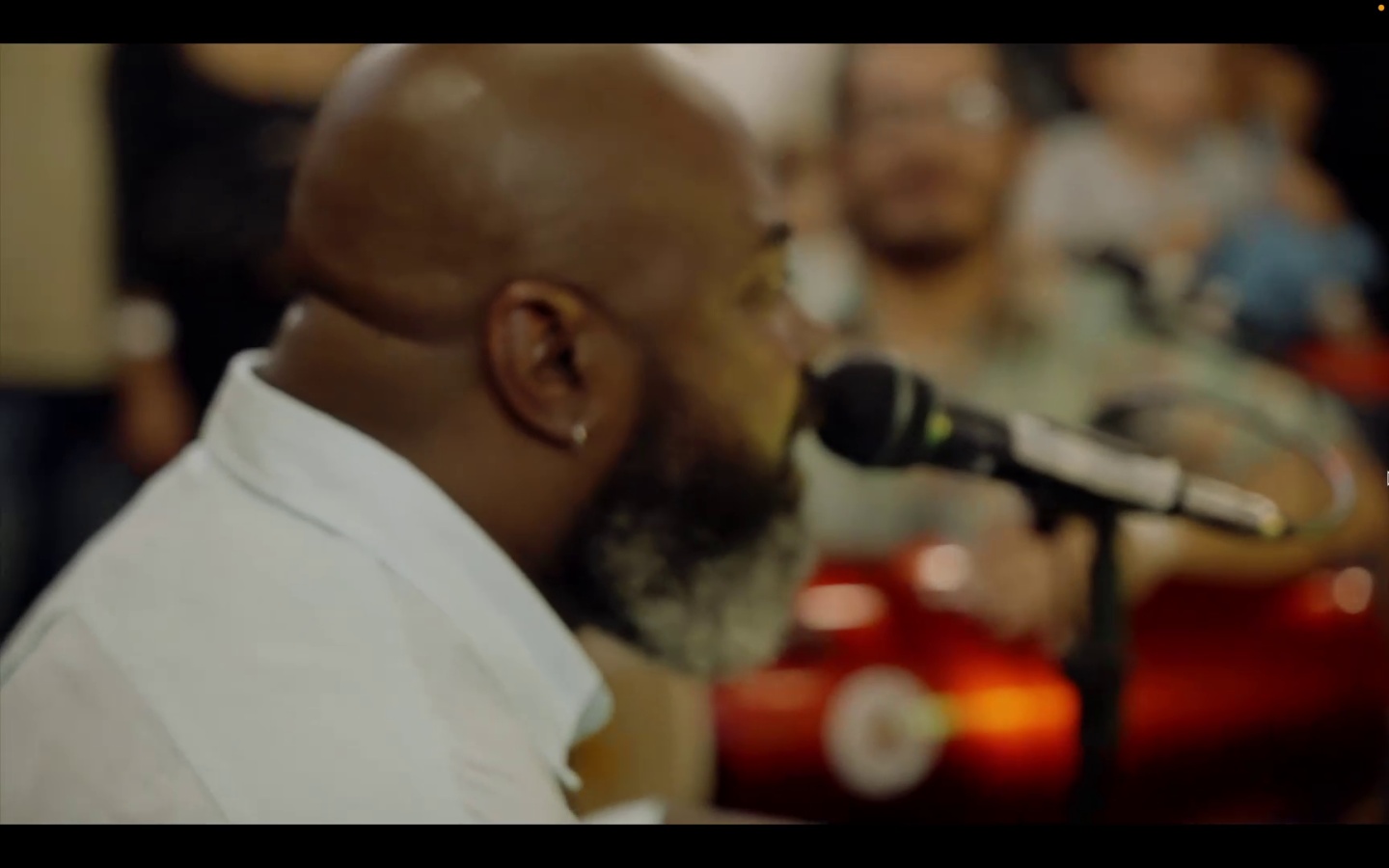 
key(Space)
 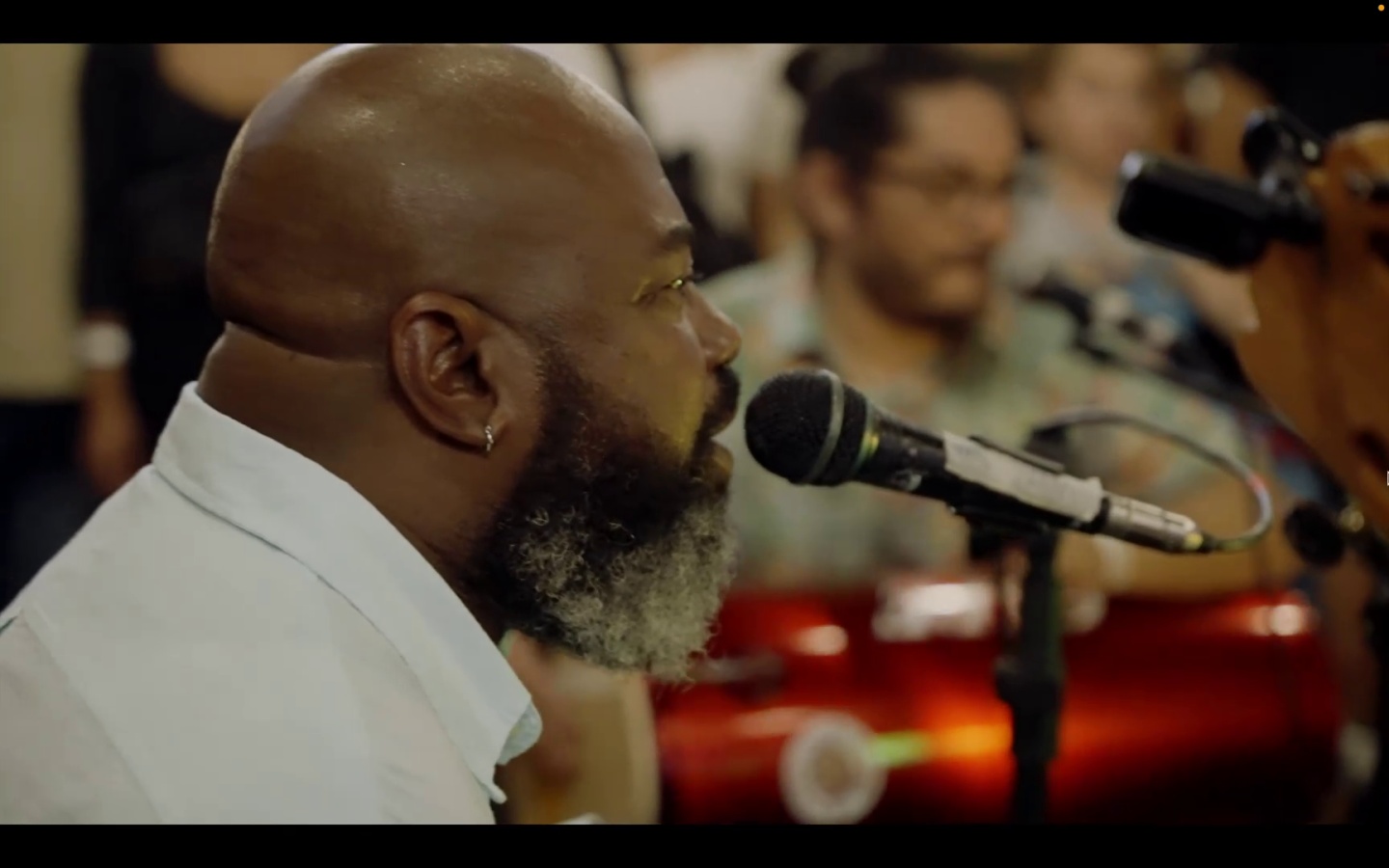 
key(Escape)
 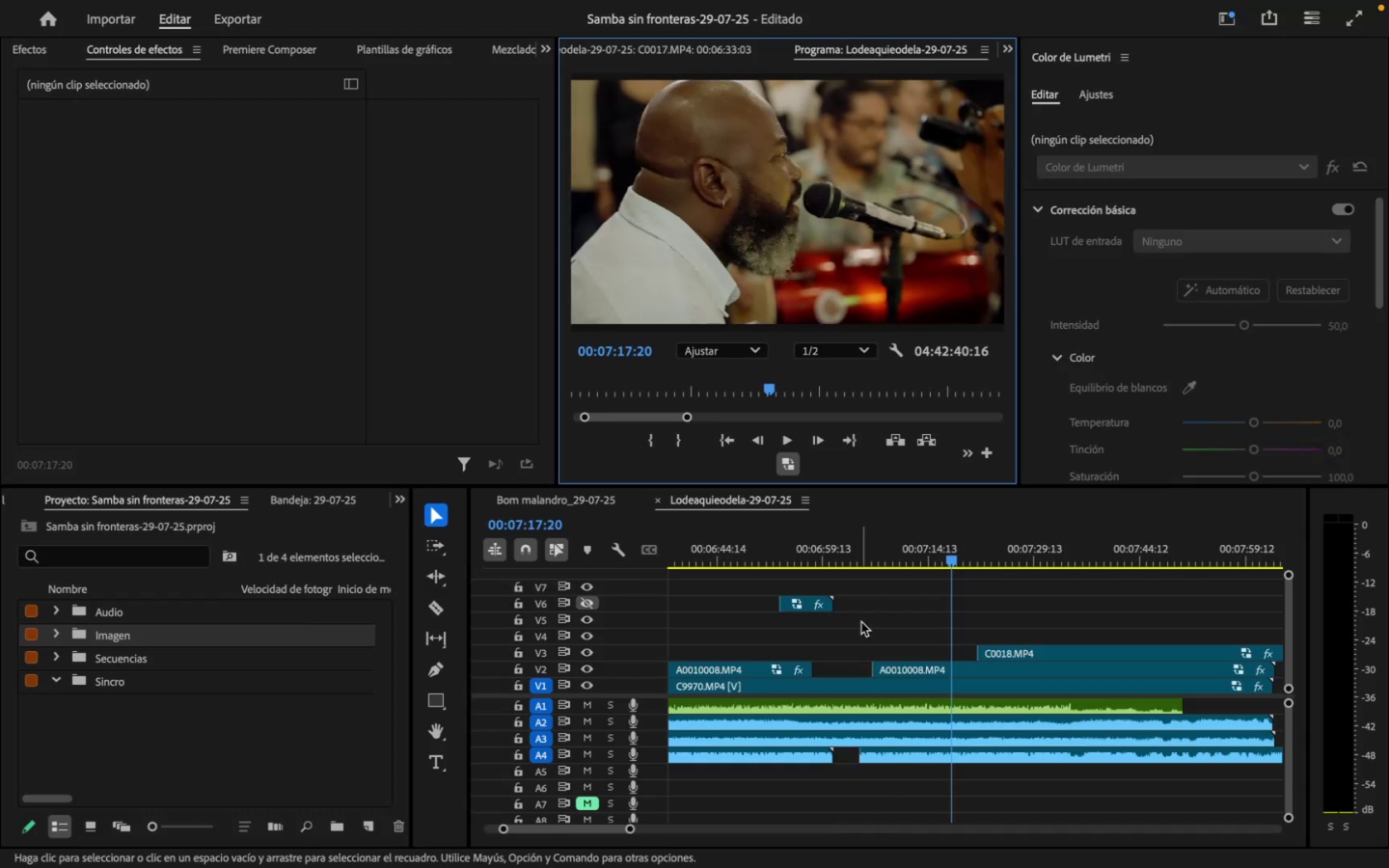 
left_click_drag(start_coordinate=[885, 553], to_coordinate=[887, 560])
 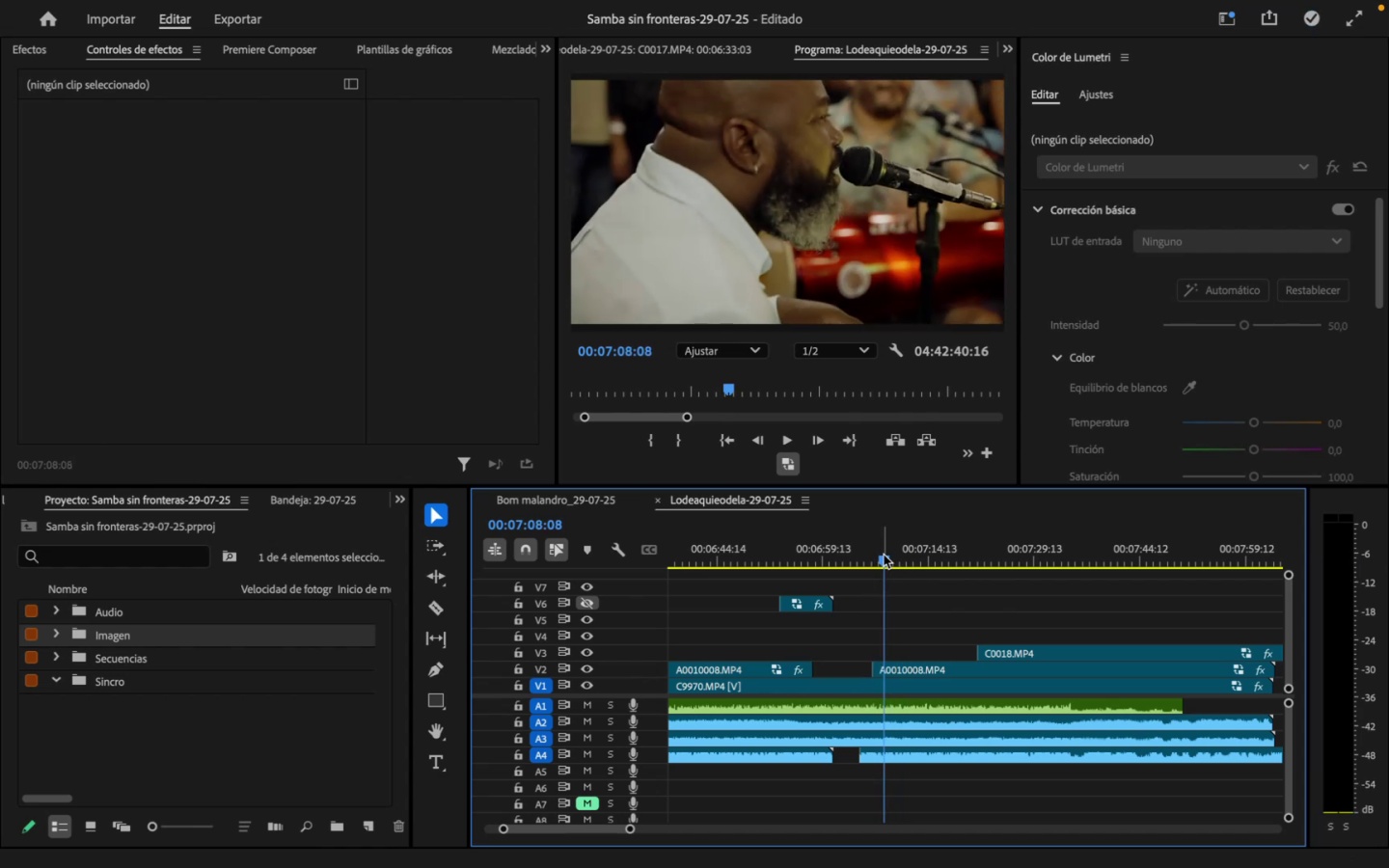 
key(ArrowRight)
 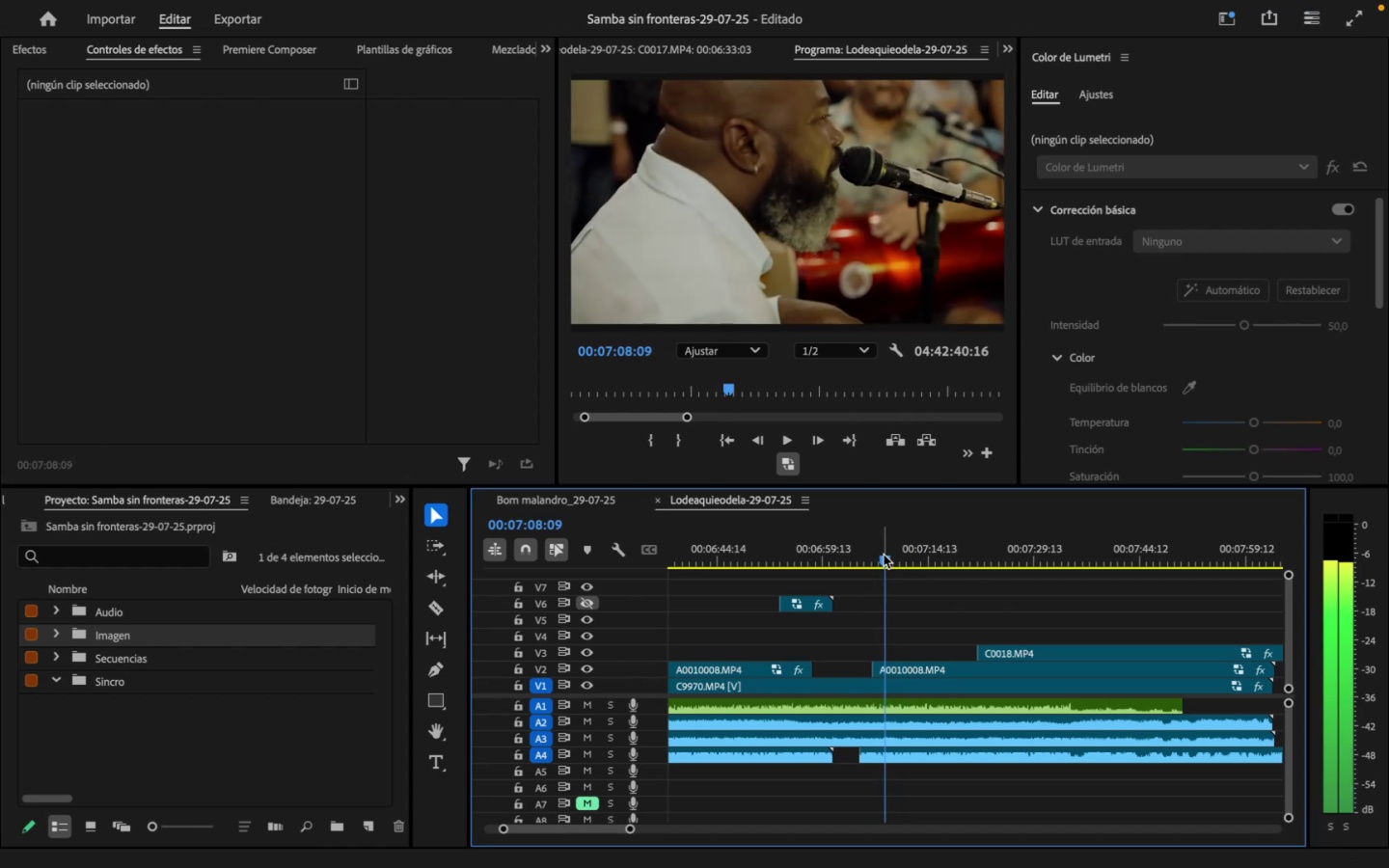 
key(ArrowRight)
 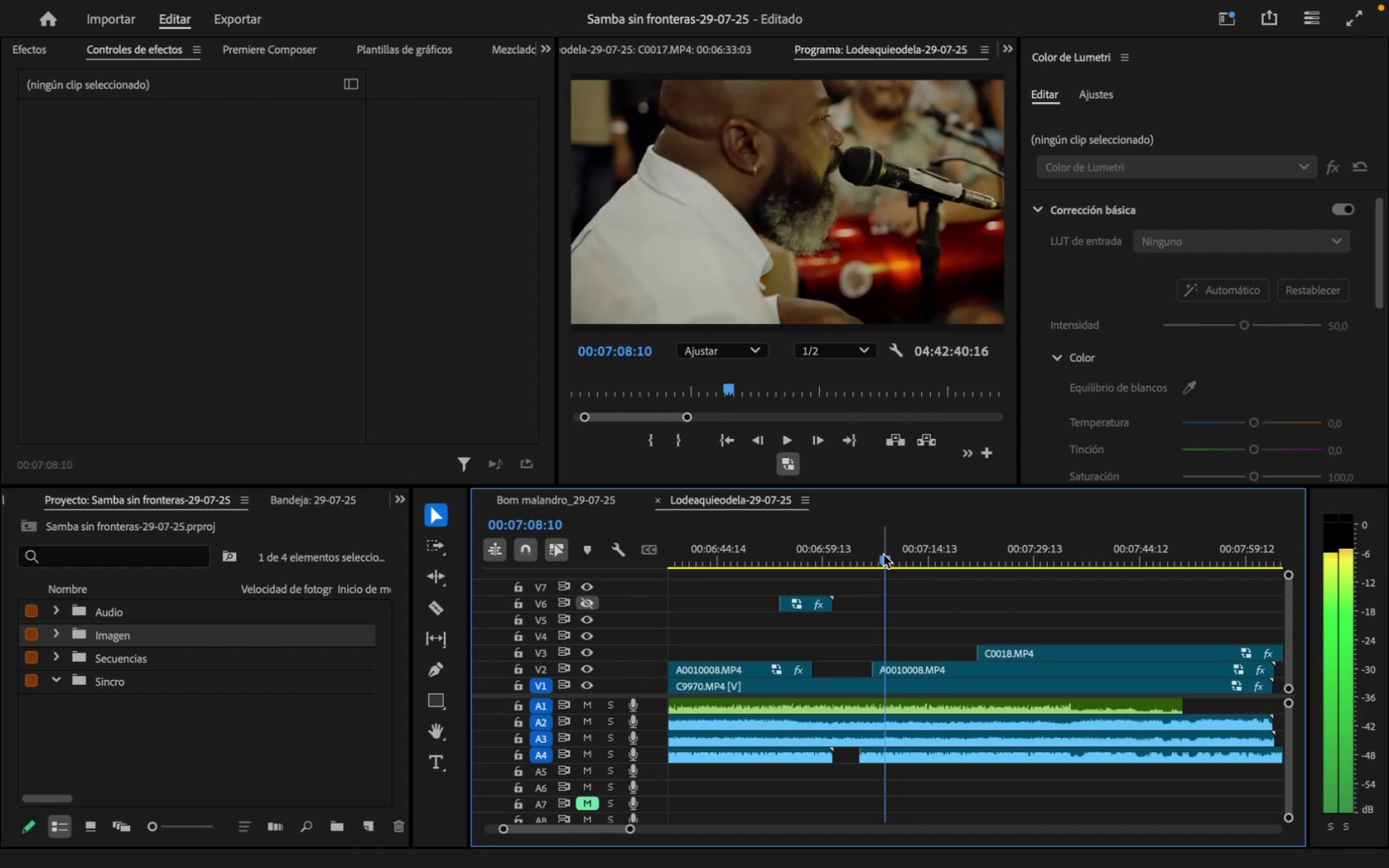 
key(ArrowRight)
 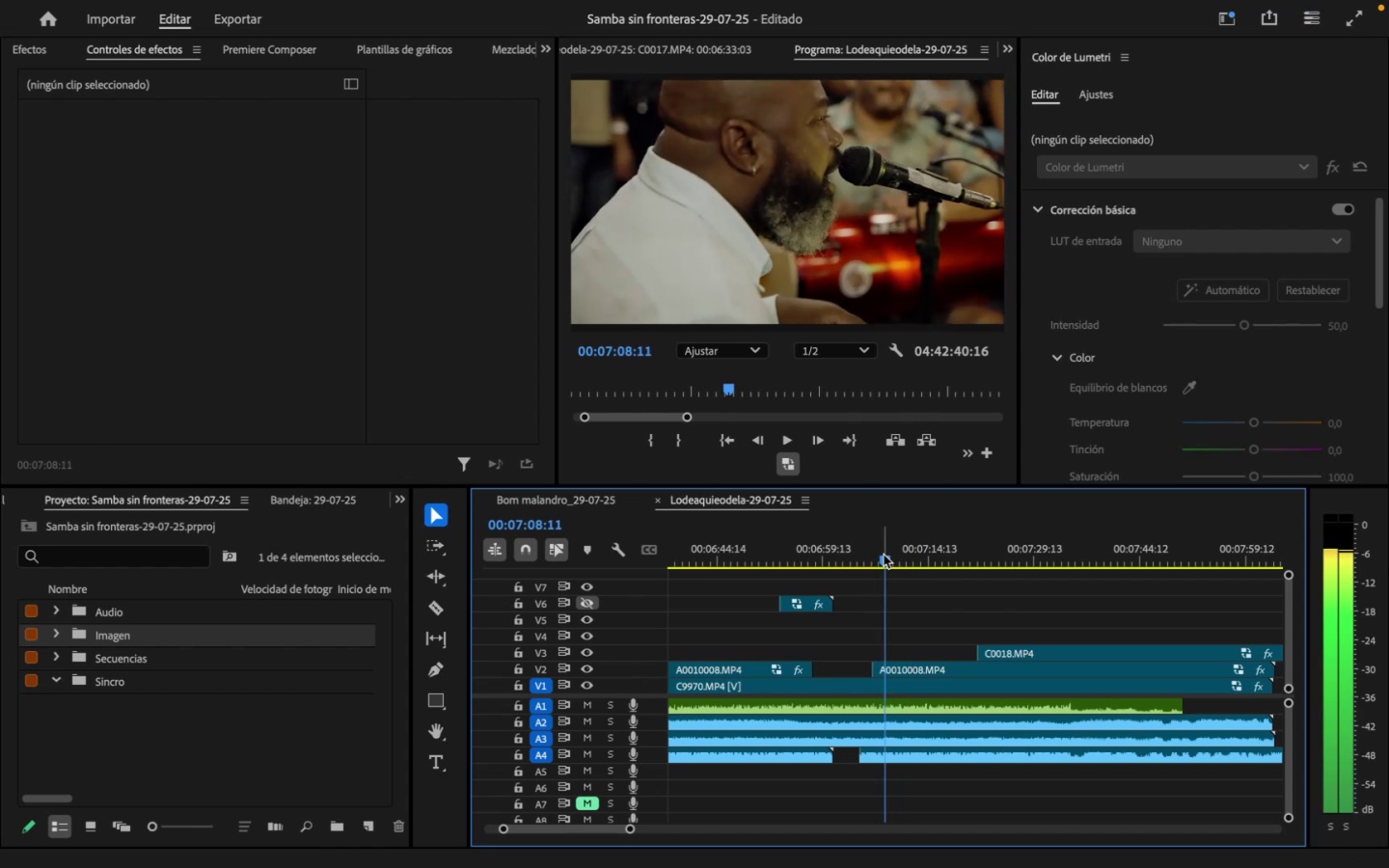 
key(ArrowLeft)
 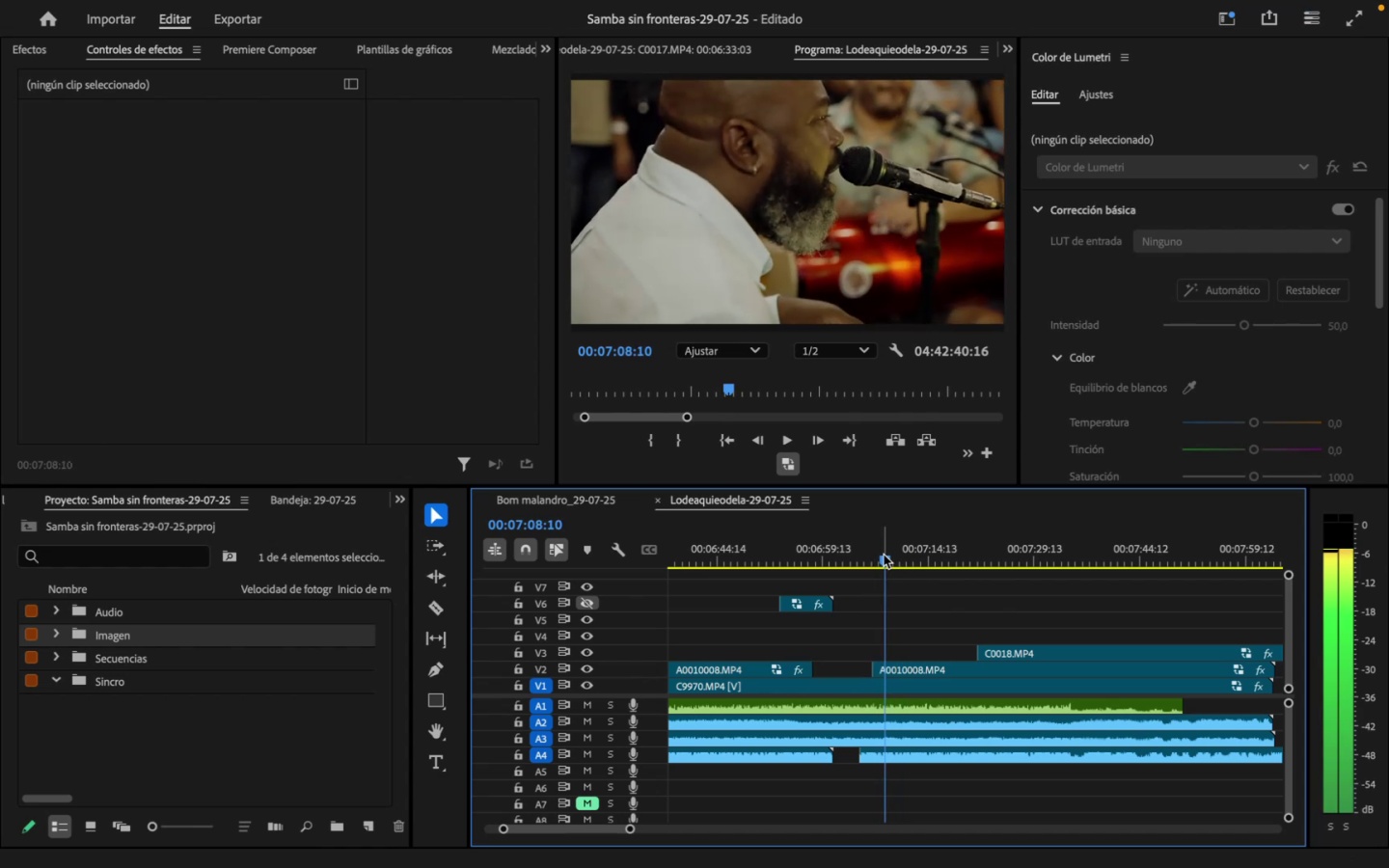 
key(ArrowLeft)
 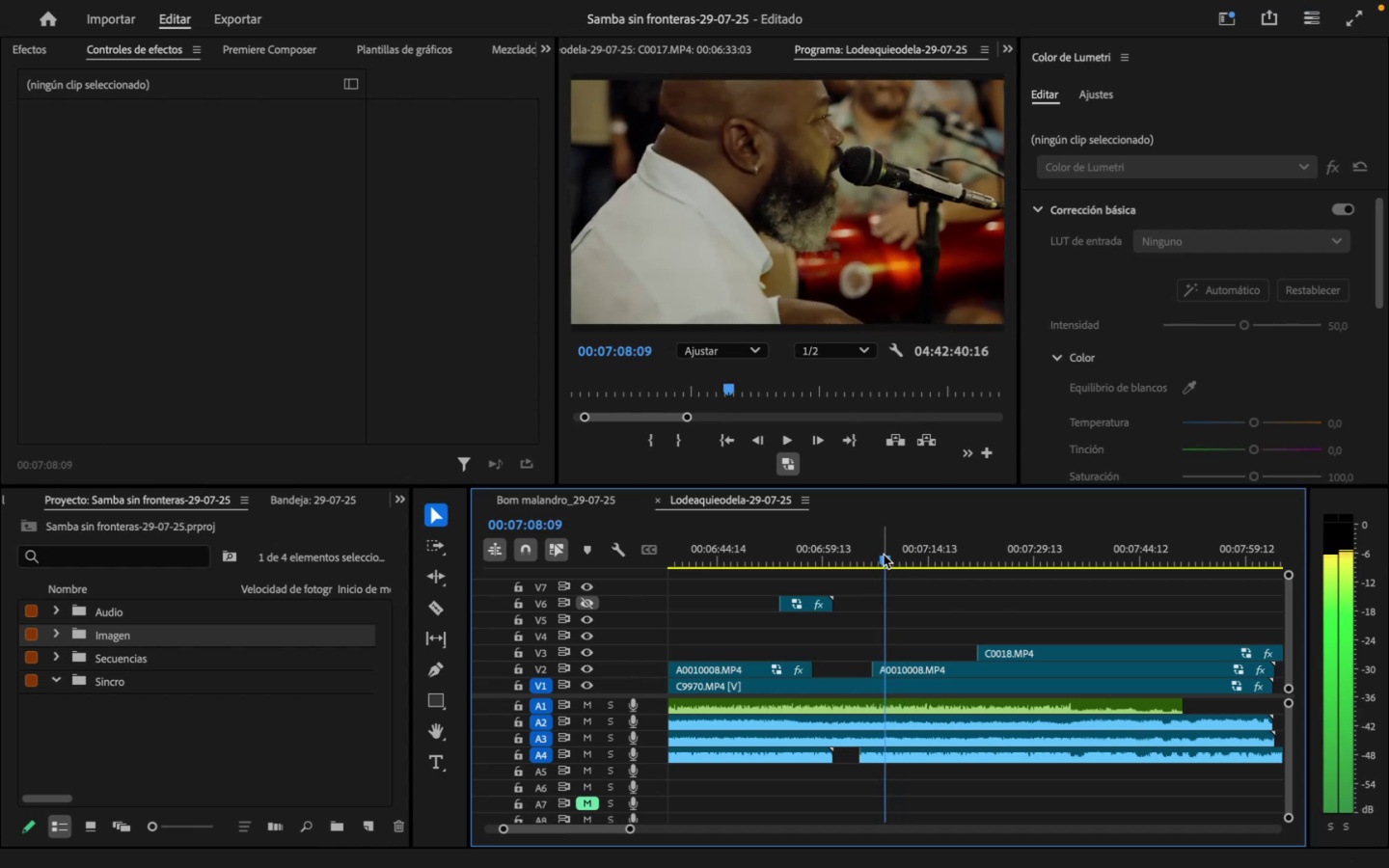 
key(ArrowLeft)
 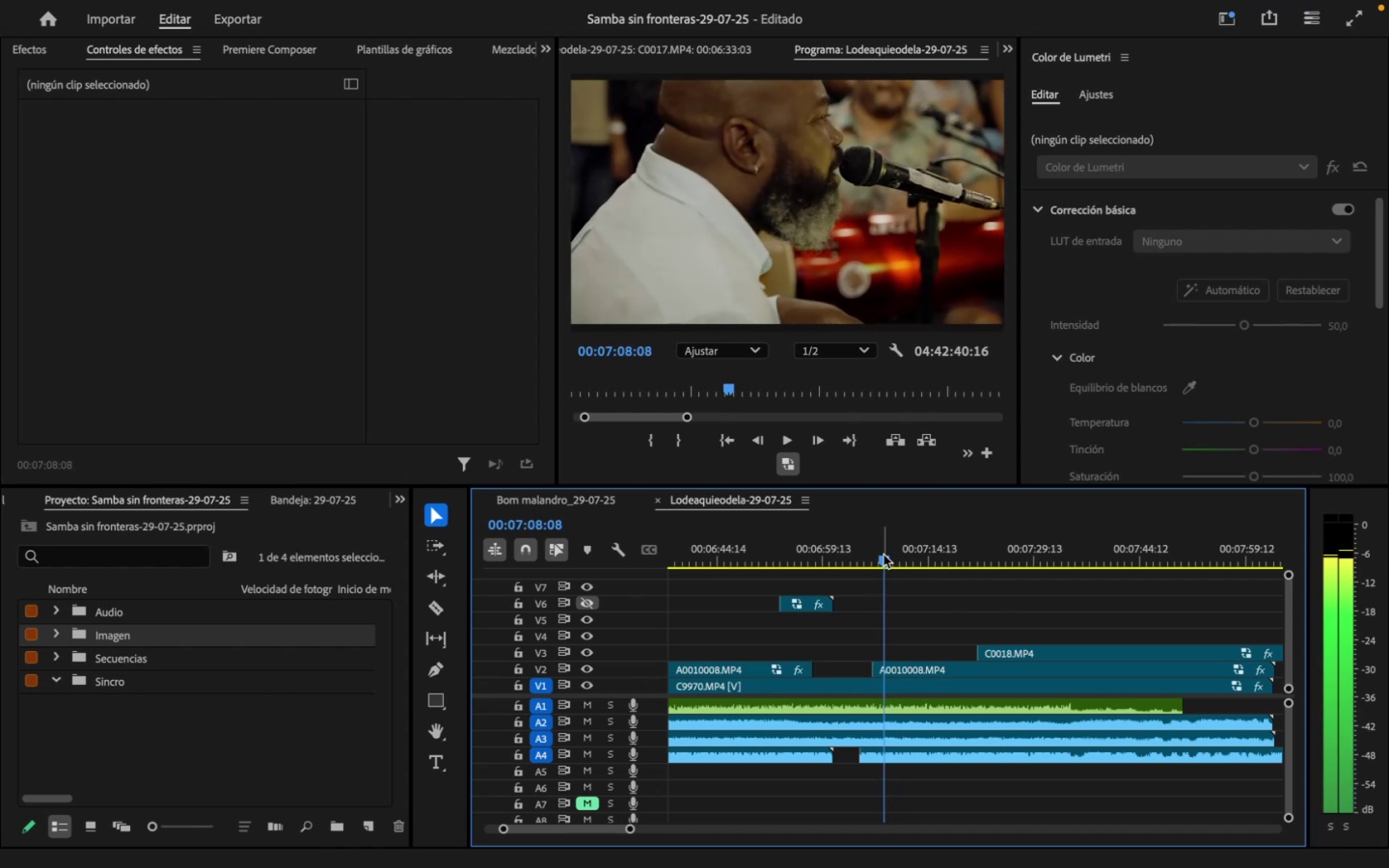 
key(ArrowRight)
 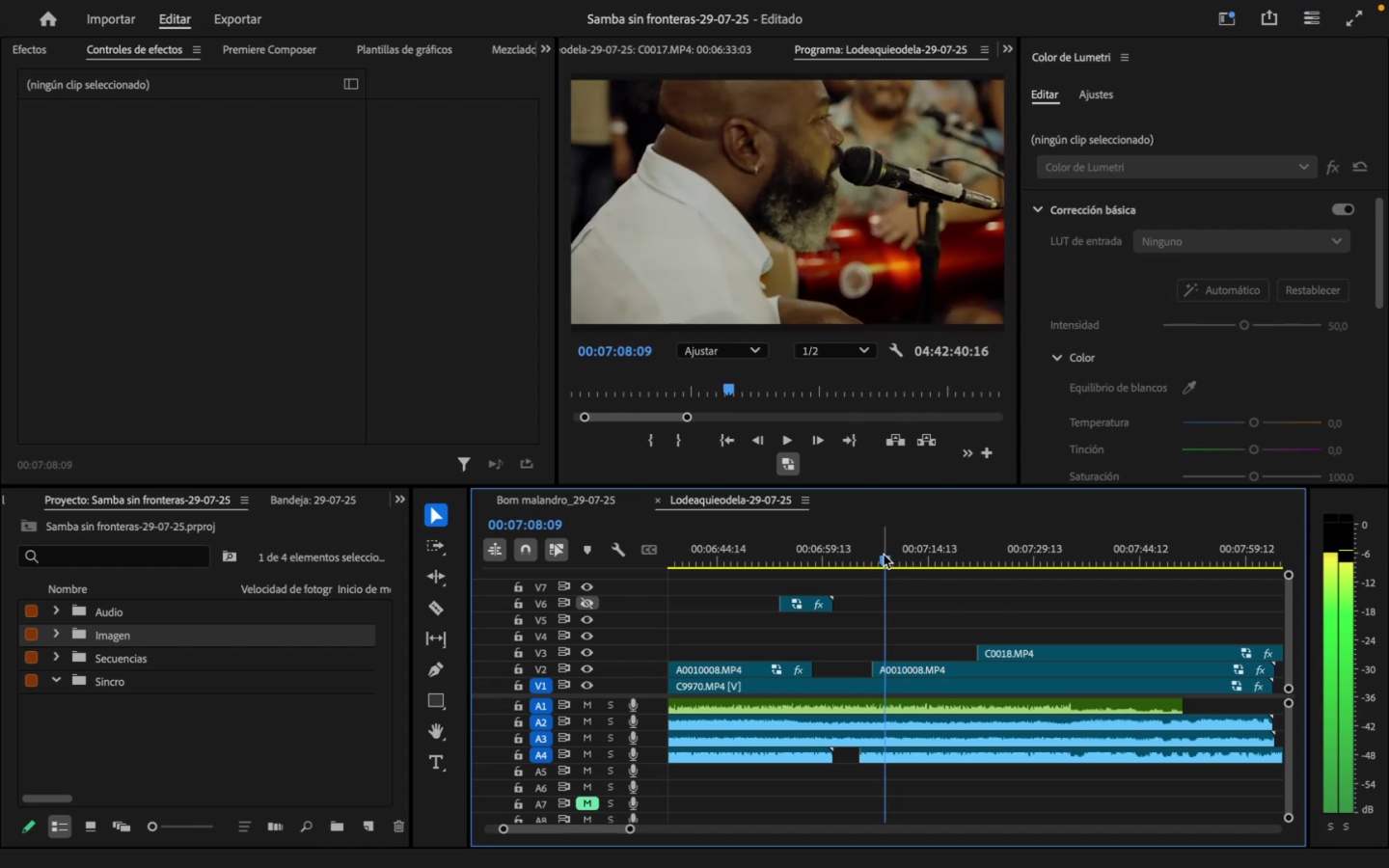 
key(ArrowLeft)
 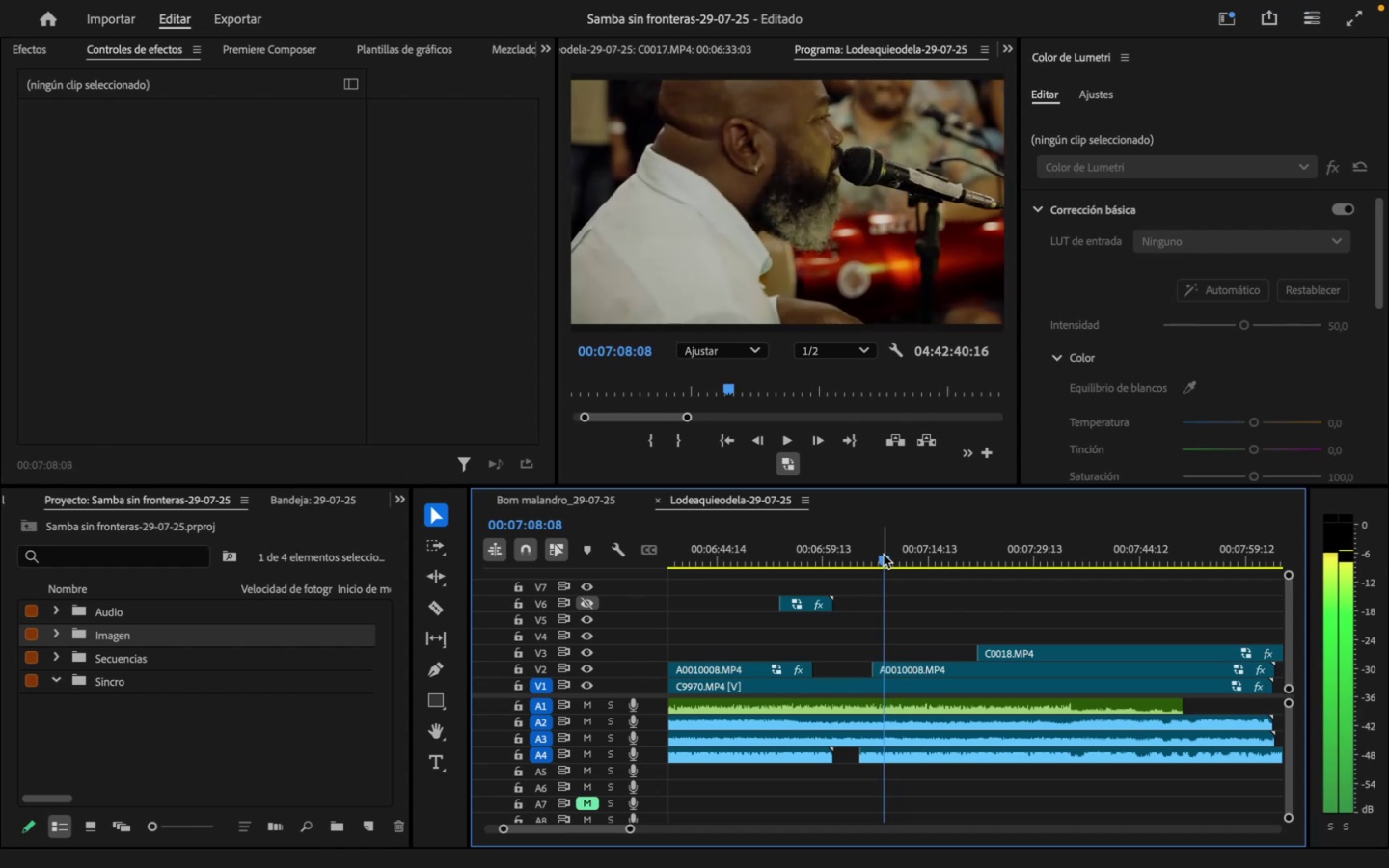 
key(ArrowRight)
 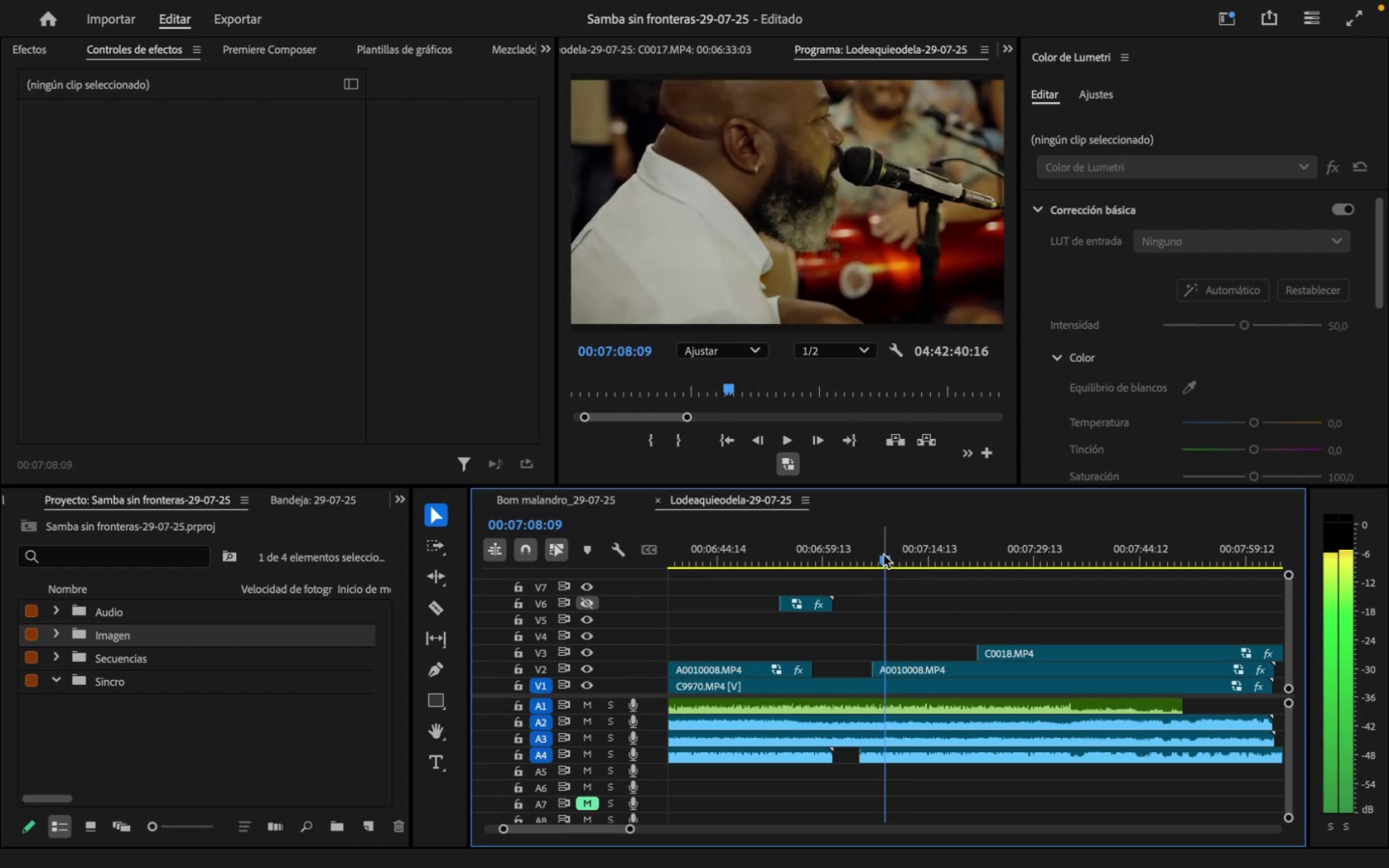 
key(ArrowRight)
 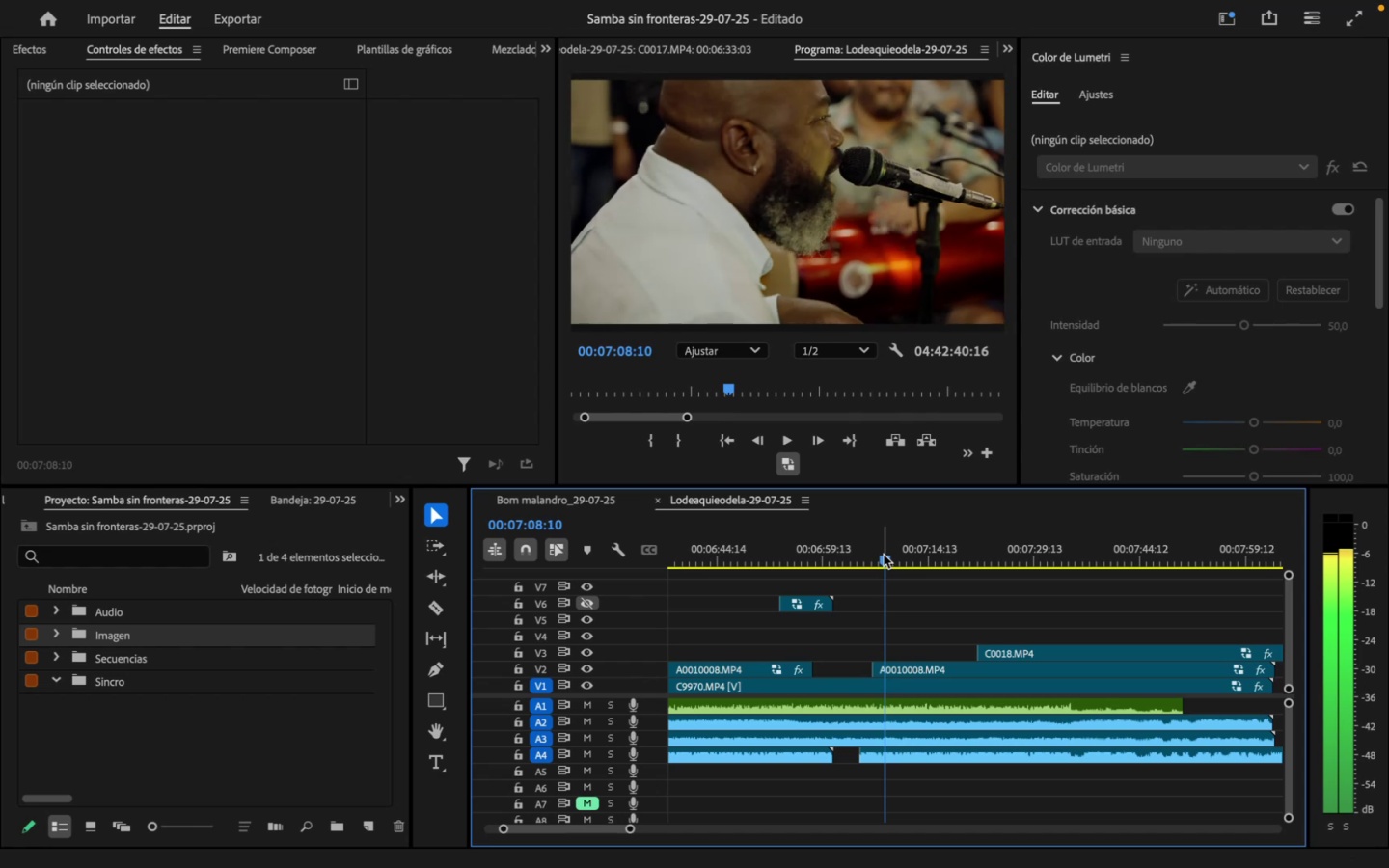 
key(ArrowRight)
 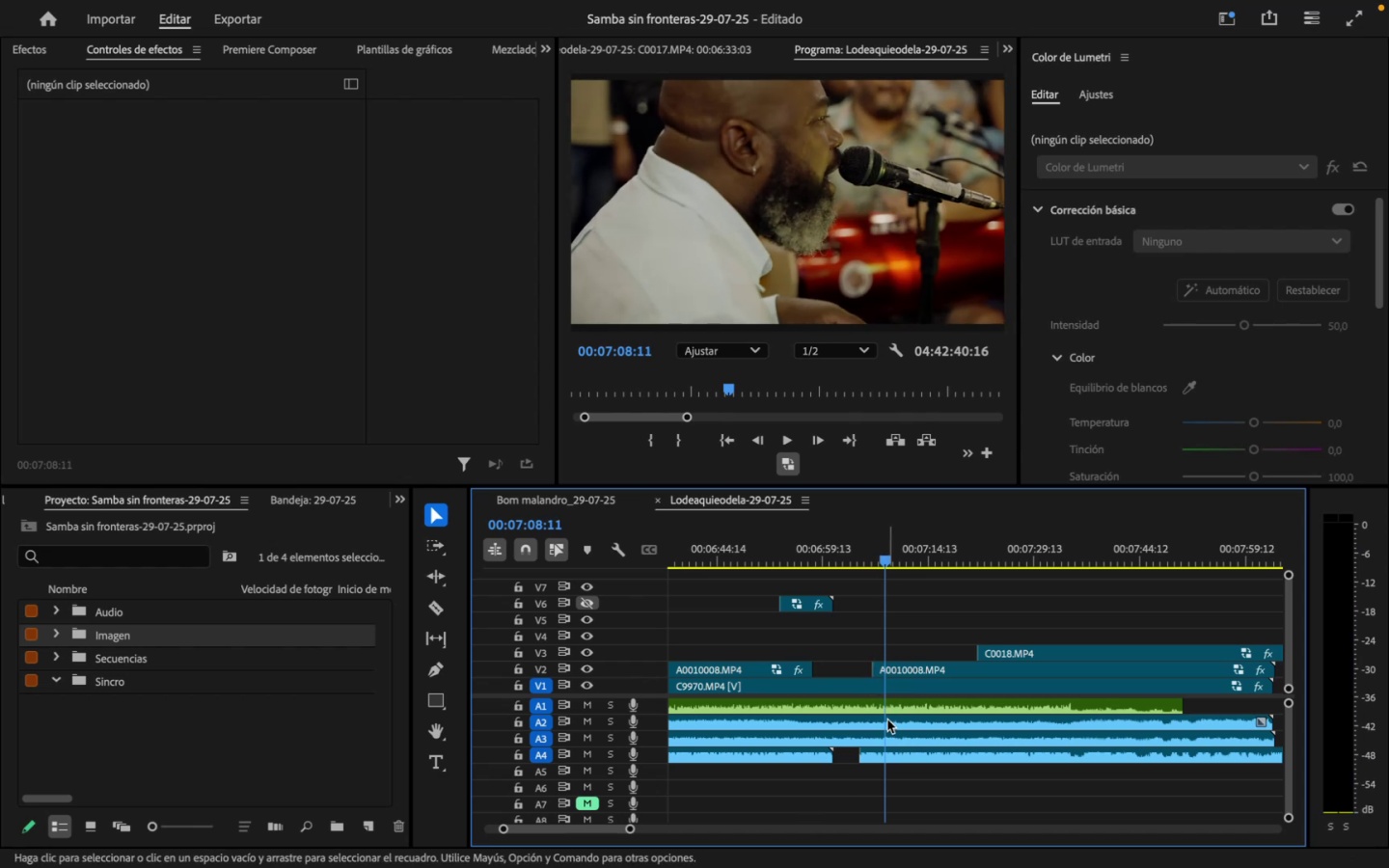 
left_click_drag(start_coordinate=[876, 666], to_coordinate=[884, 667])
 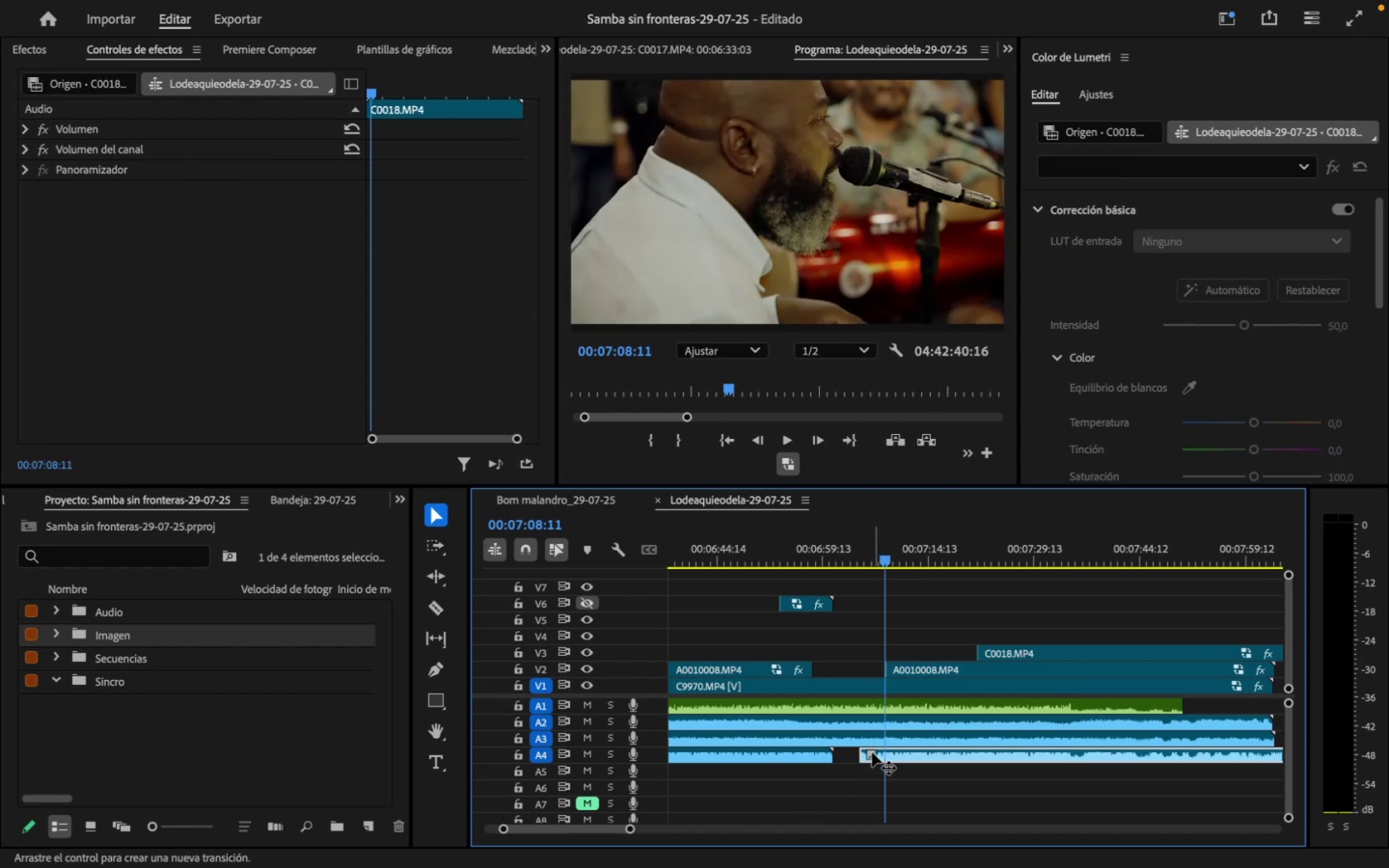 
left_click_drag(start_coordinate=[862, 756], to_coordinate=[887, 760])
 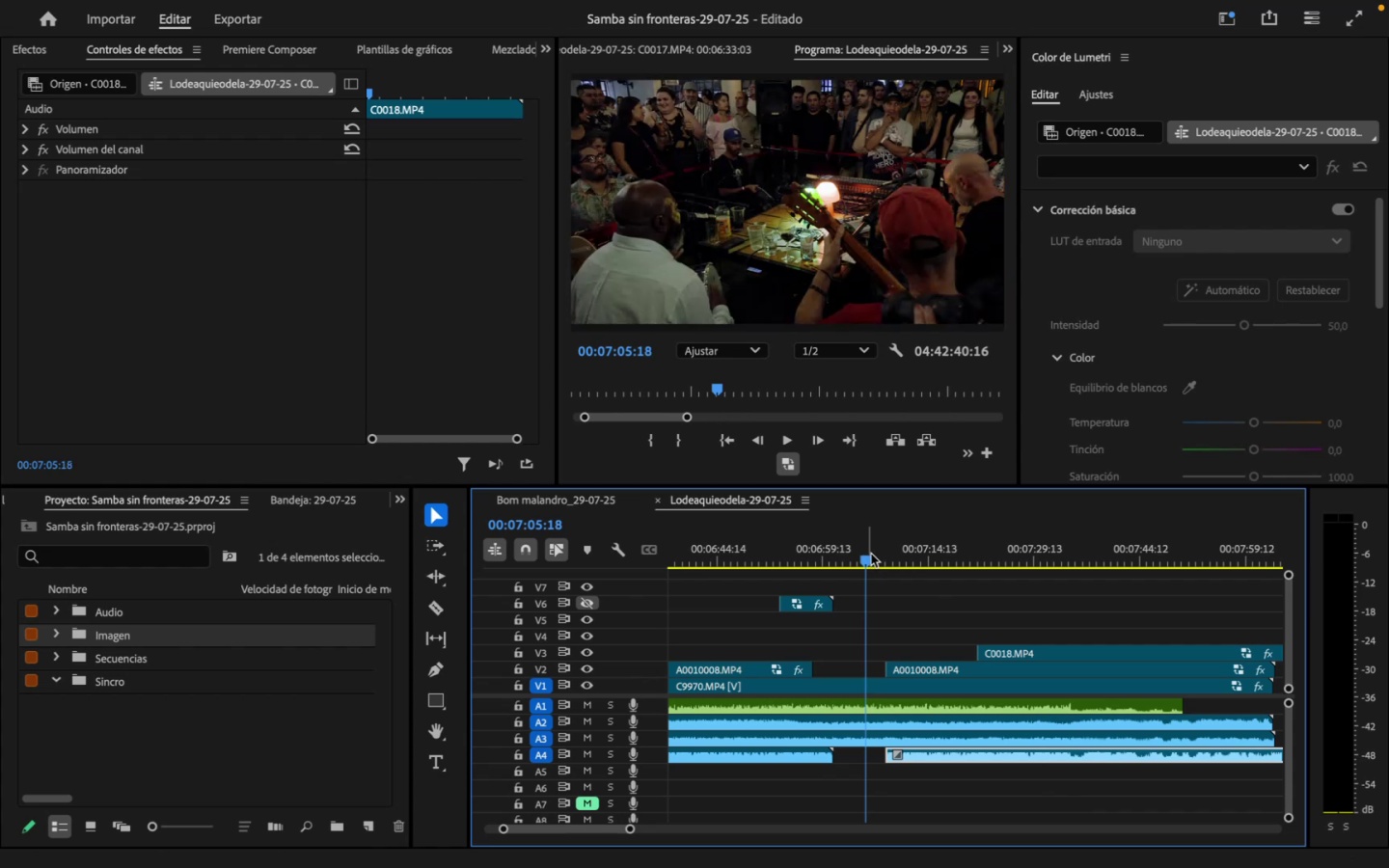 
key(Space)
 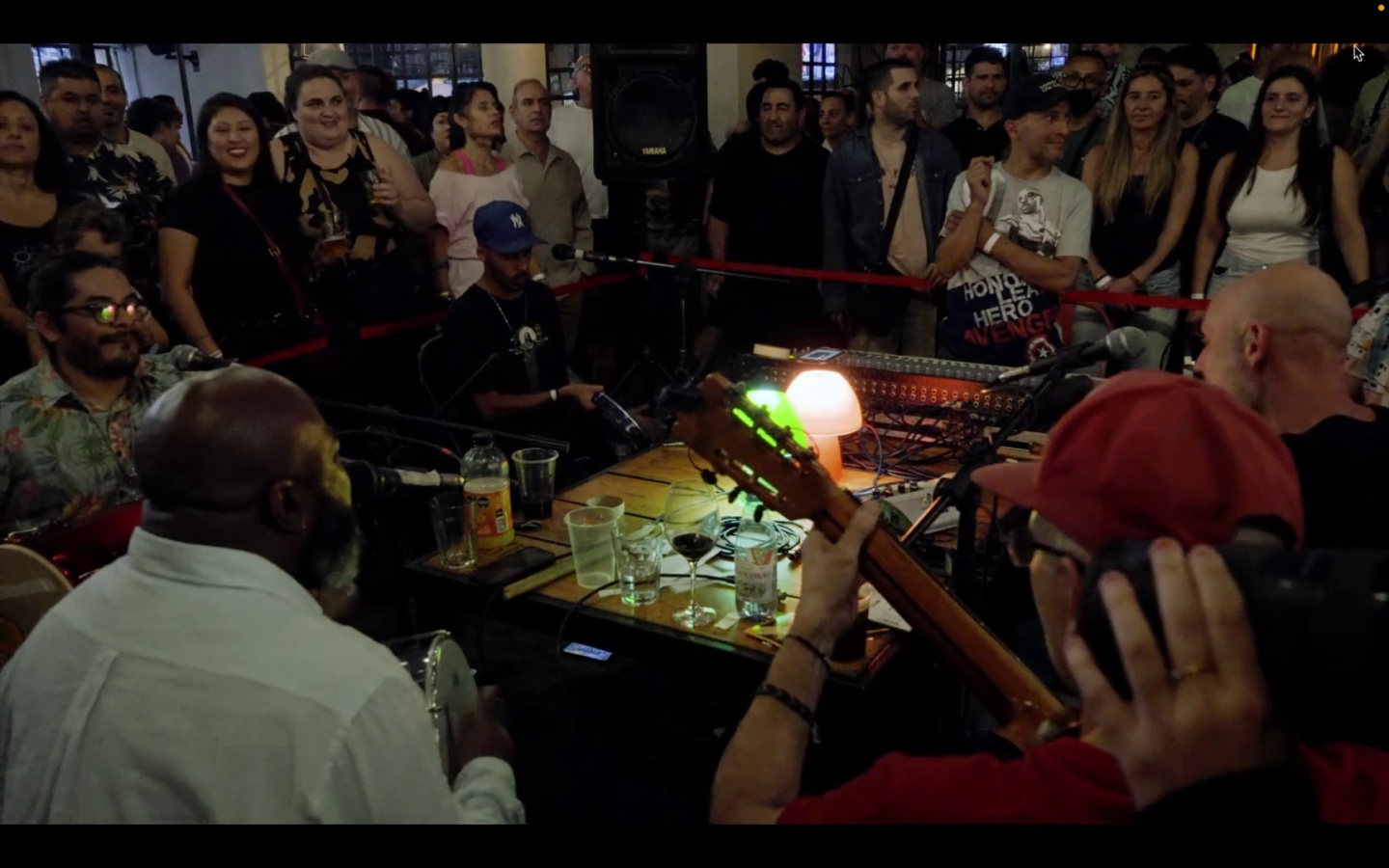 
key(Space)
 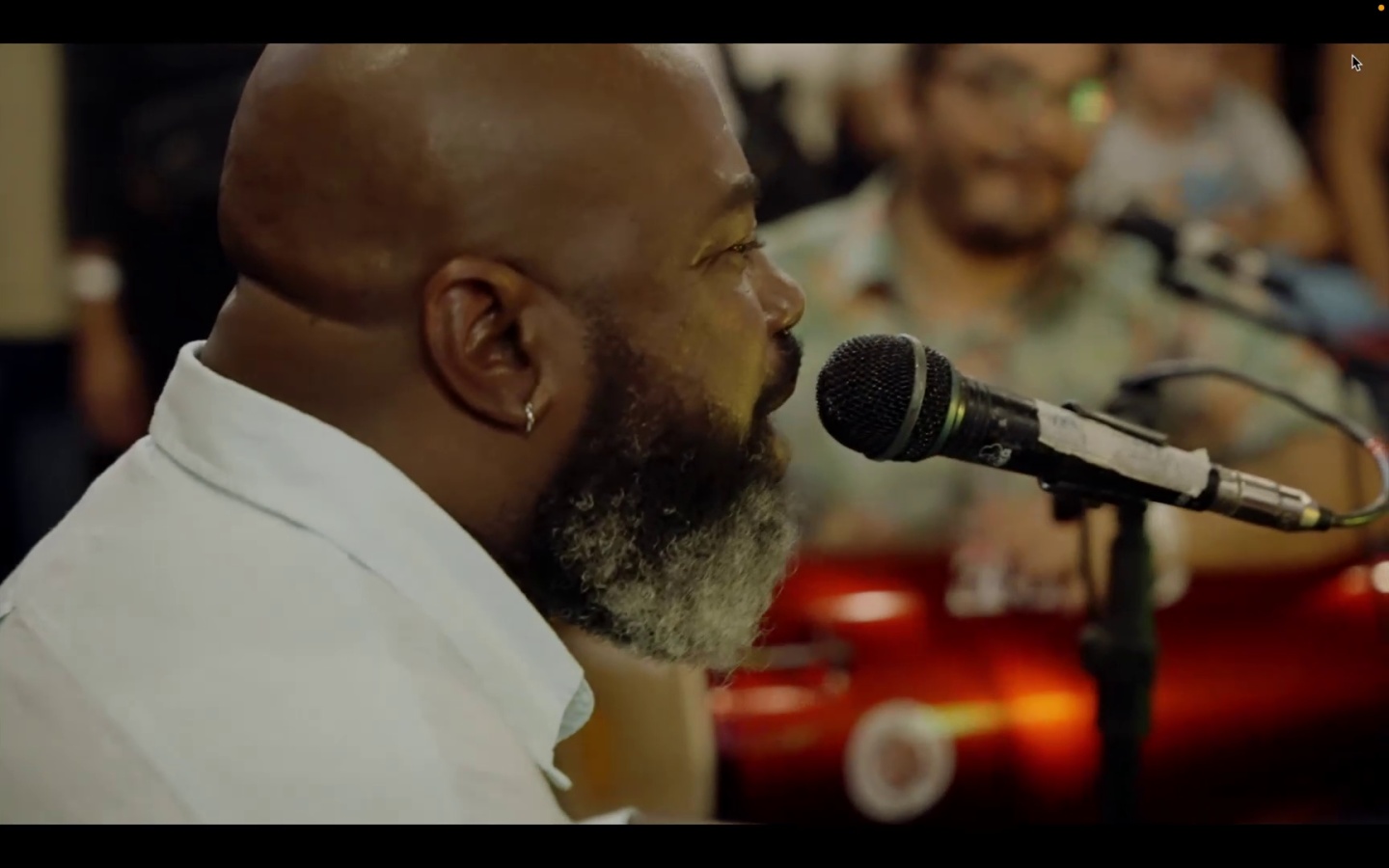 
key(Escape)
 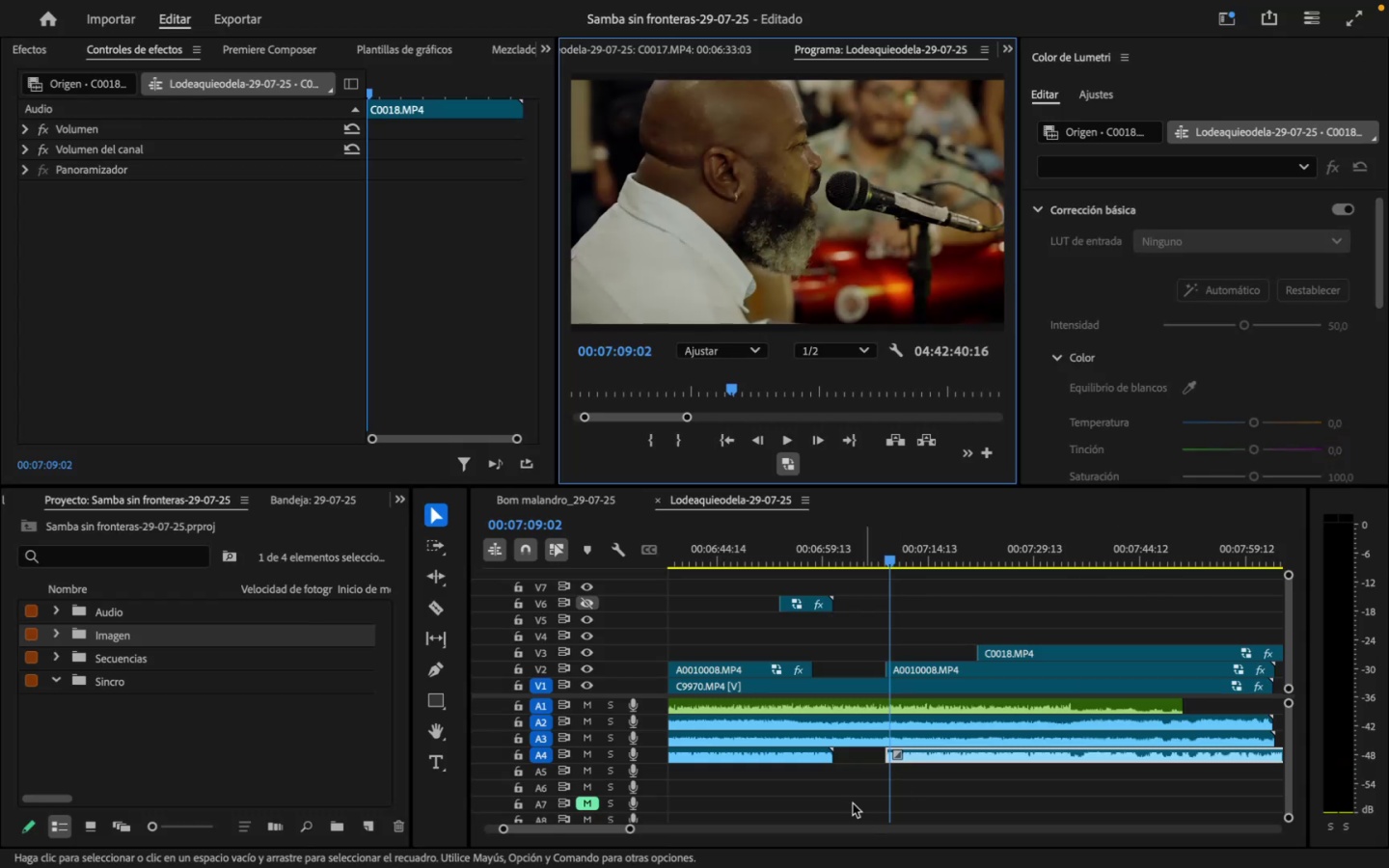 
left_click_drag(start_coordinate=[630, 828], to_coordinate=[602, 836])
 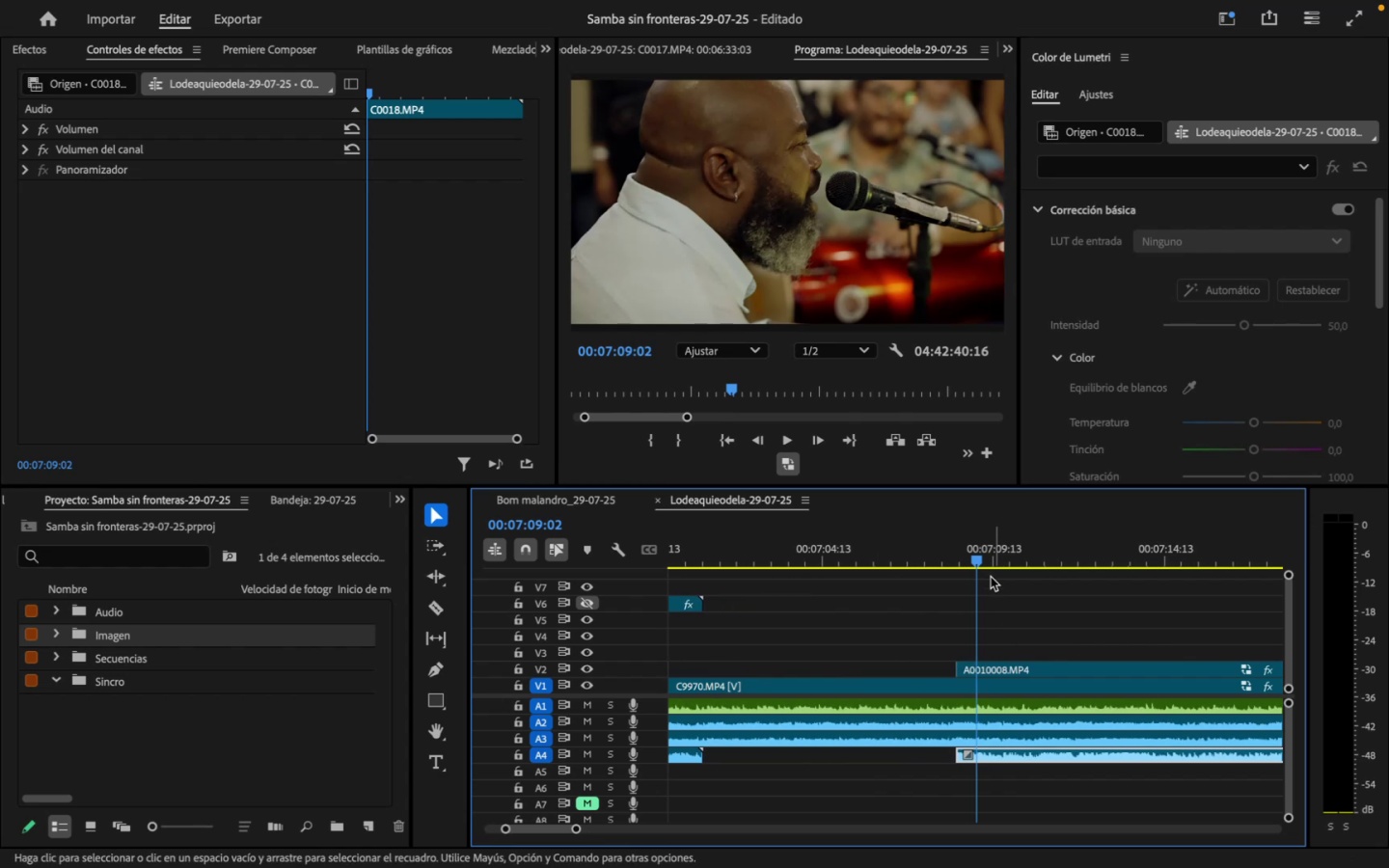 
left_click_drag(start_coordinate=[951, 548], to_coordinate=[946, 547])
 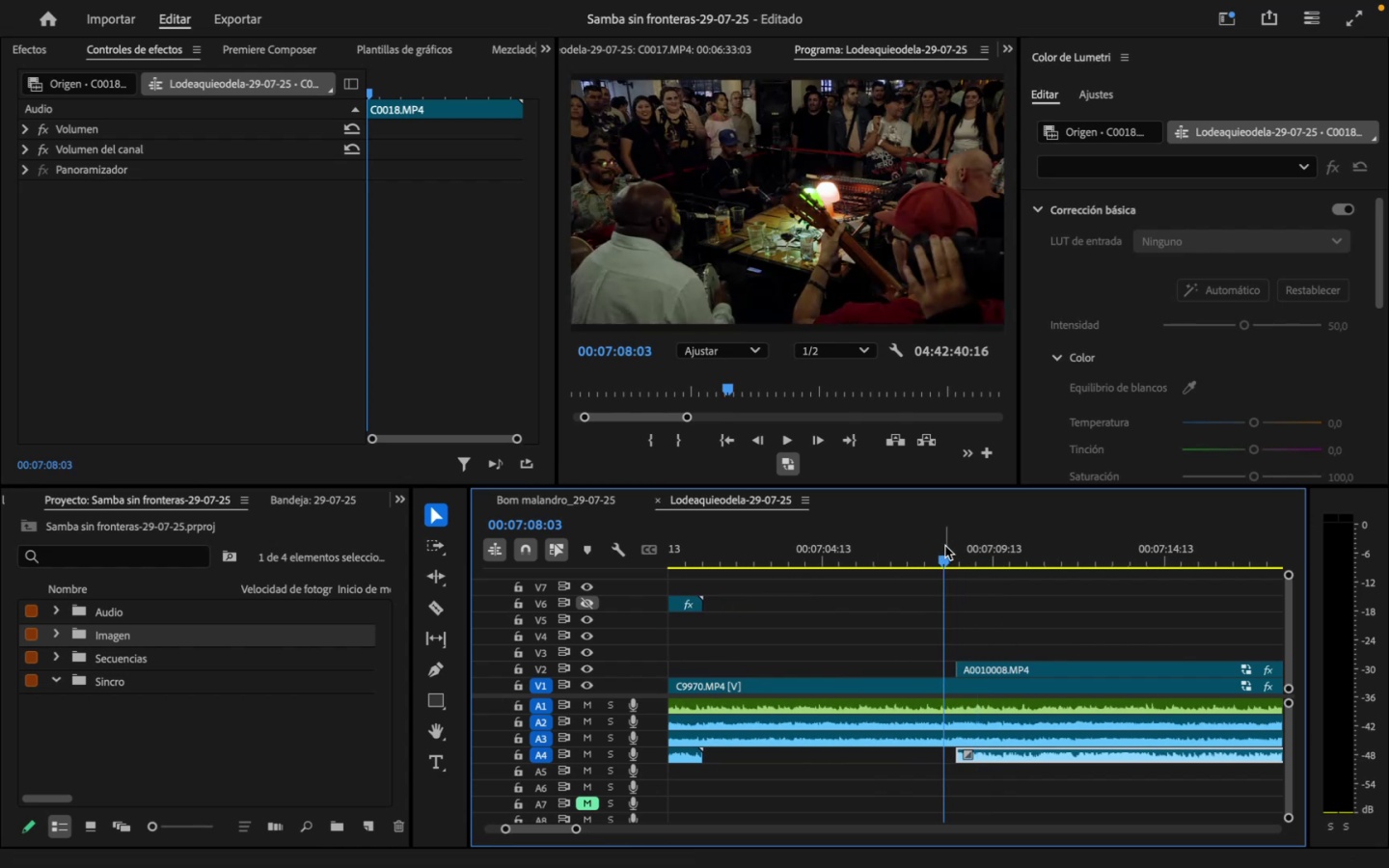 
key(Space)
 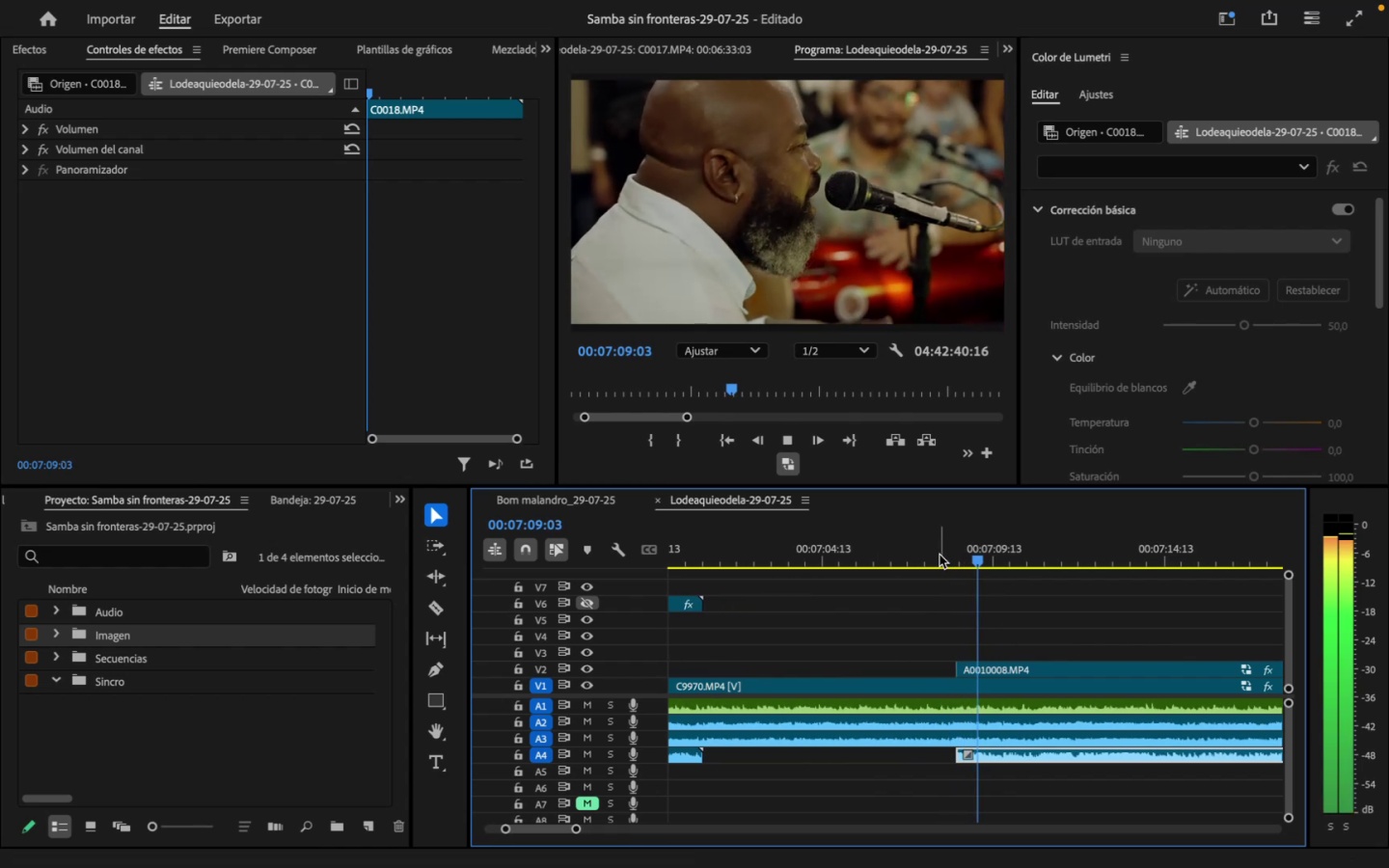 
key(Space)
 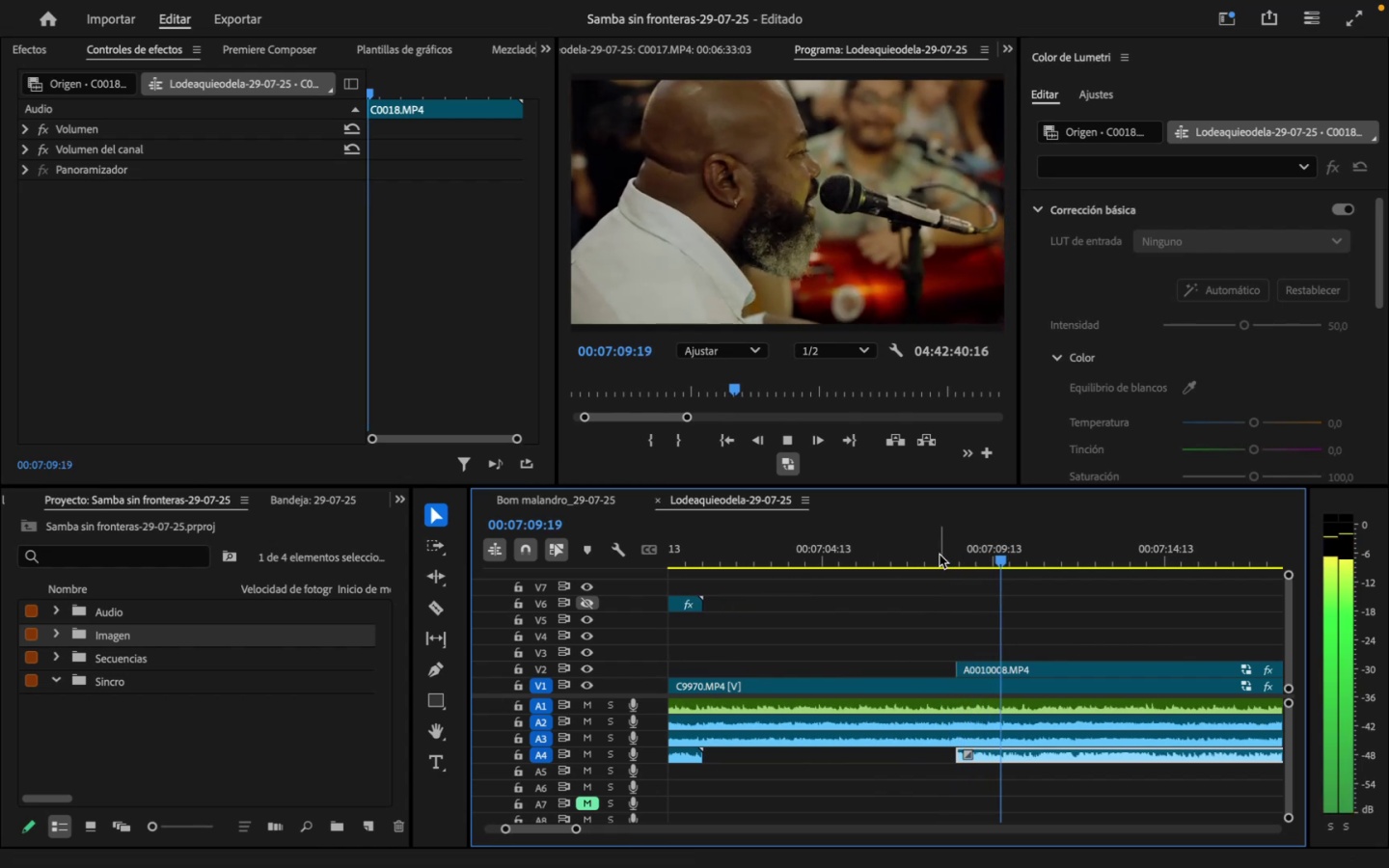 
left_click_drag(start_coordinate=[922, 547], to_coordinate=[915, 547])
 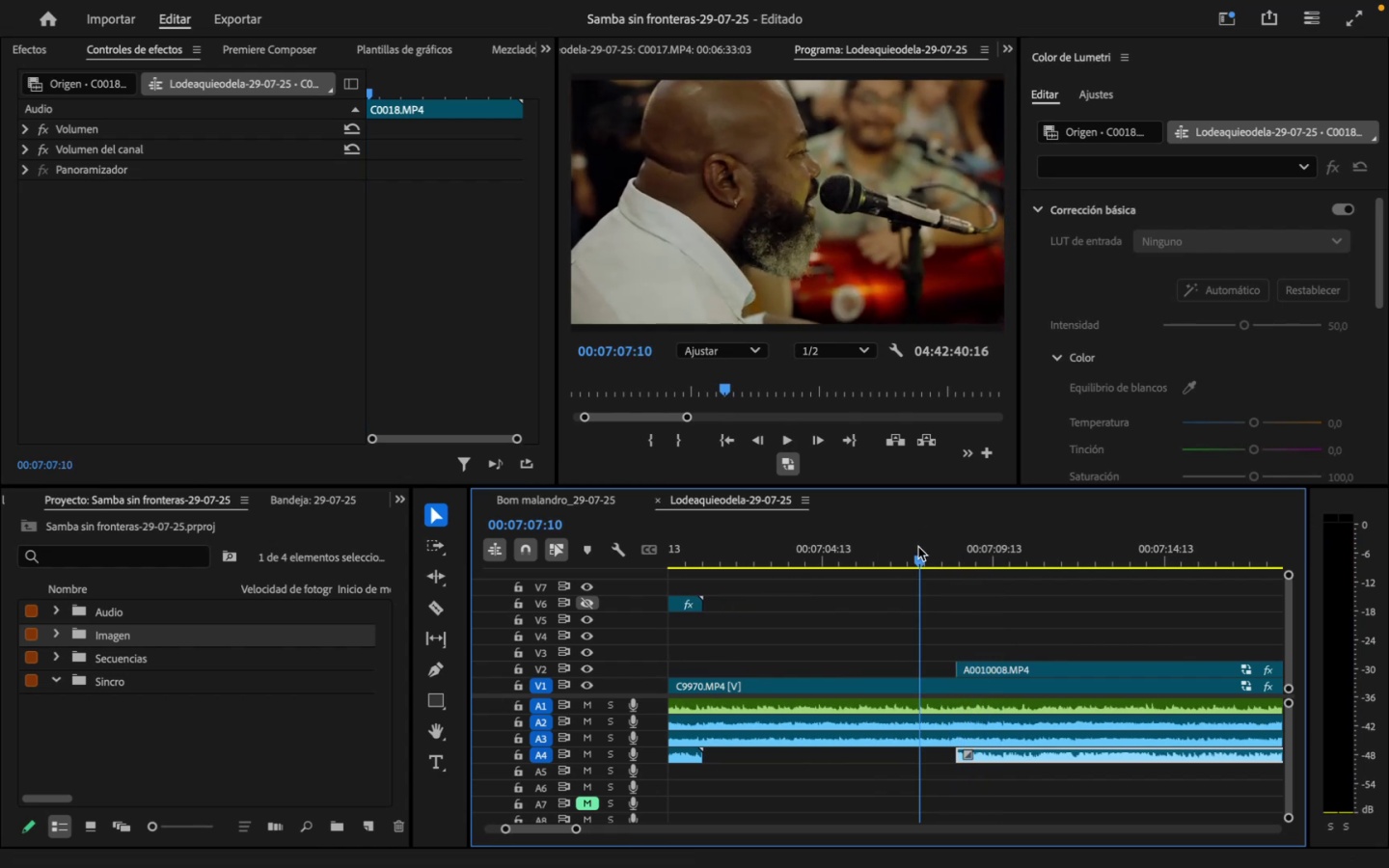 
key(Space)
 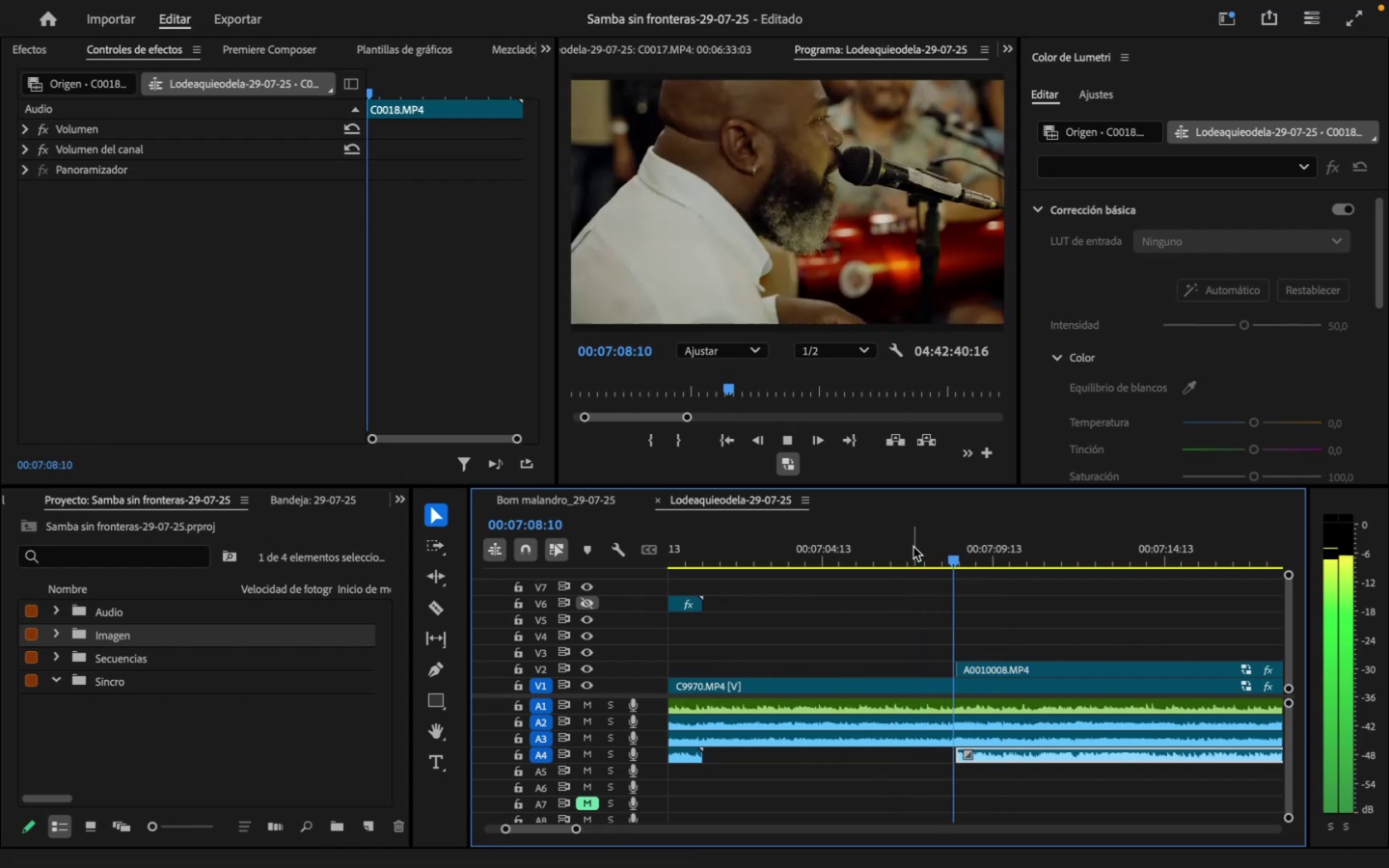 
key(Space)
 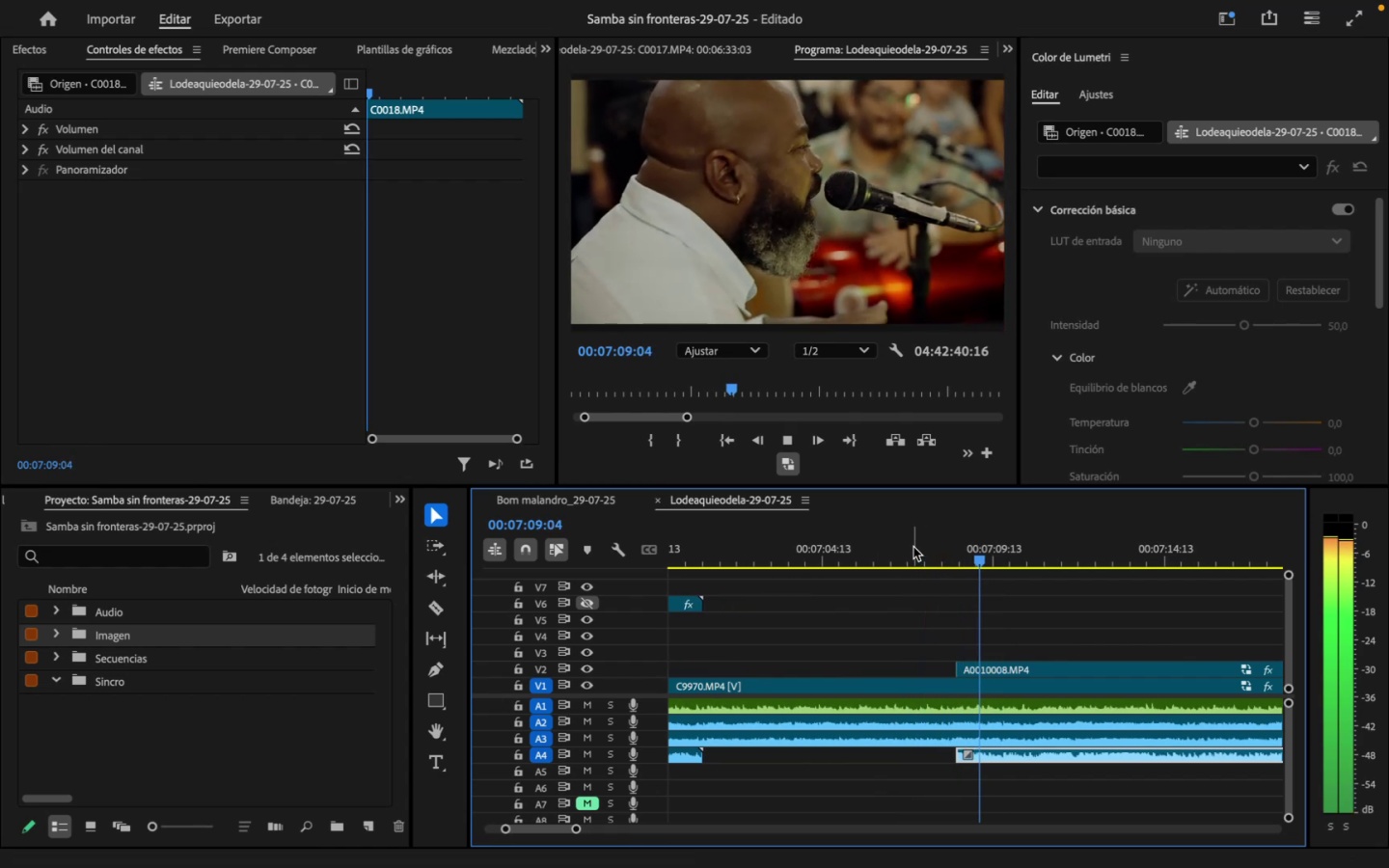 
left_click([913, 547])
 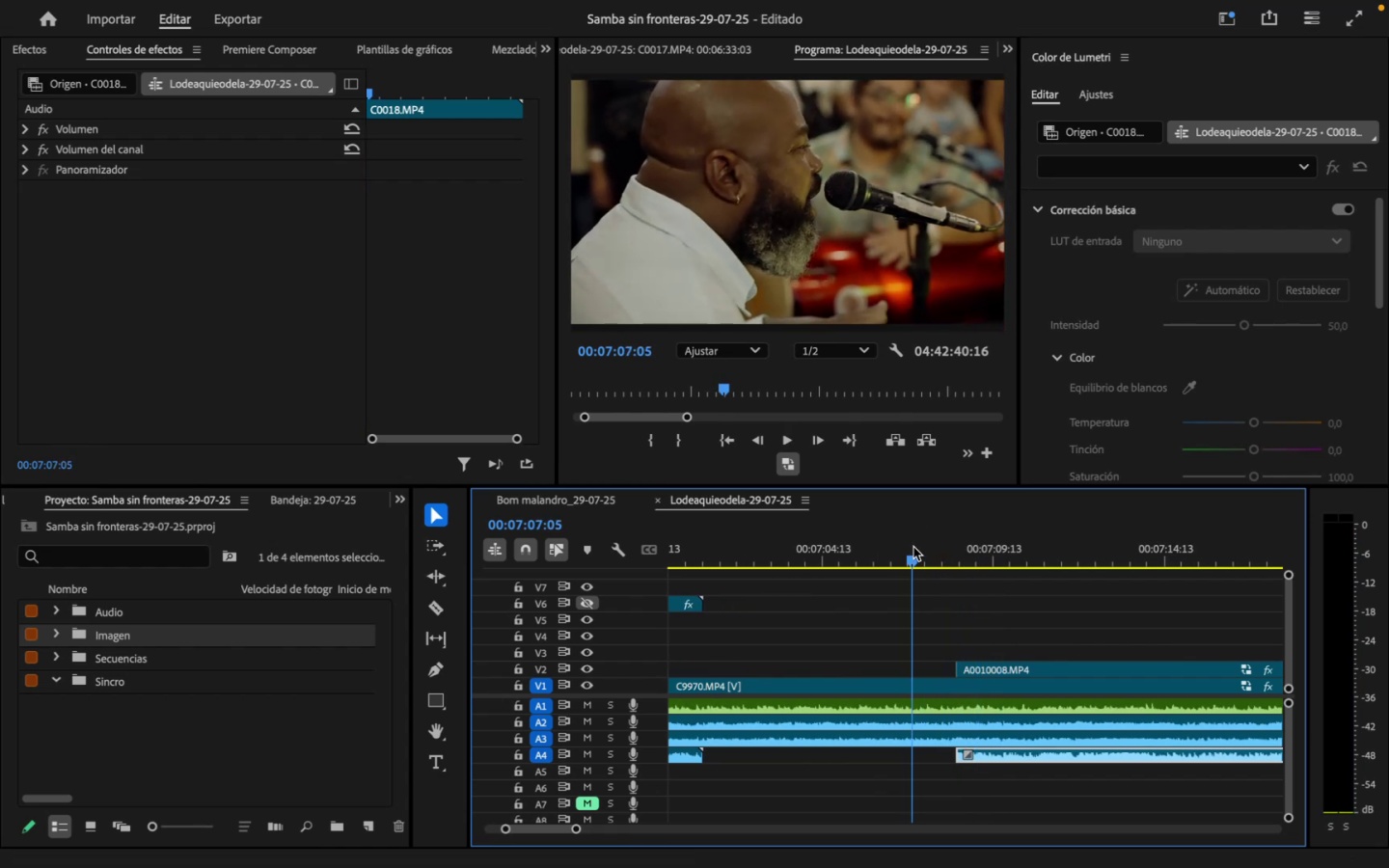 
key(Space)
 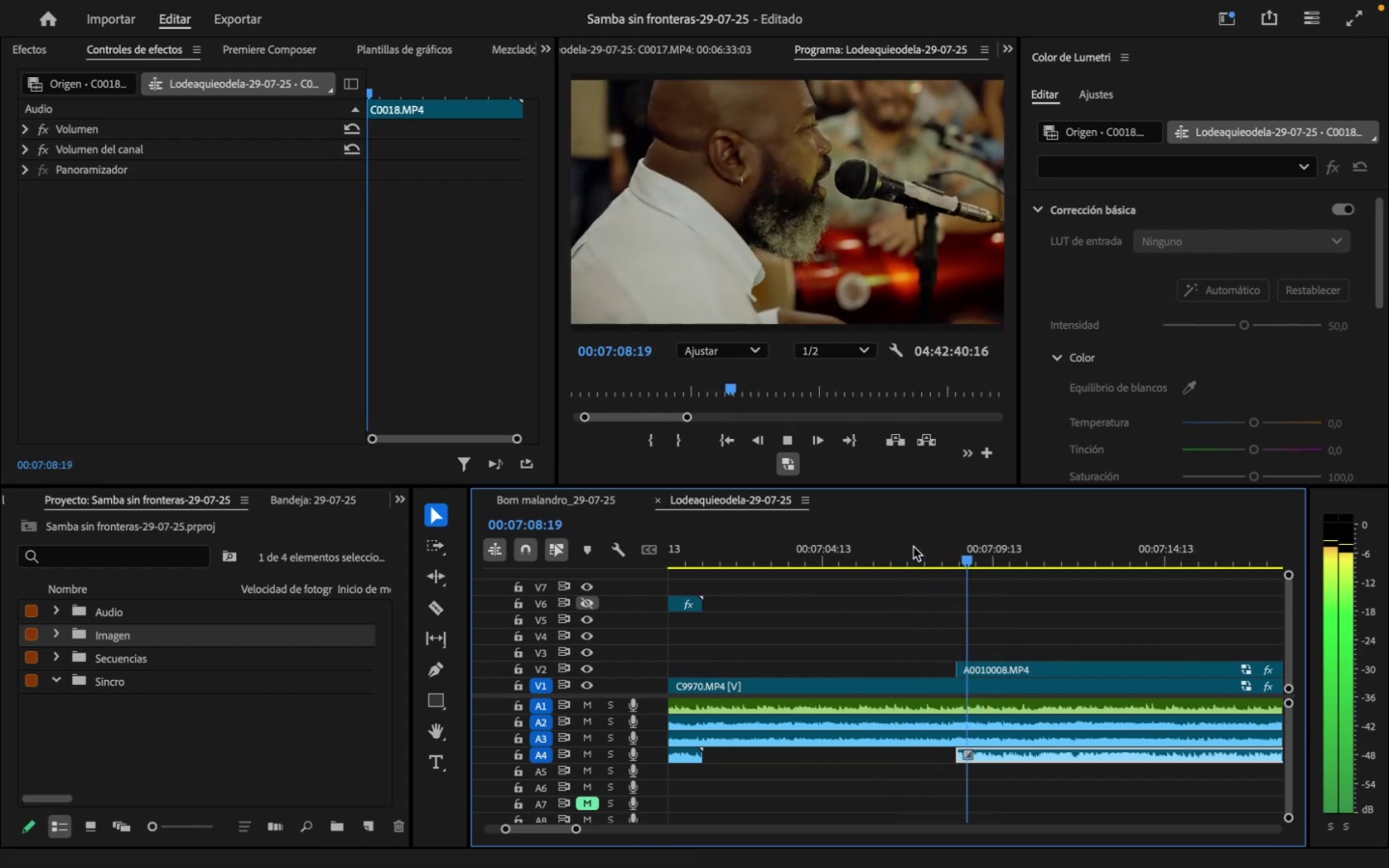 
key(Space)
 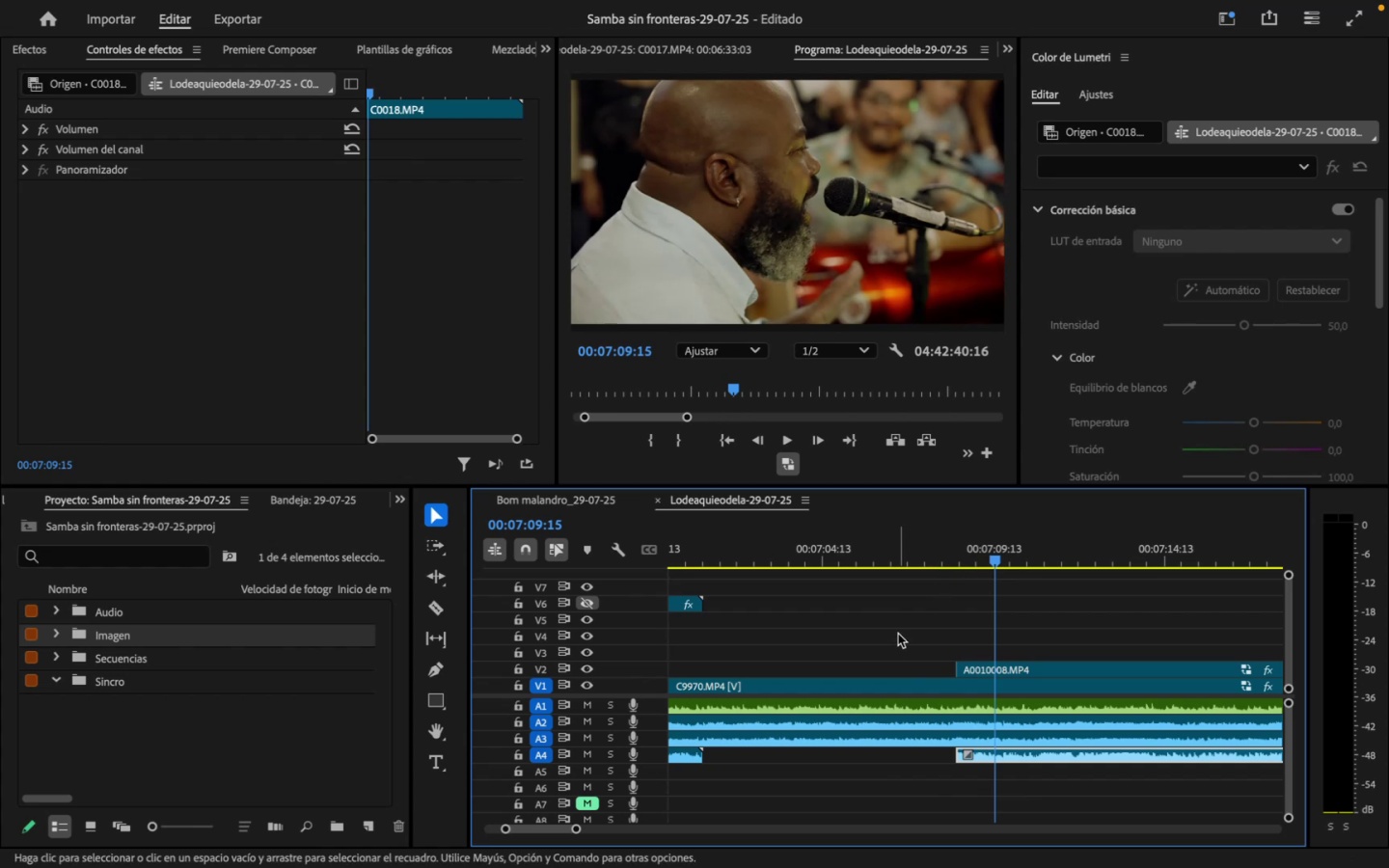 
wait(9.0)
 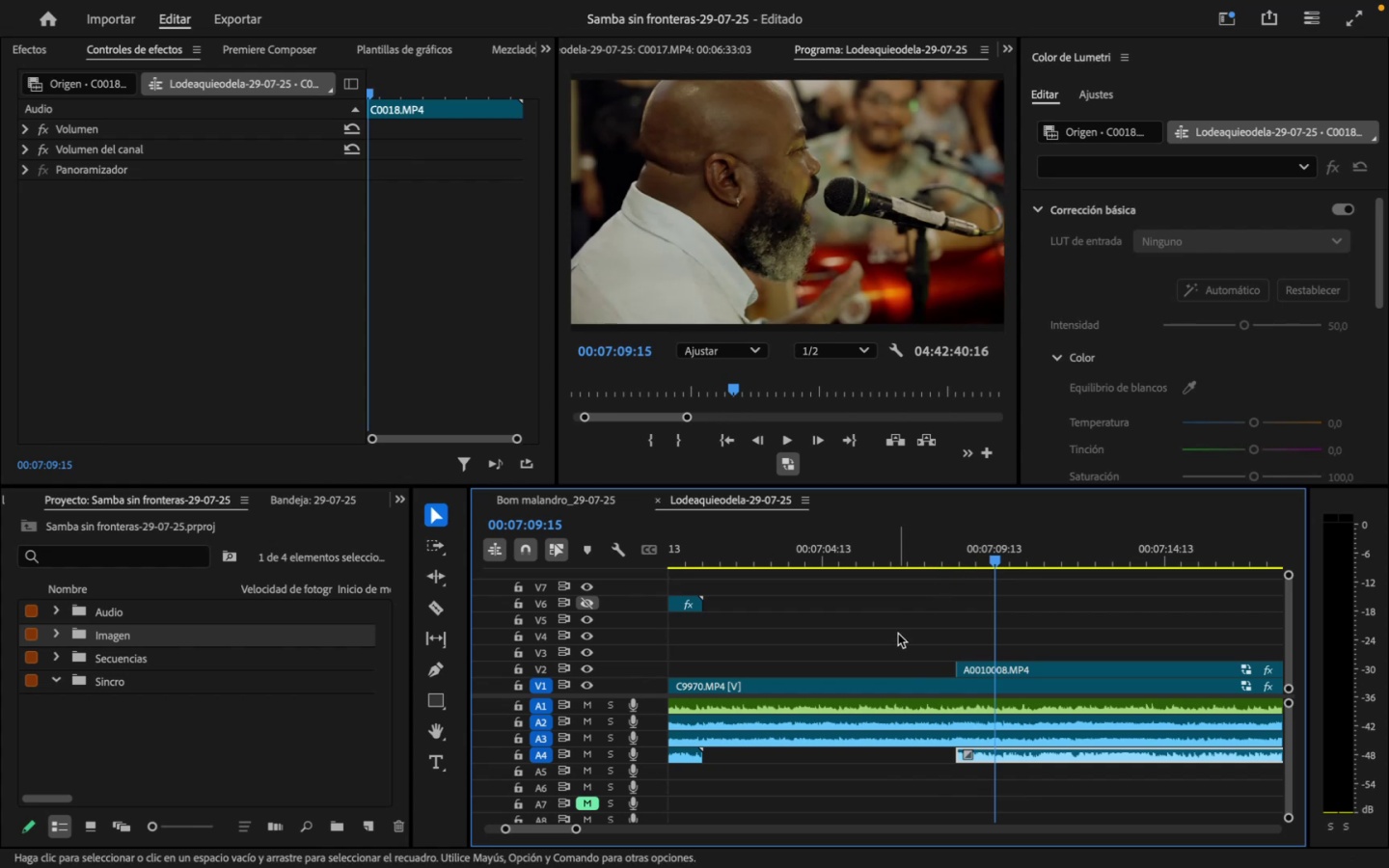 
key(Meta+CommandLeft)
 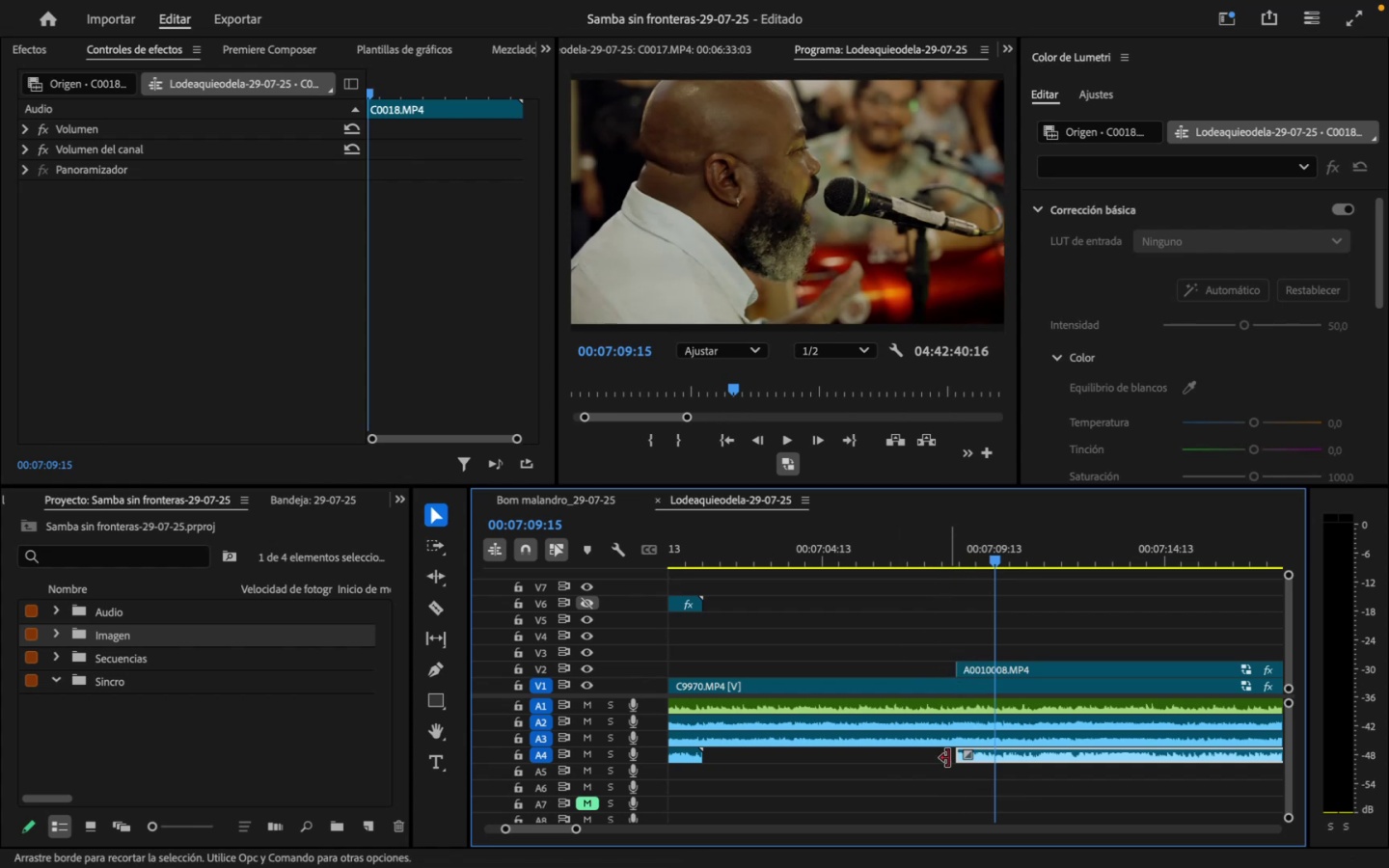 
key(Meta+Z)
 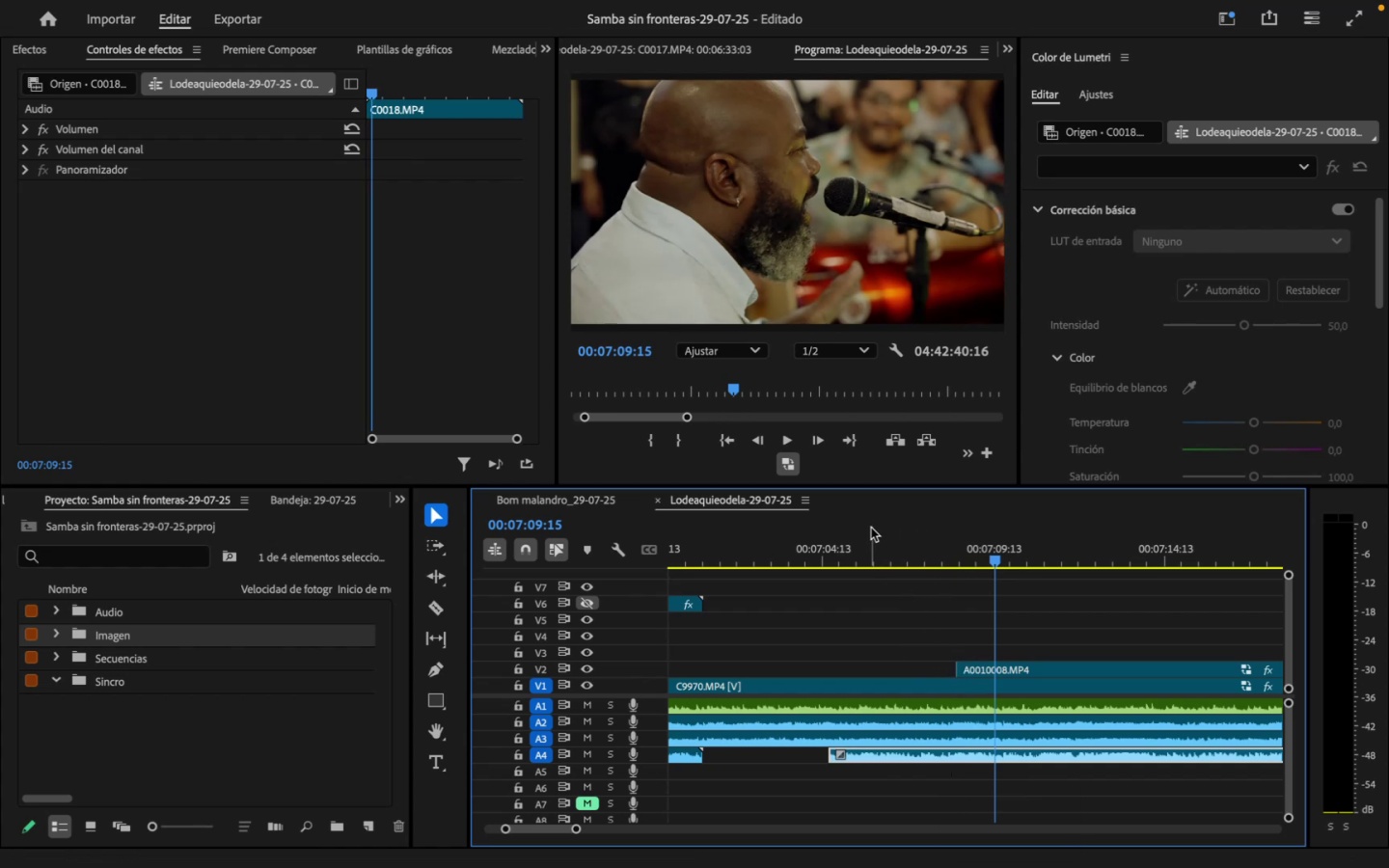 
left_click_drag(start_coordinate=[864, 530], to_coordinate=[846, 536])
 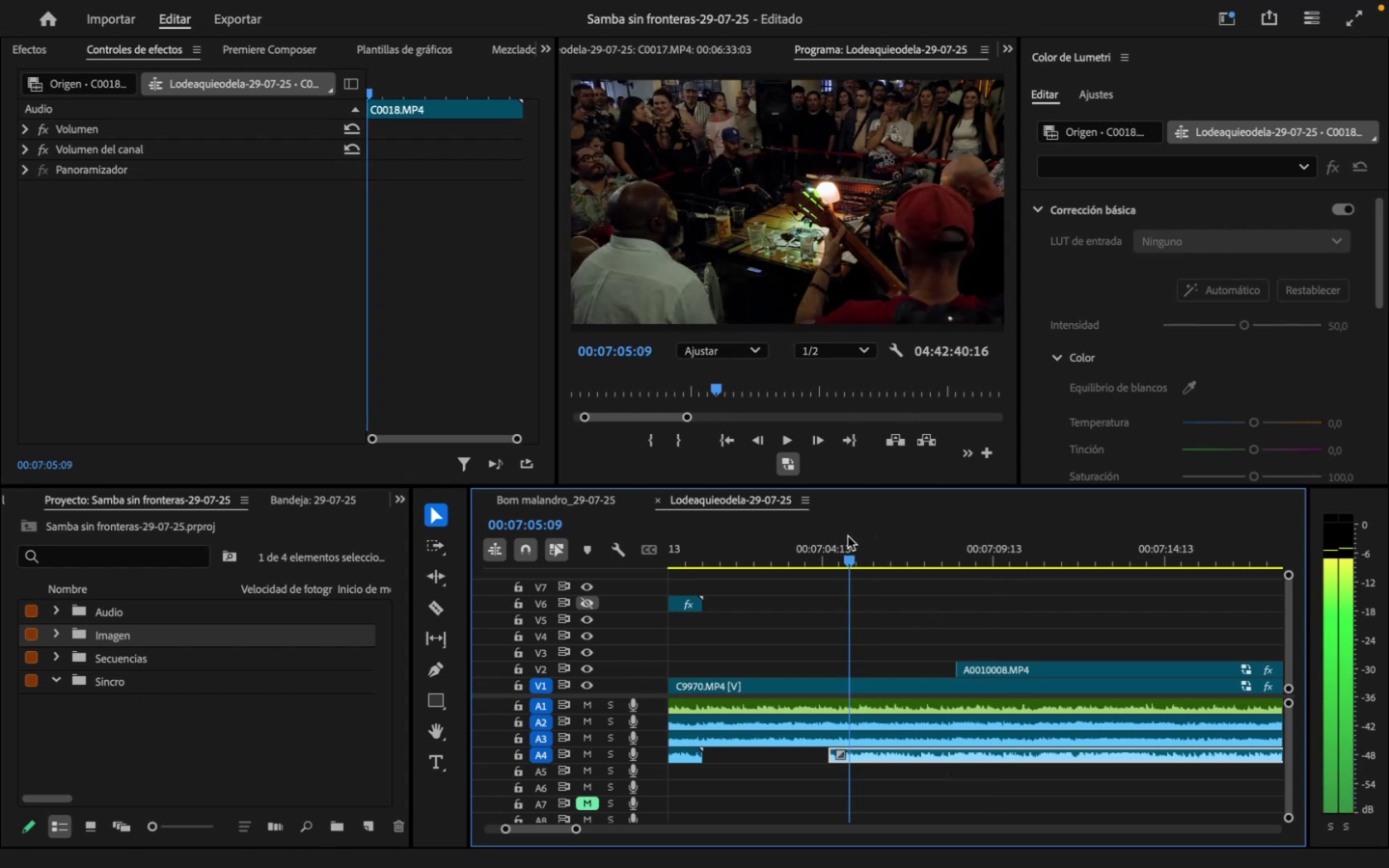 
key(Space)
 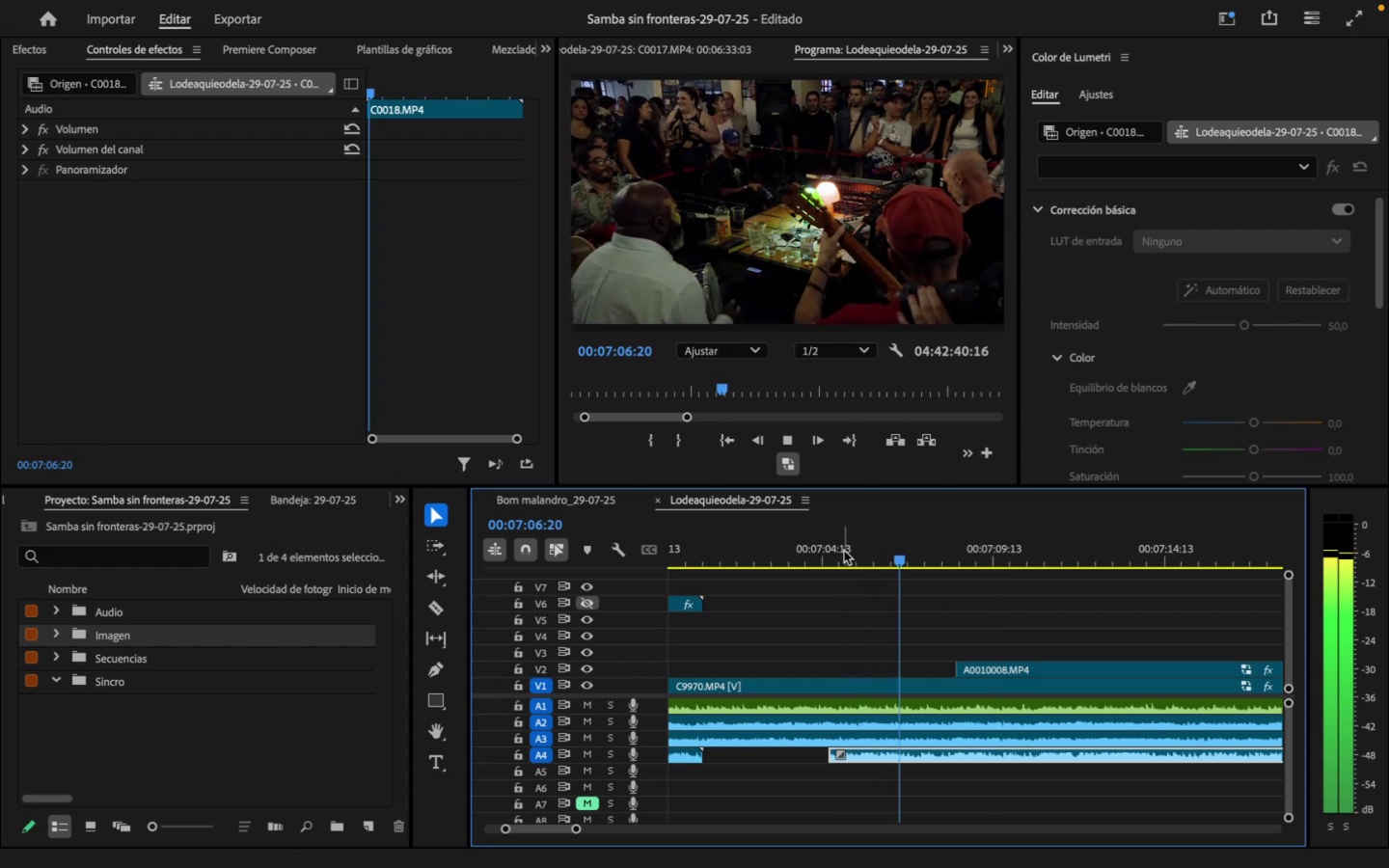 
key(Space)
 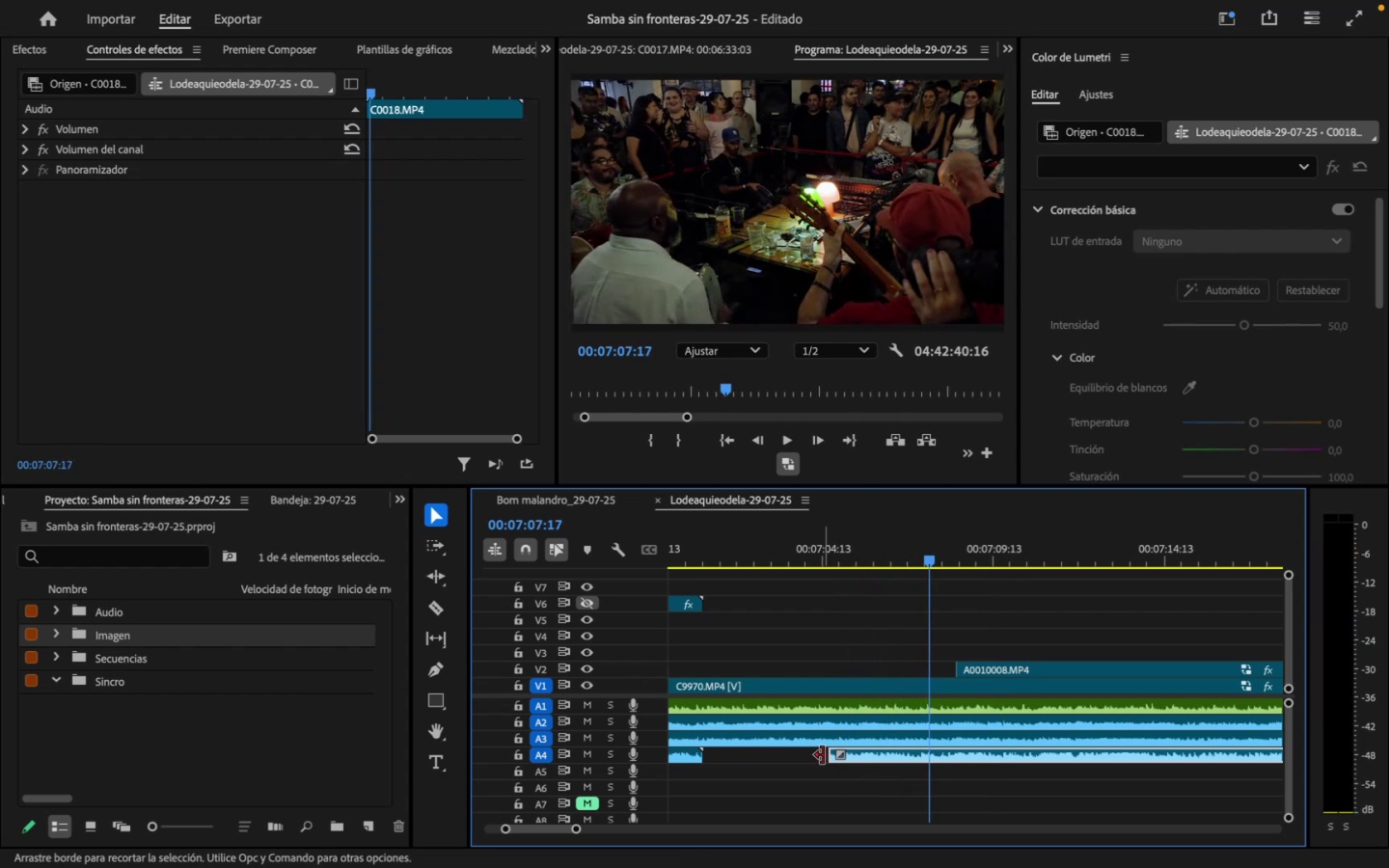 
left_click_drag(start_coordinate=[829, 755], to_coordinate=[931, 765])
 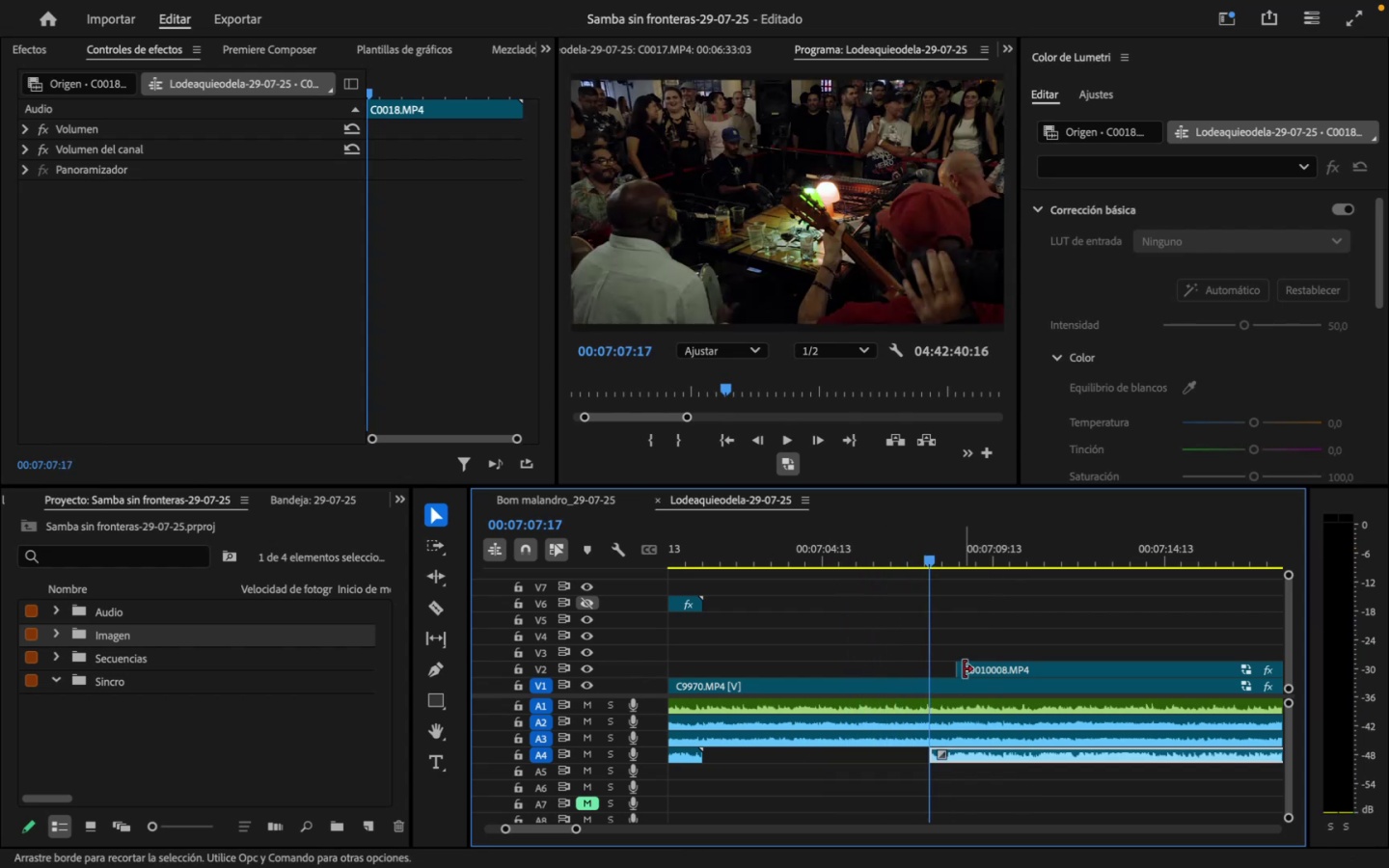 
left_click_drag(start_coordinate=[960, 668], to_coordinate=[929, 666])
 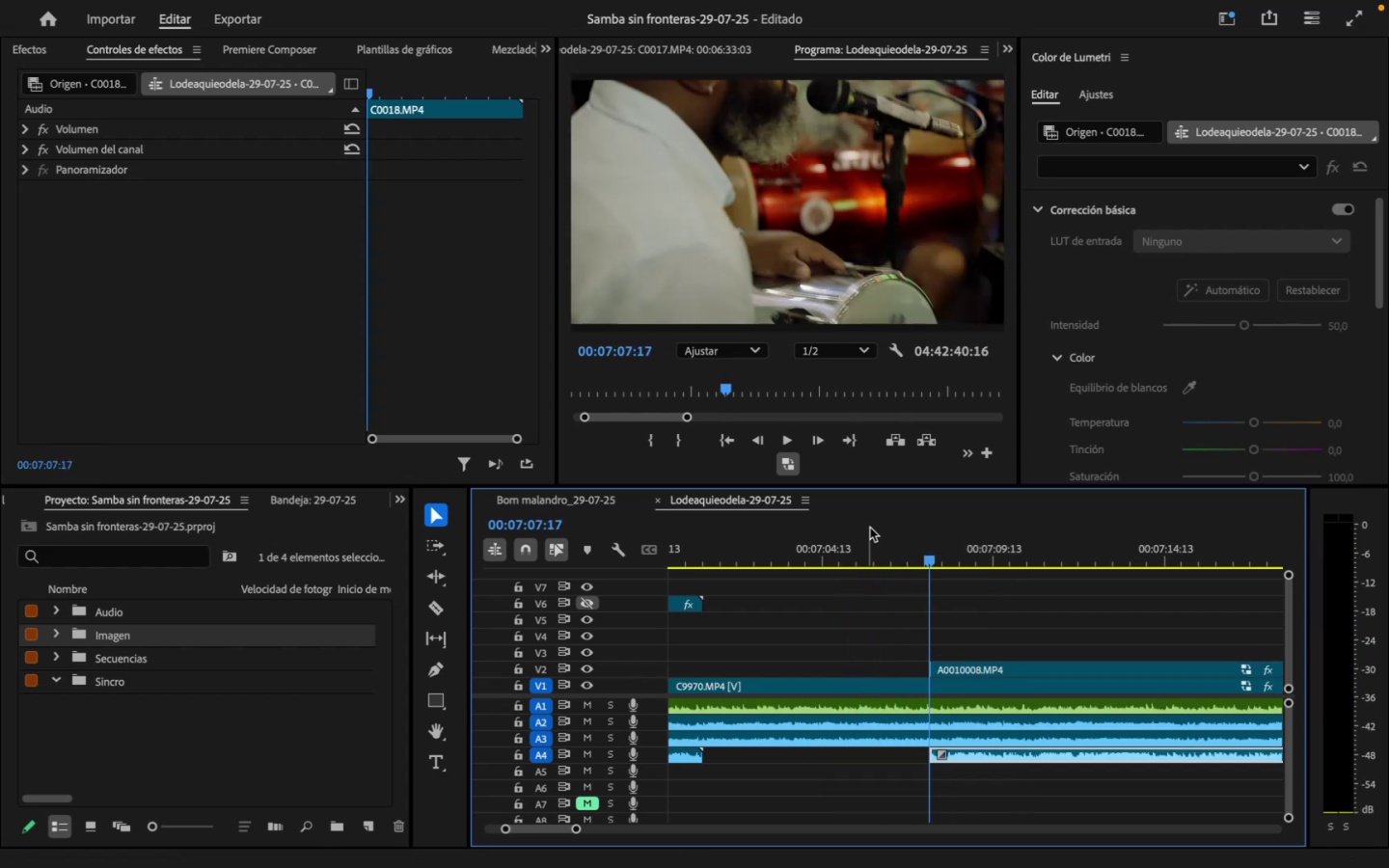 
key(Space)
 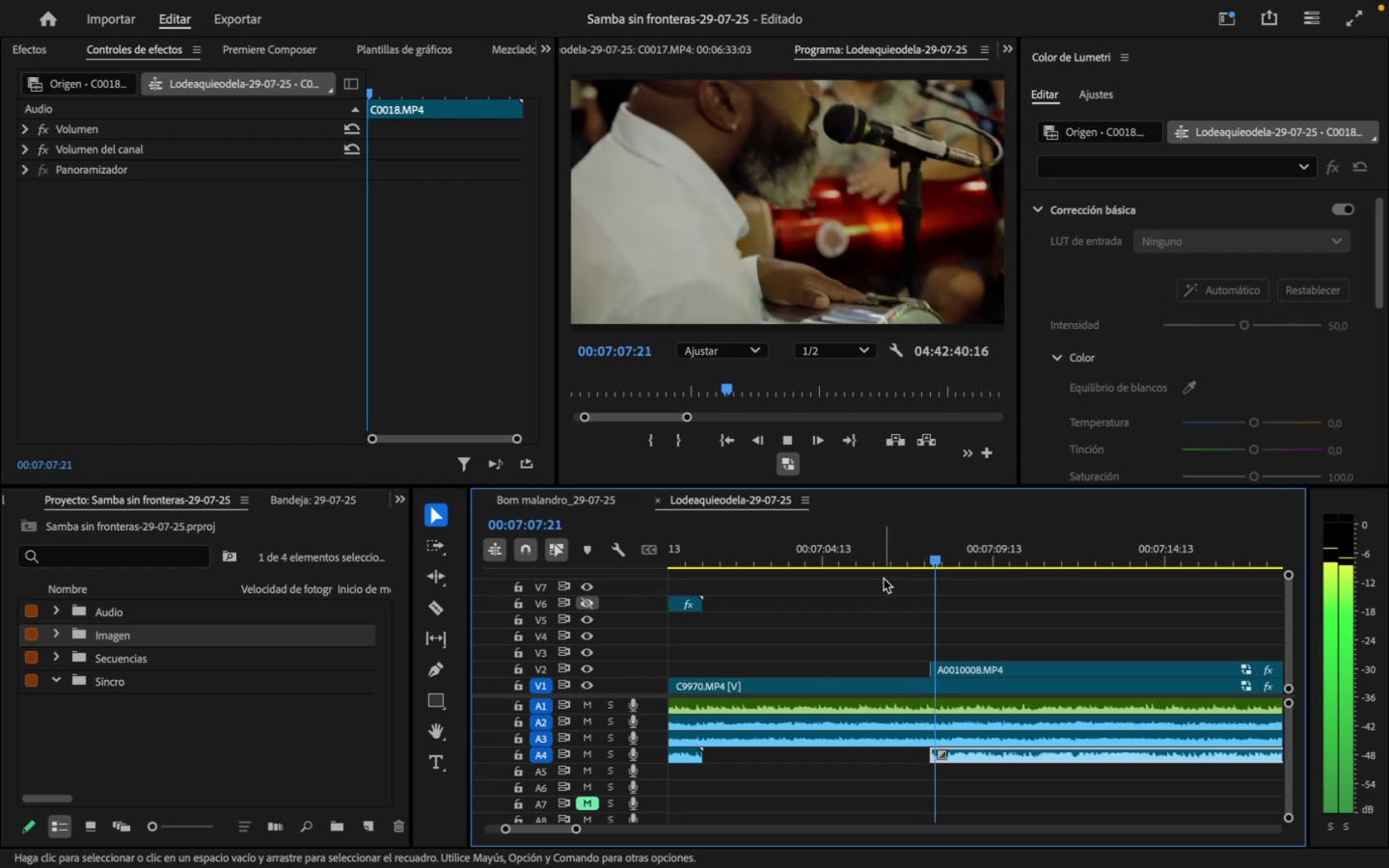 
key(Space)
 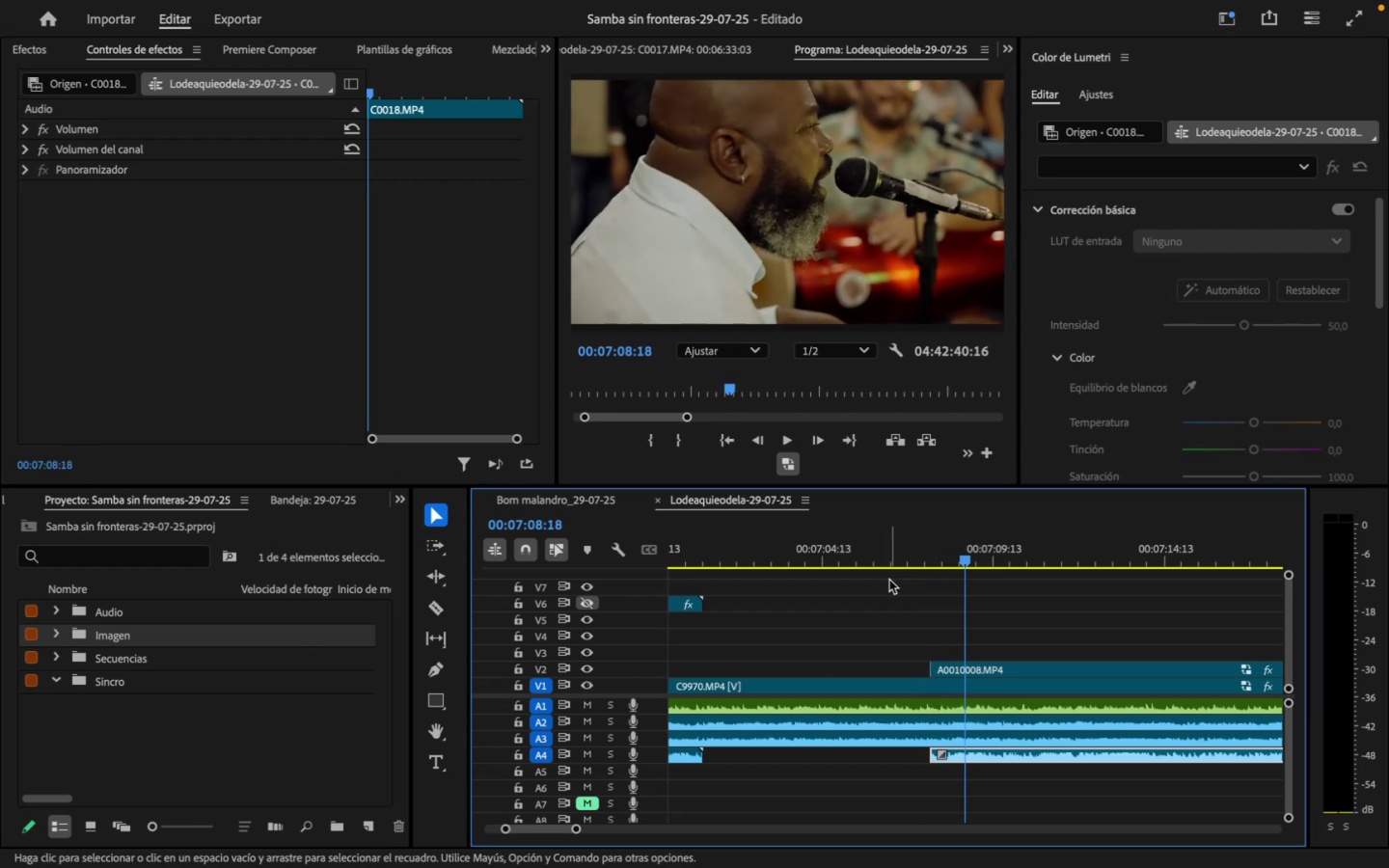 
key(Meta+CommandLeft)
 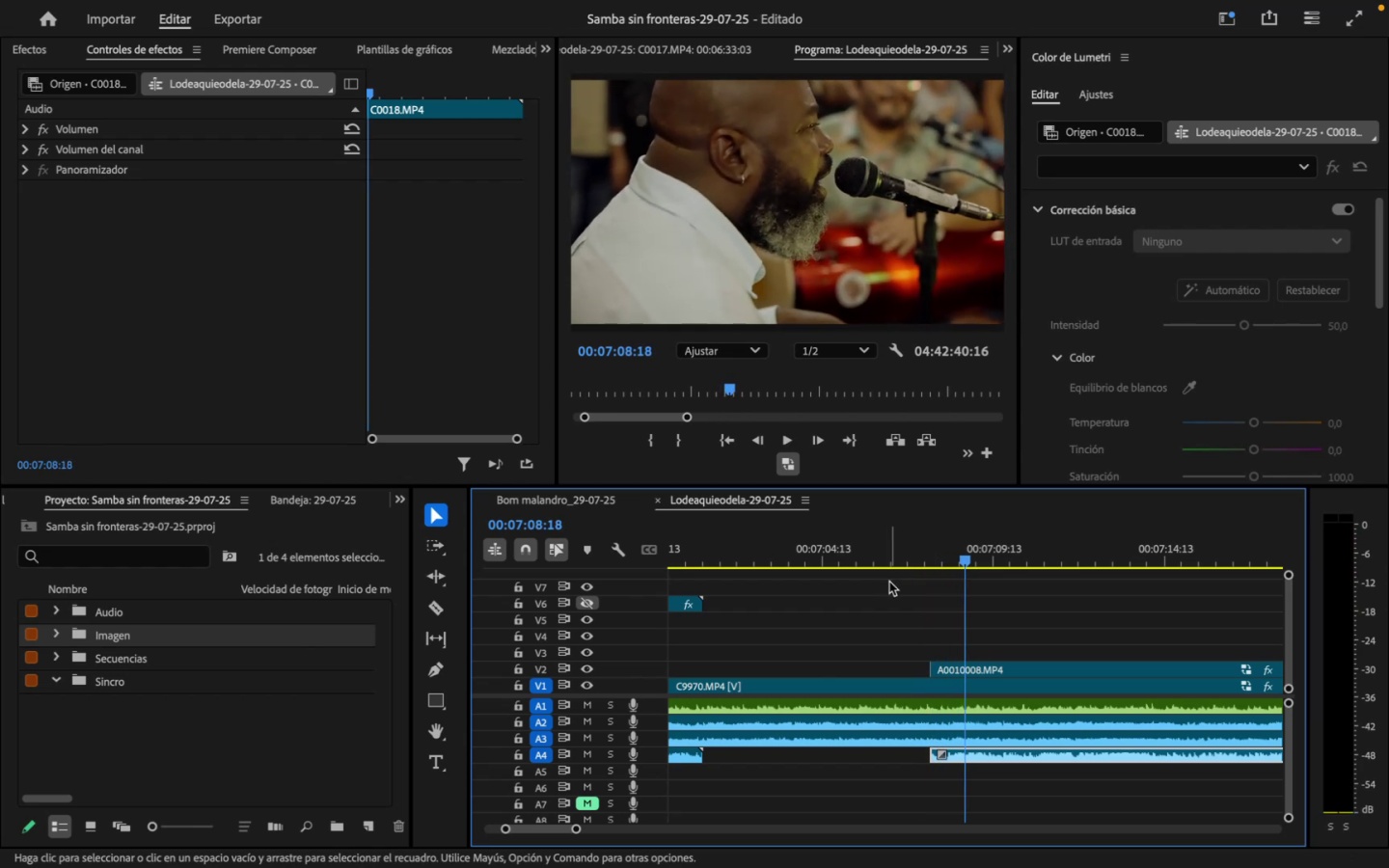 
key(Meta+Z)
 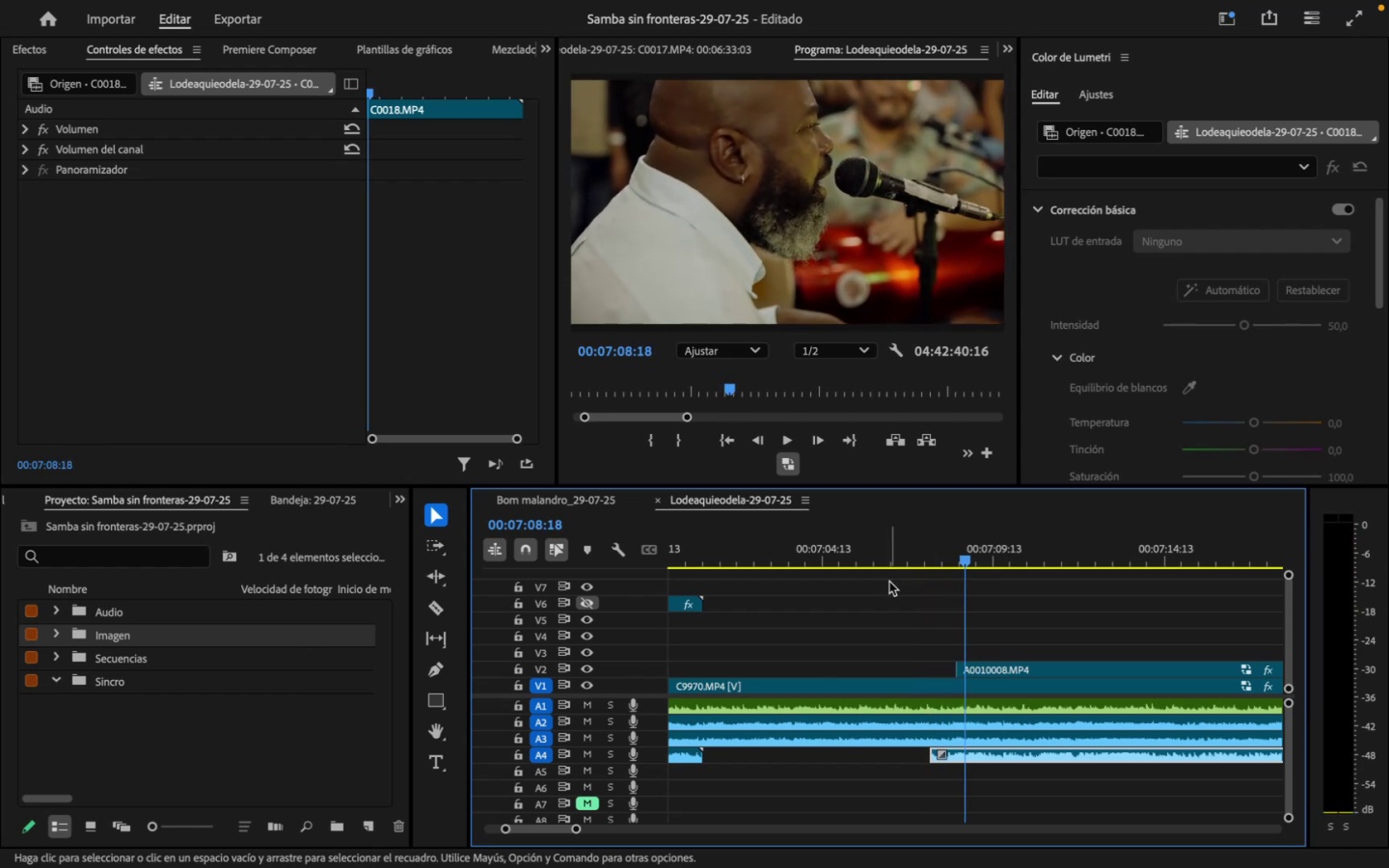 
key(Meta+CommandLeft)
 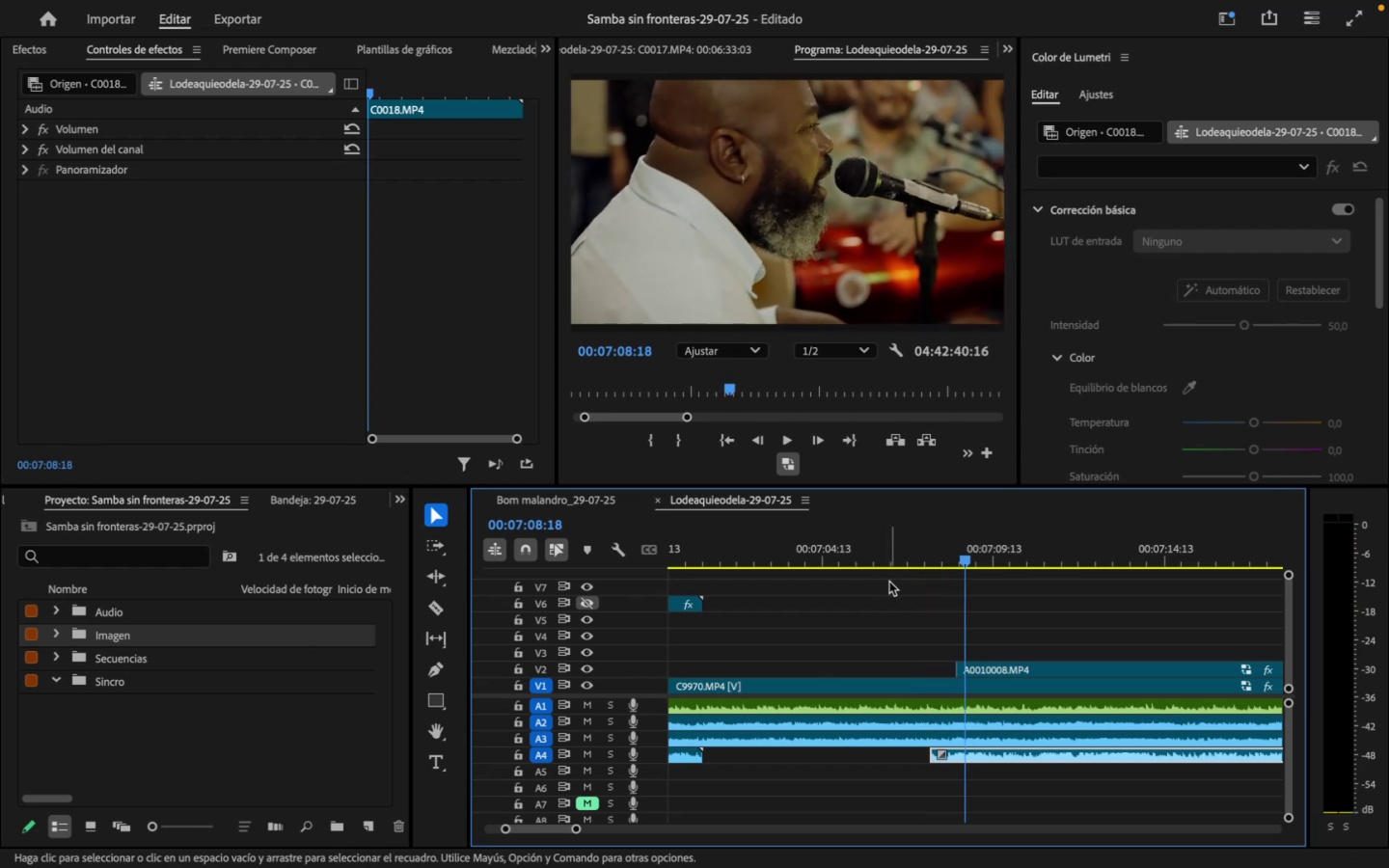 
key(Meta+Z)
 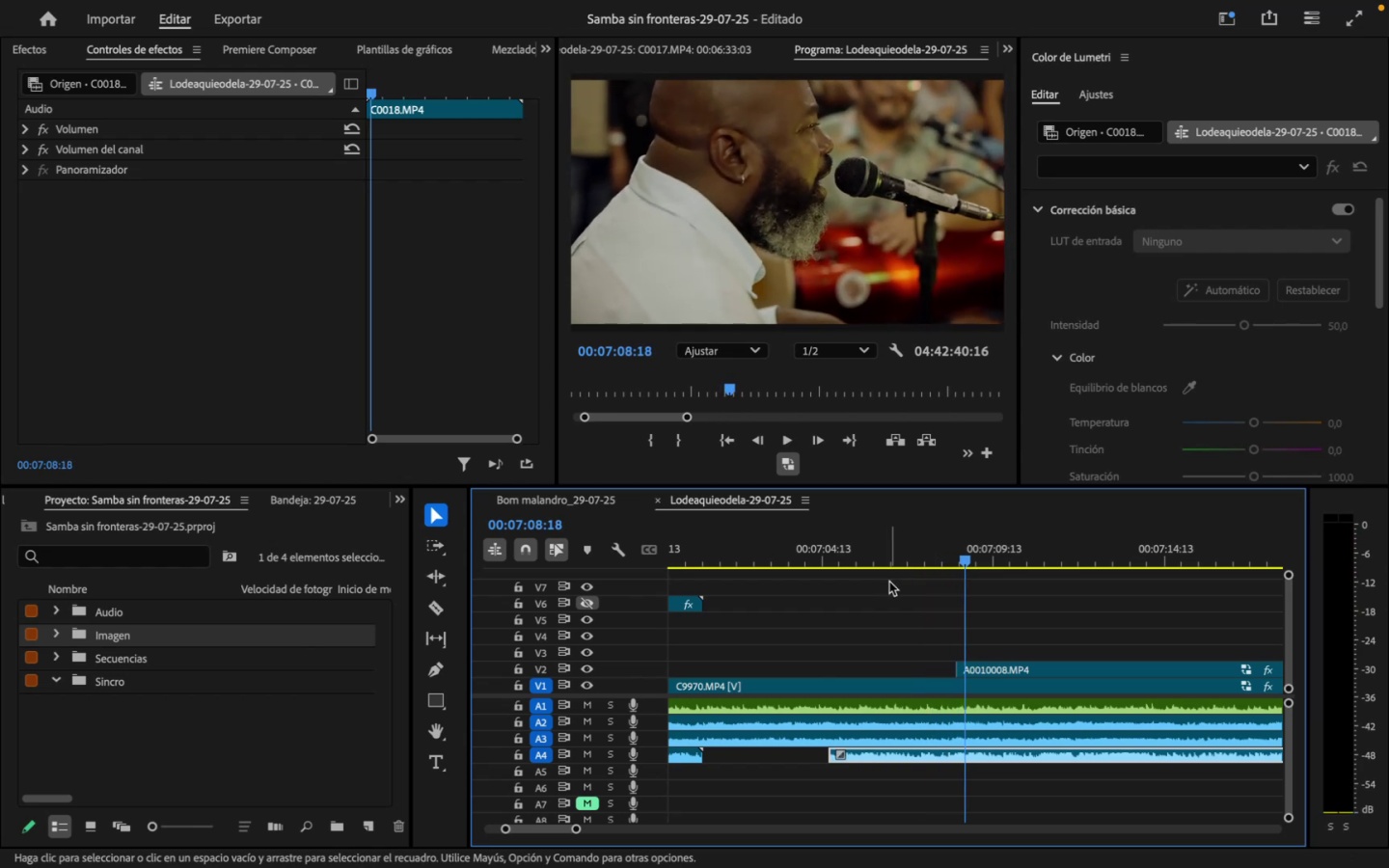 
key(Meta+CommandLeft)
 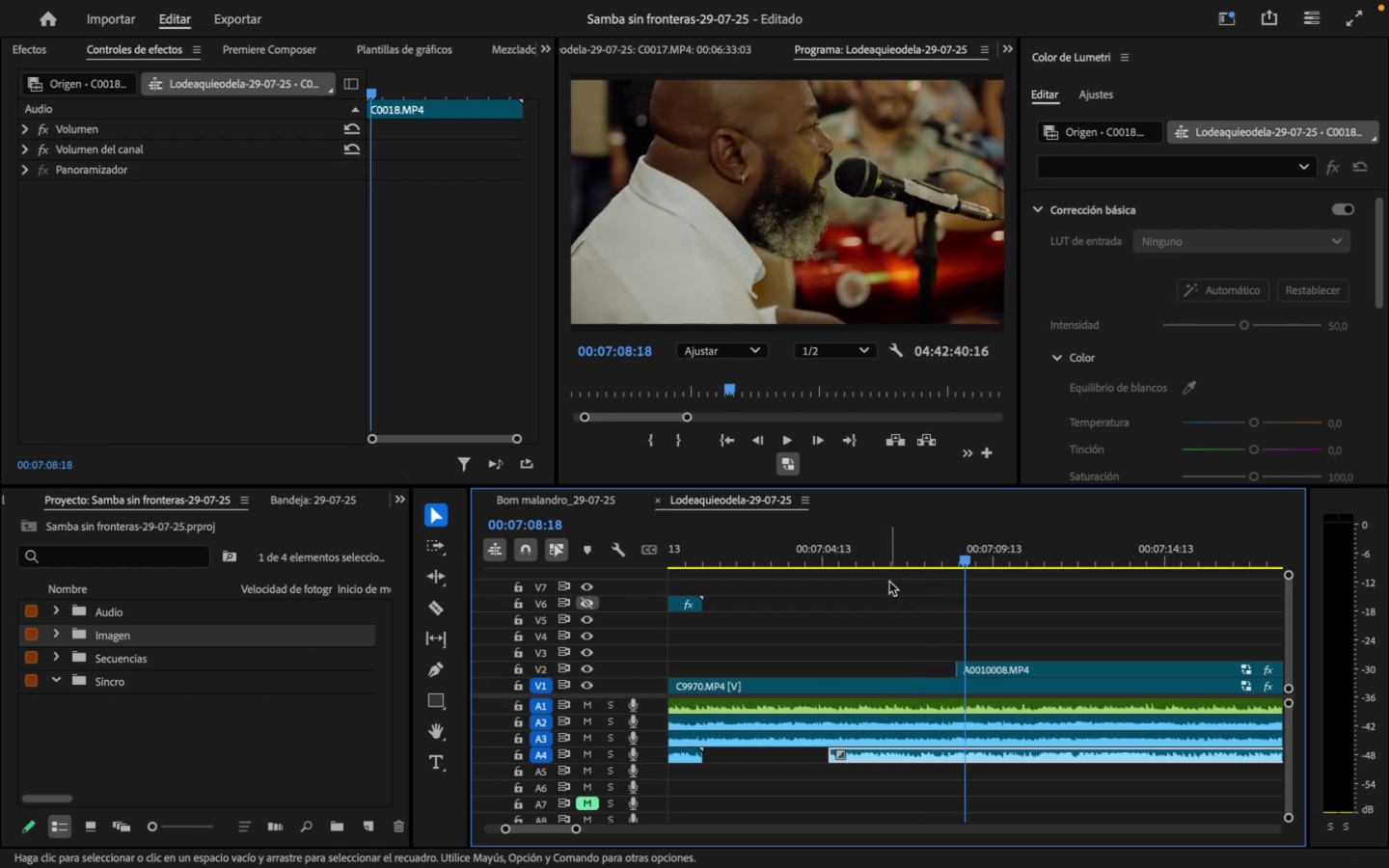 
key(Meta+Z)
 